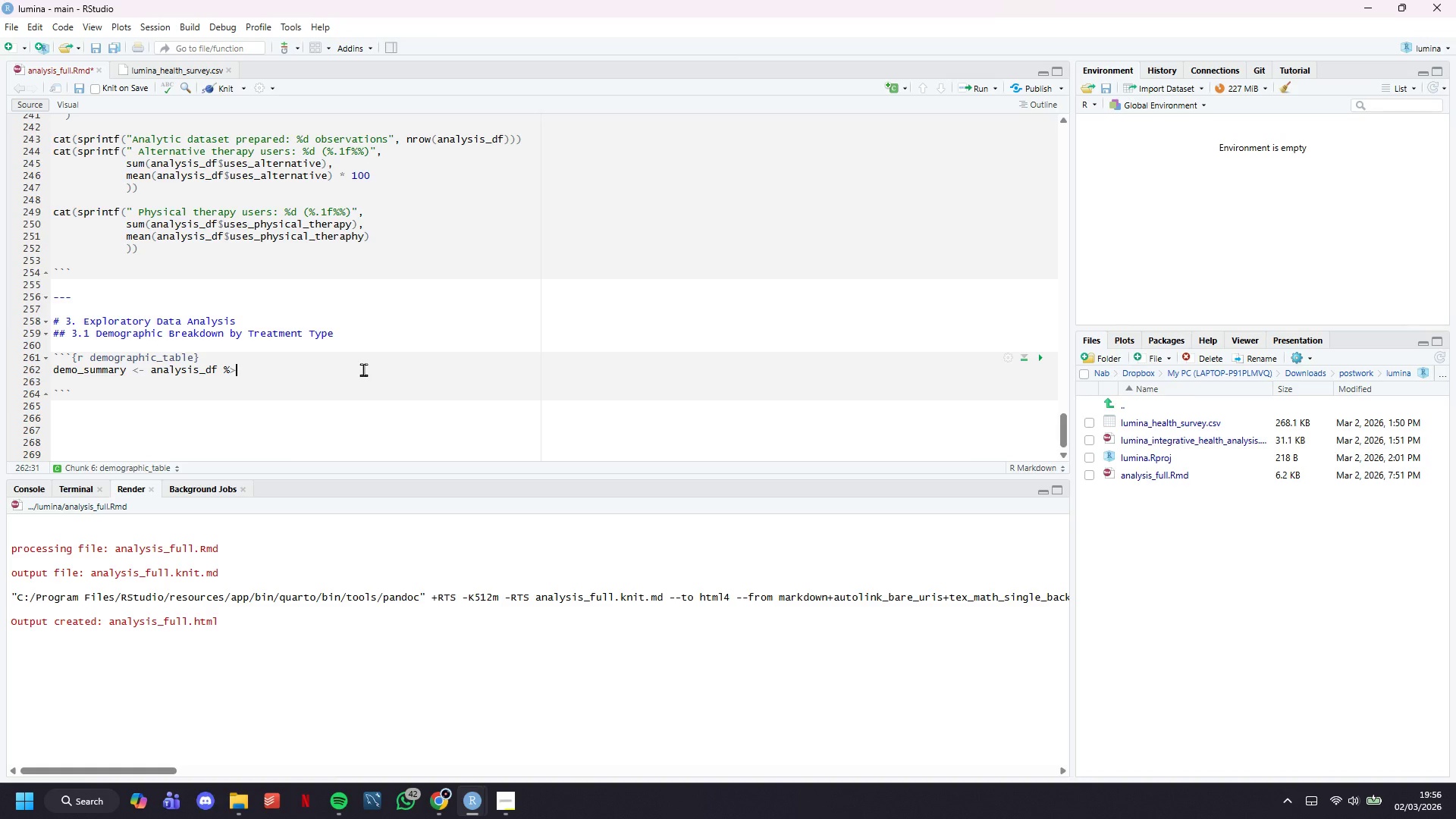 
key(Shift+5)
 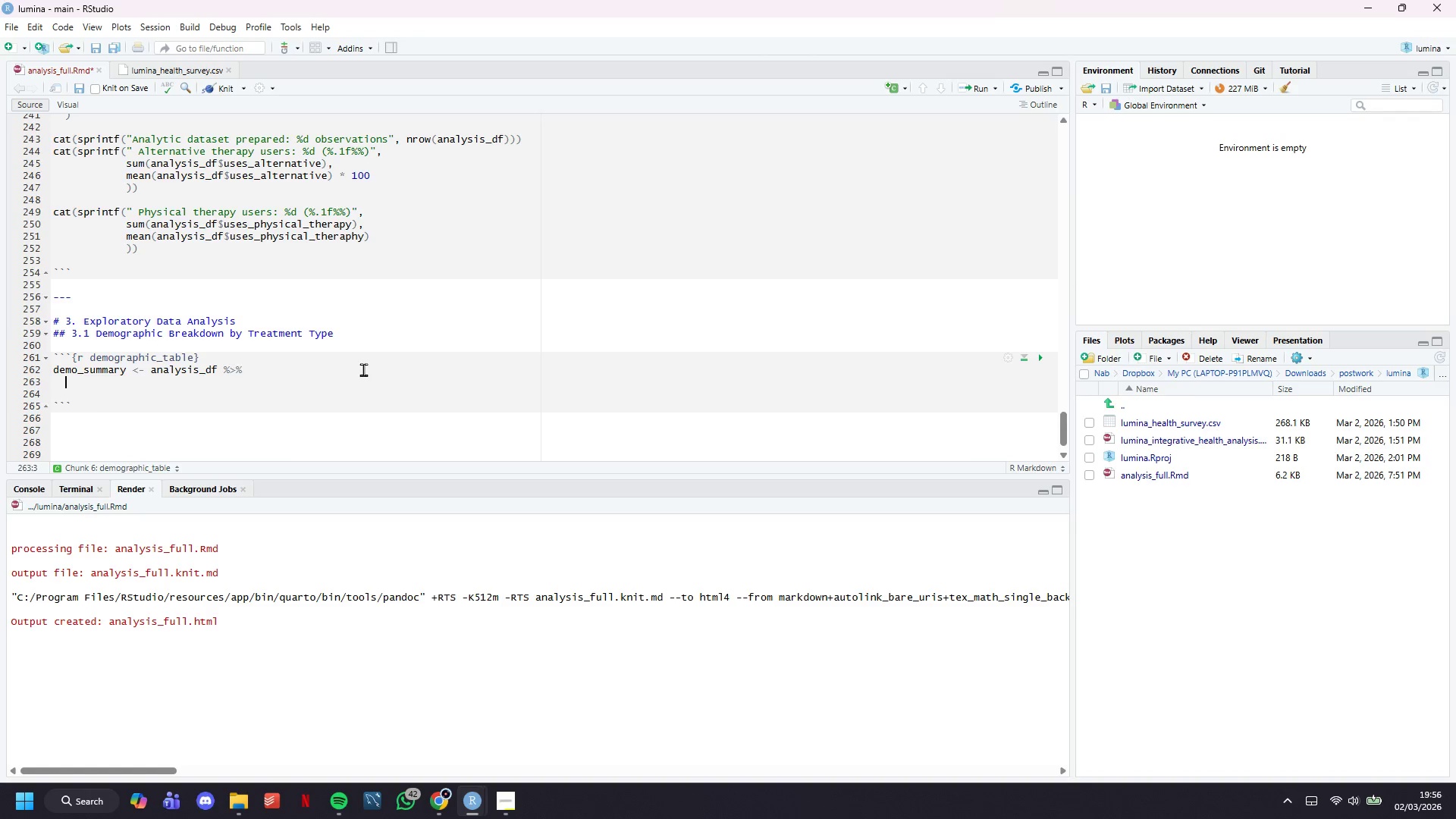 
key(Enter)
 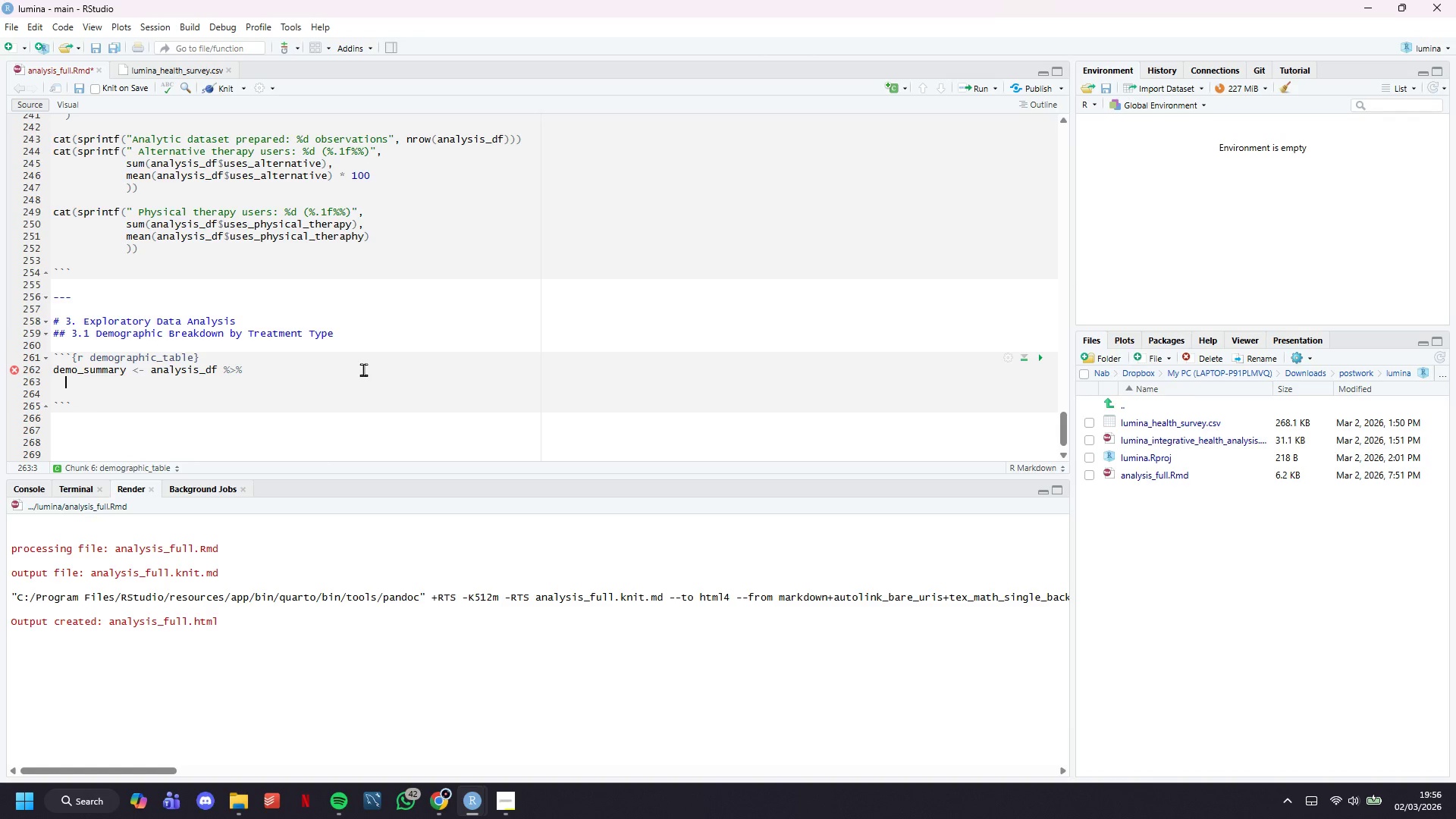 
wait(5.2)
 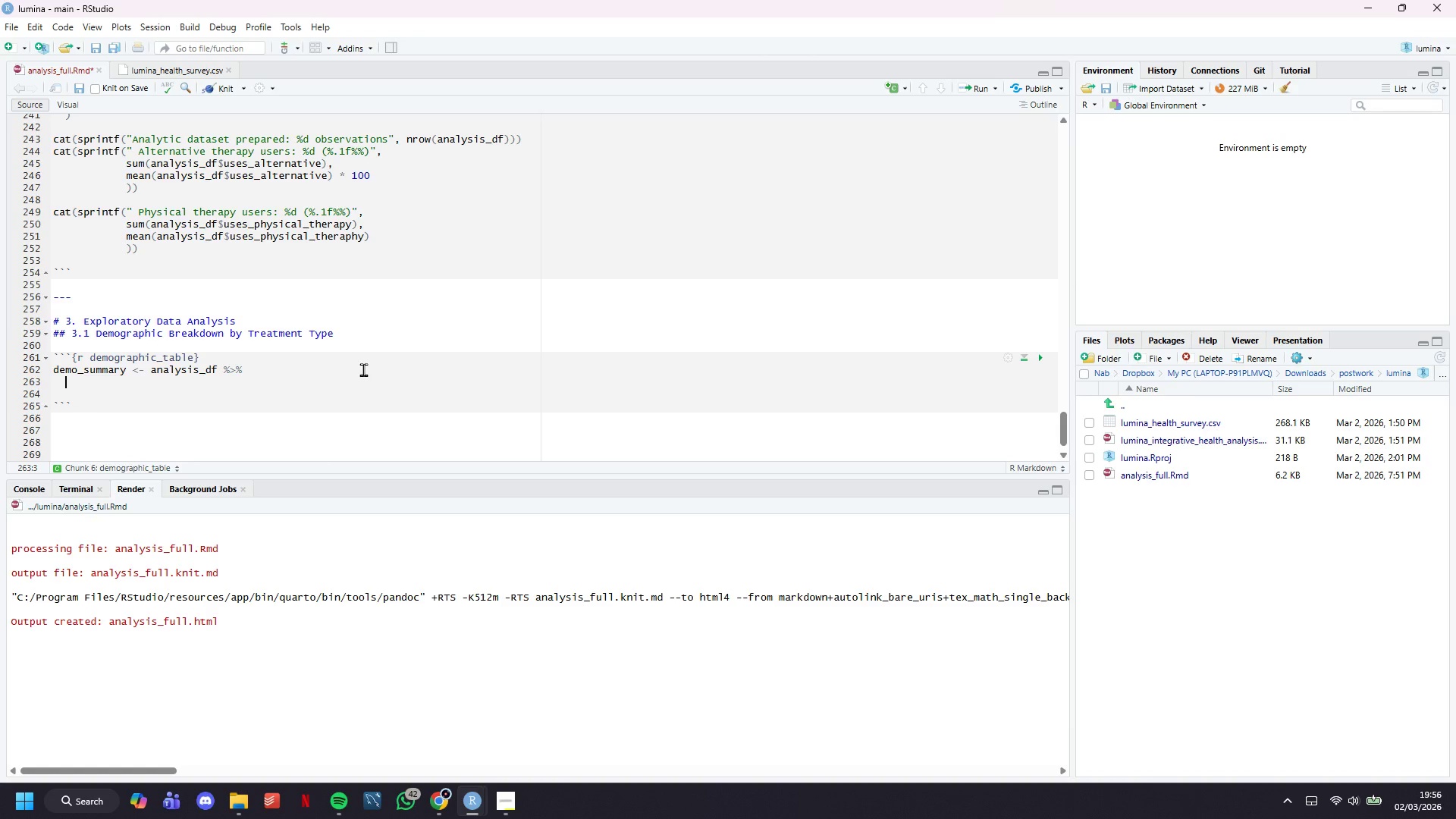 
type(mutate()
 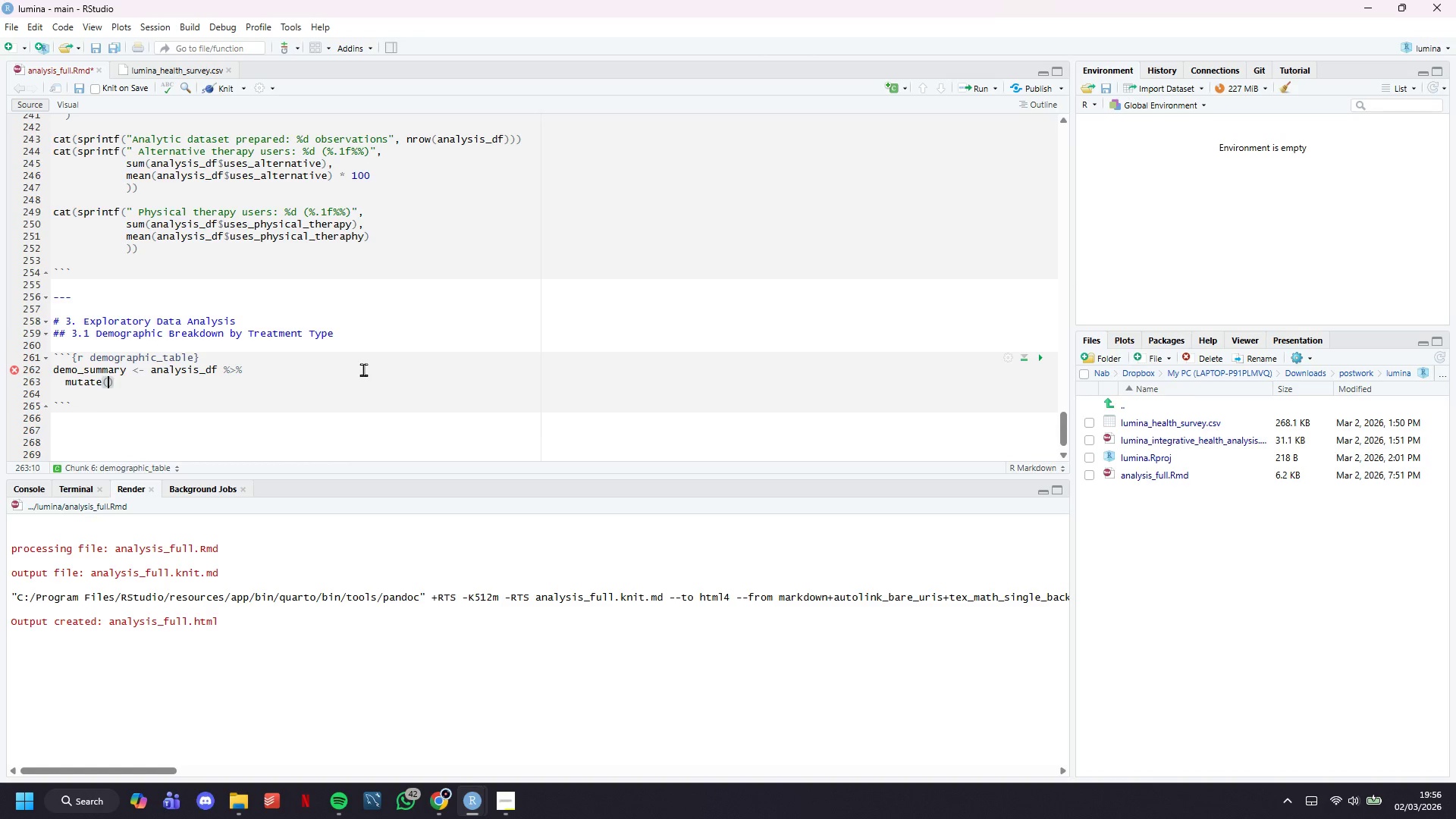 
key(Enter)
 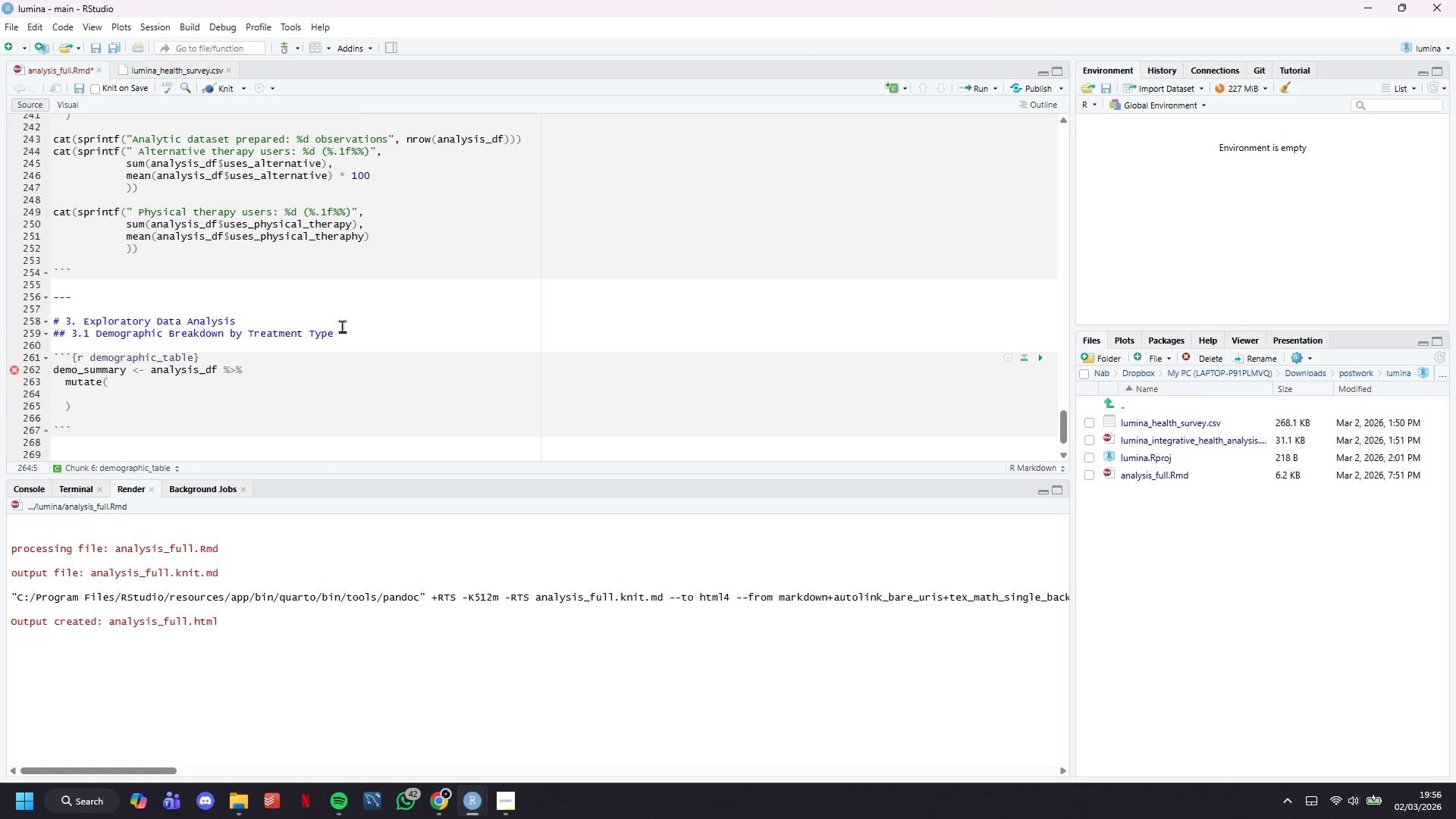 
scroll: coordinate [342, 325], scroll_direction: down, amount: 4.0
 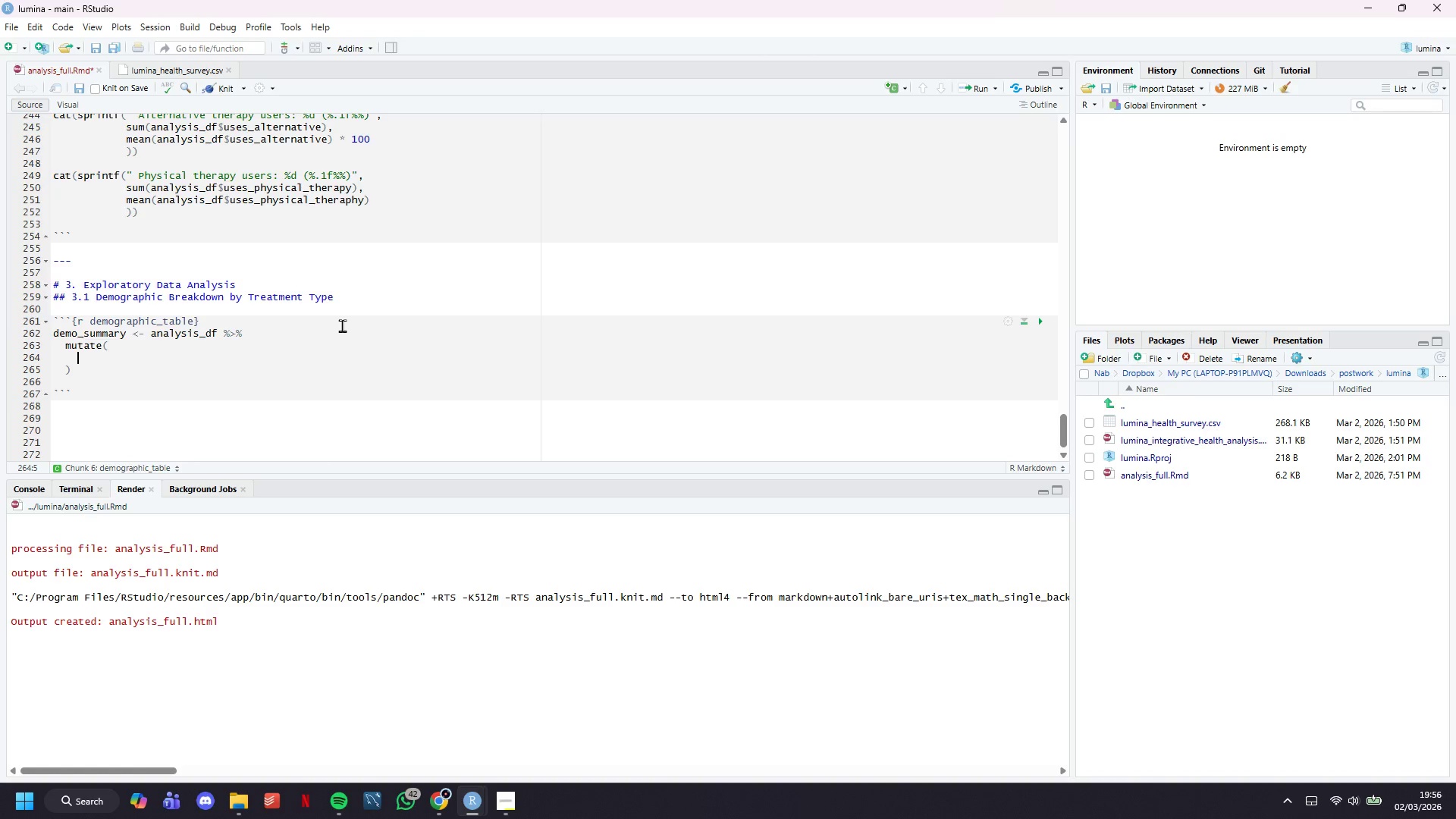 
type([ersona)
 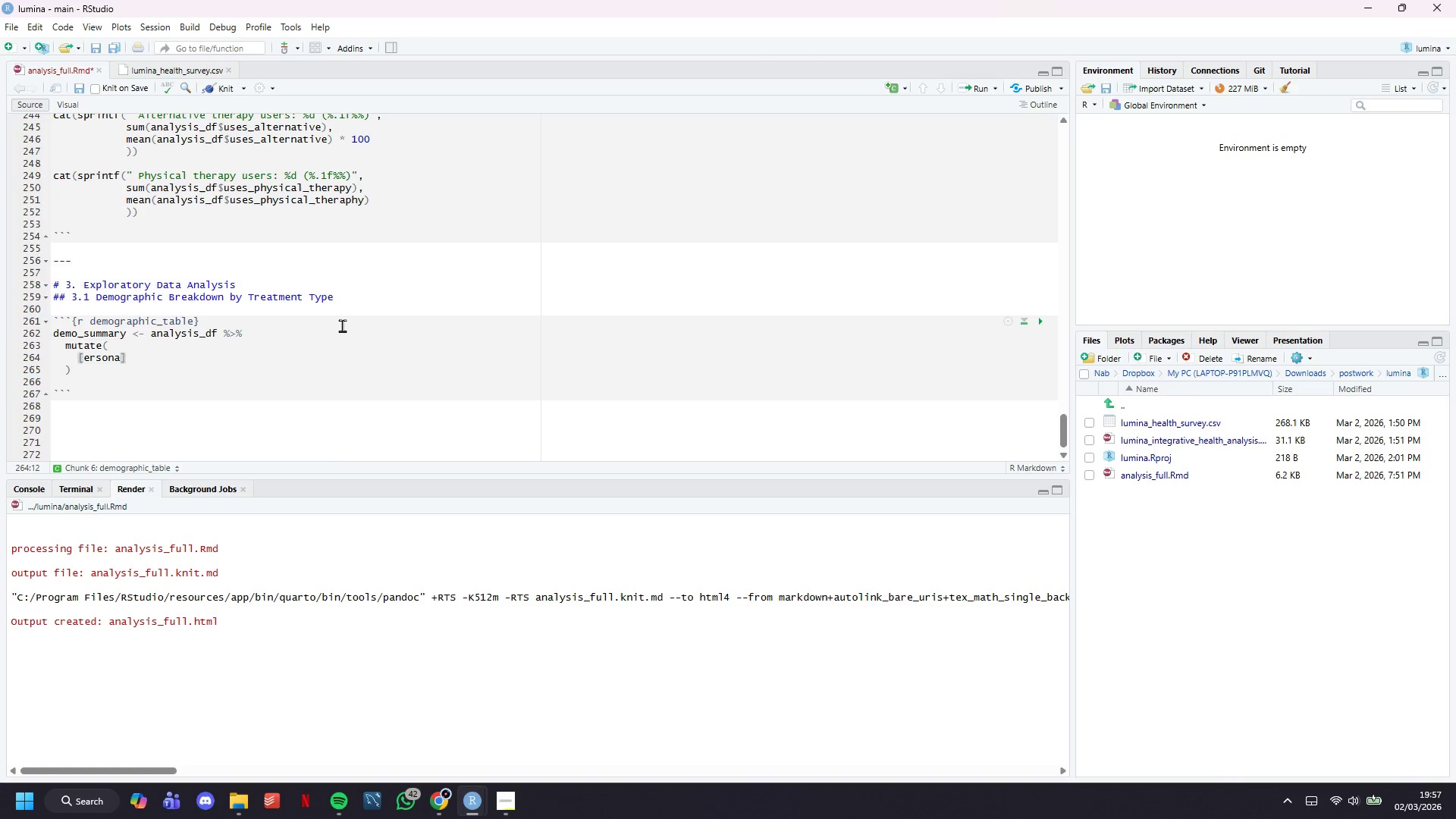 
key(Control+Z)
 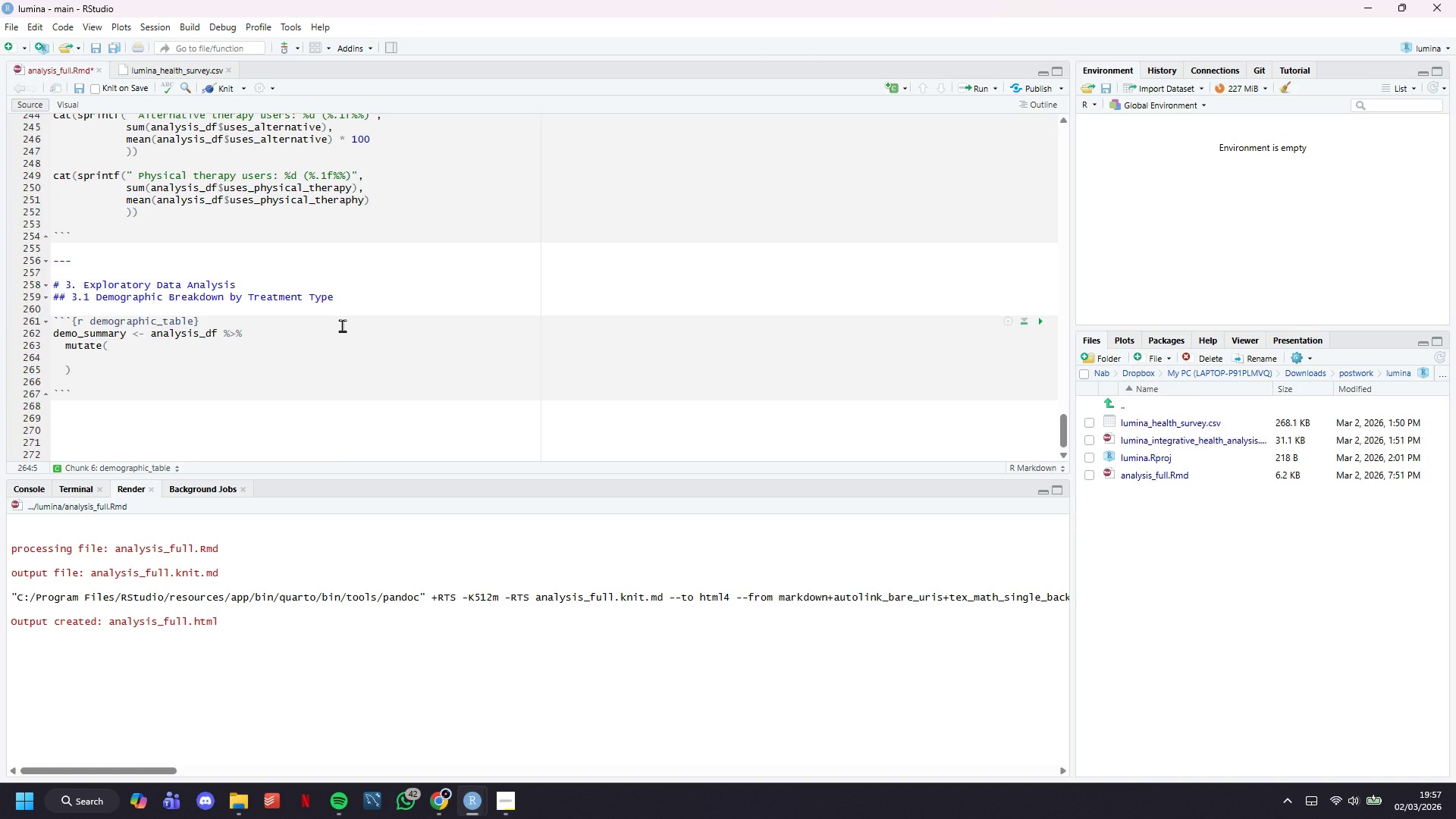 
type(persona)
 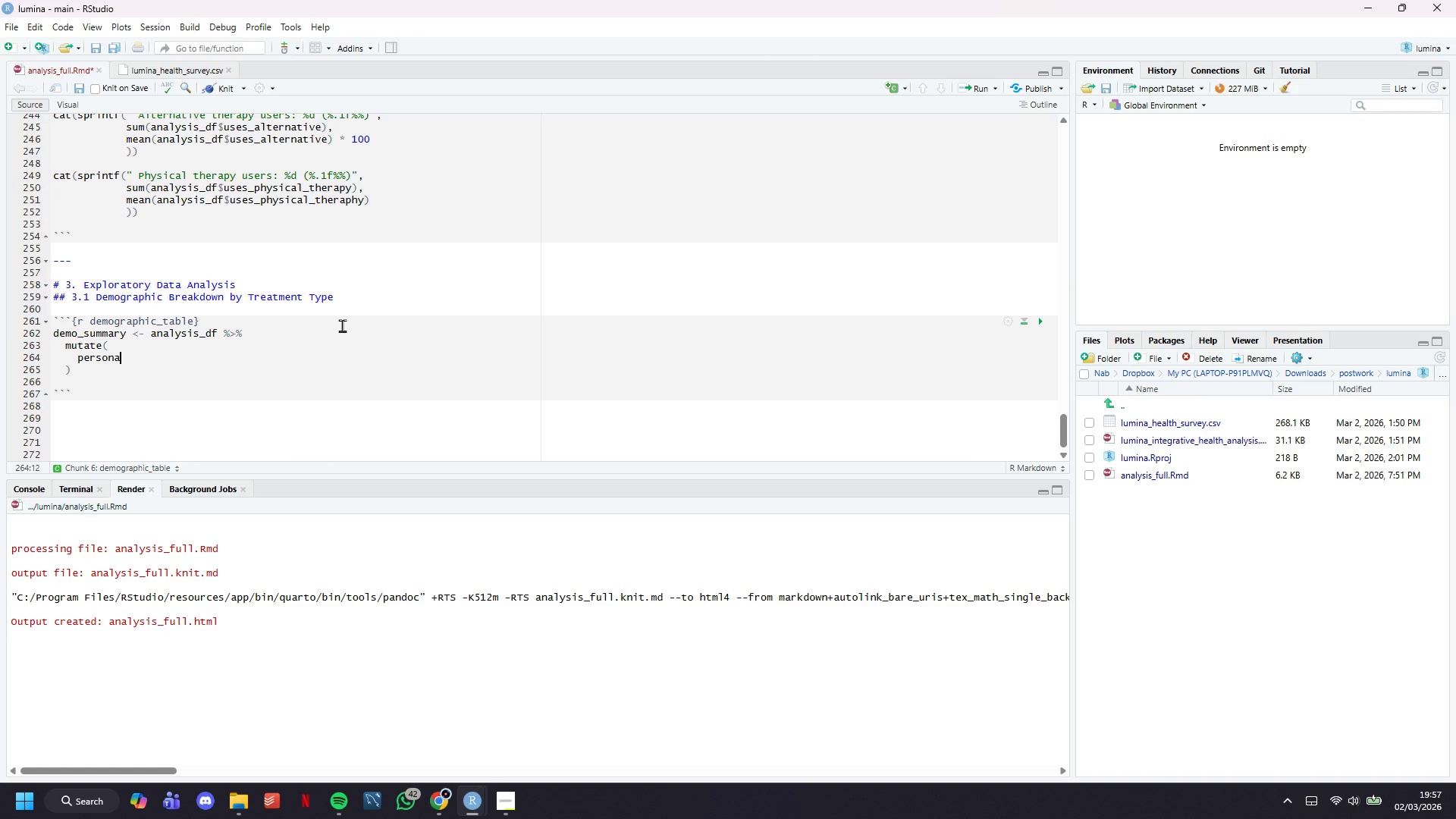 
wait(5.98)
 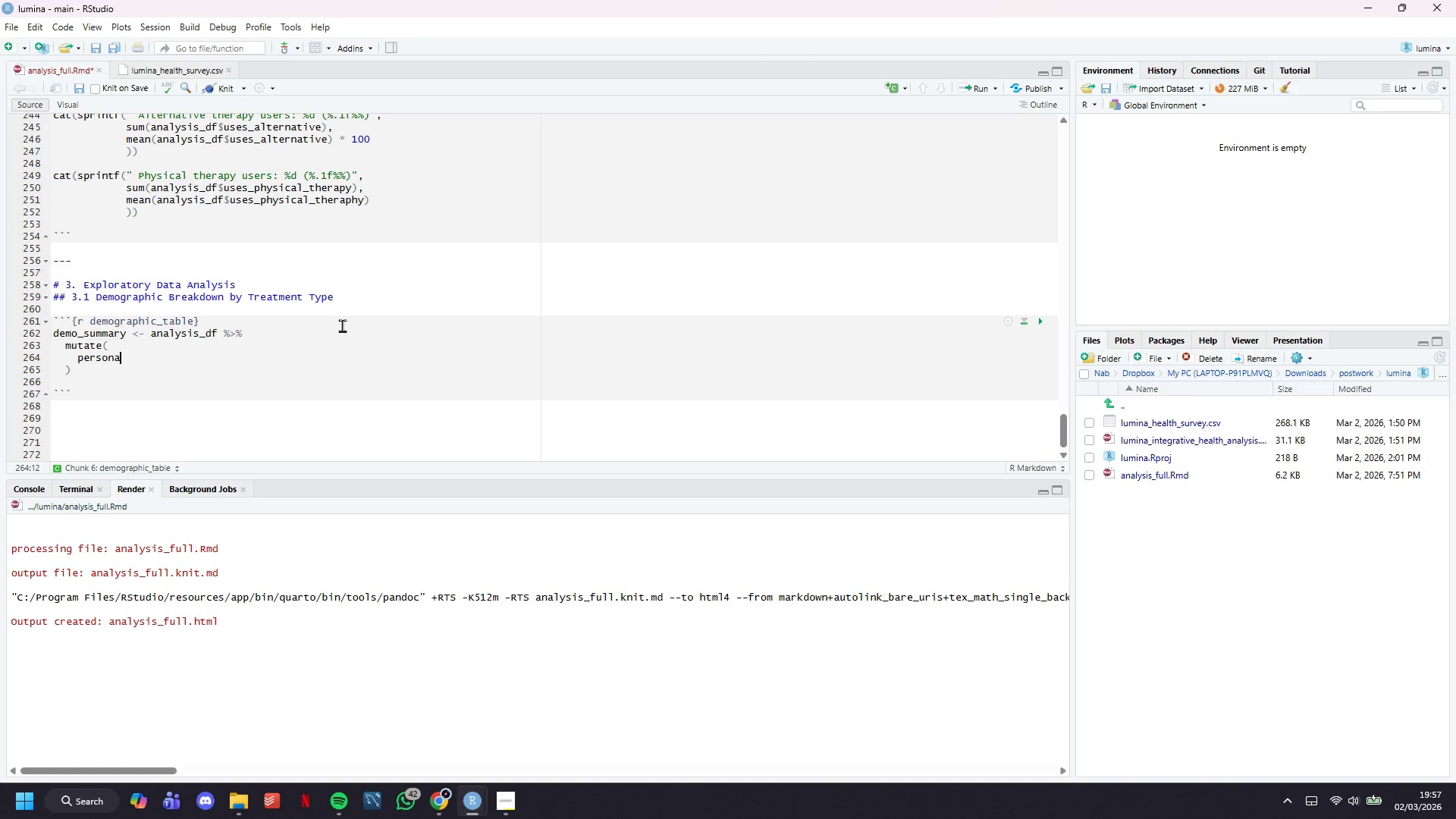 
type( = case_when()
 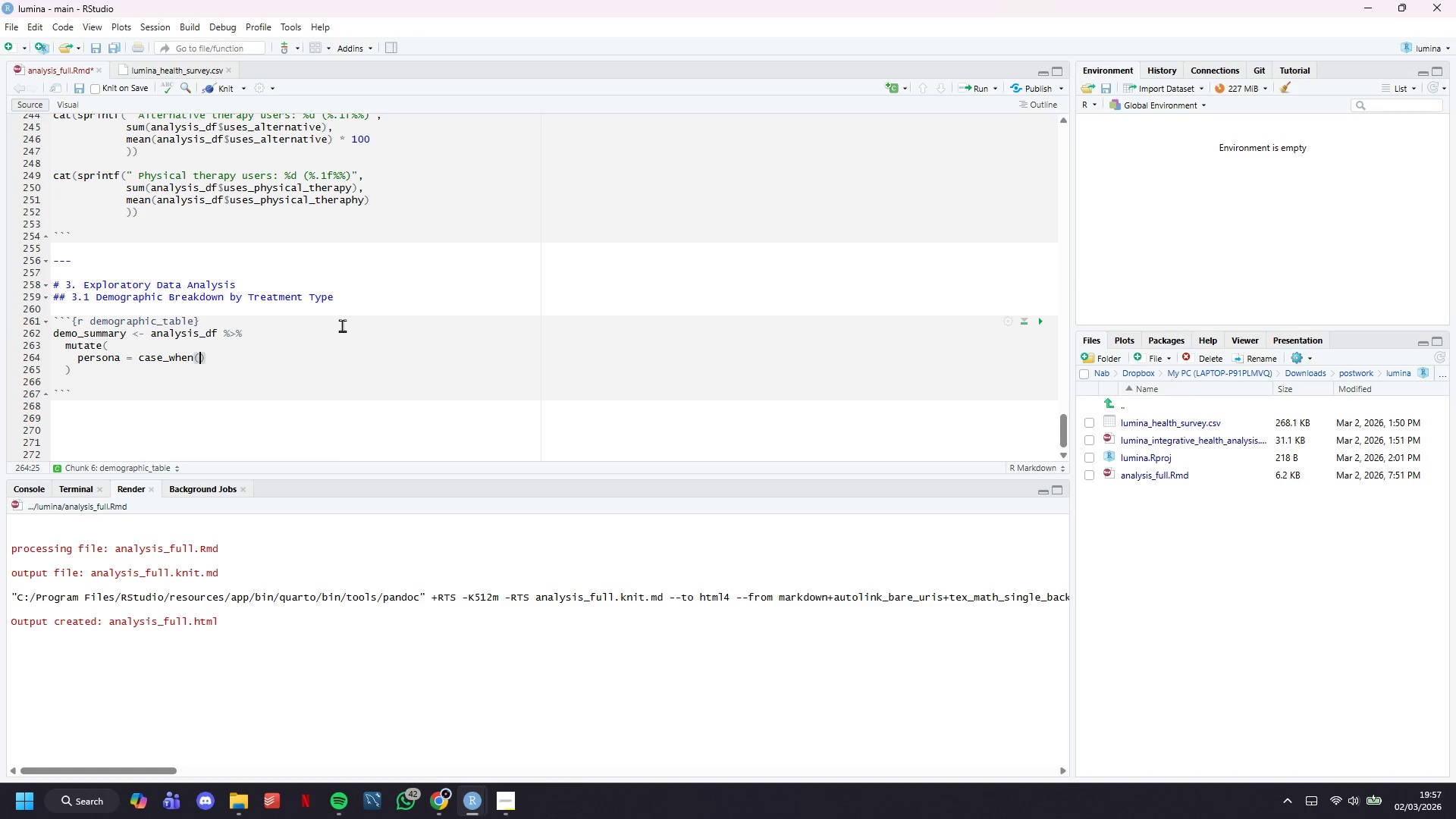 
key(Enter)
 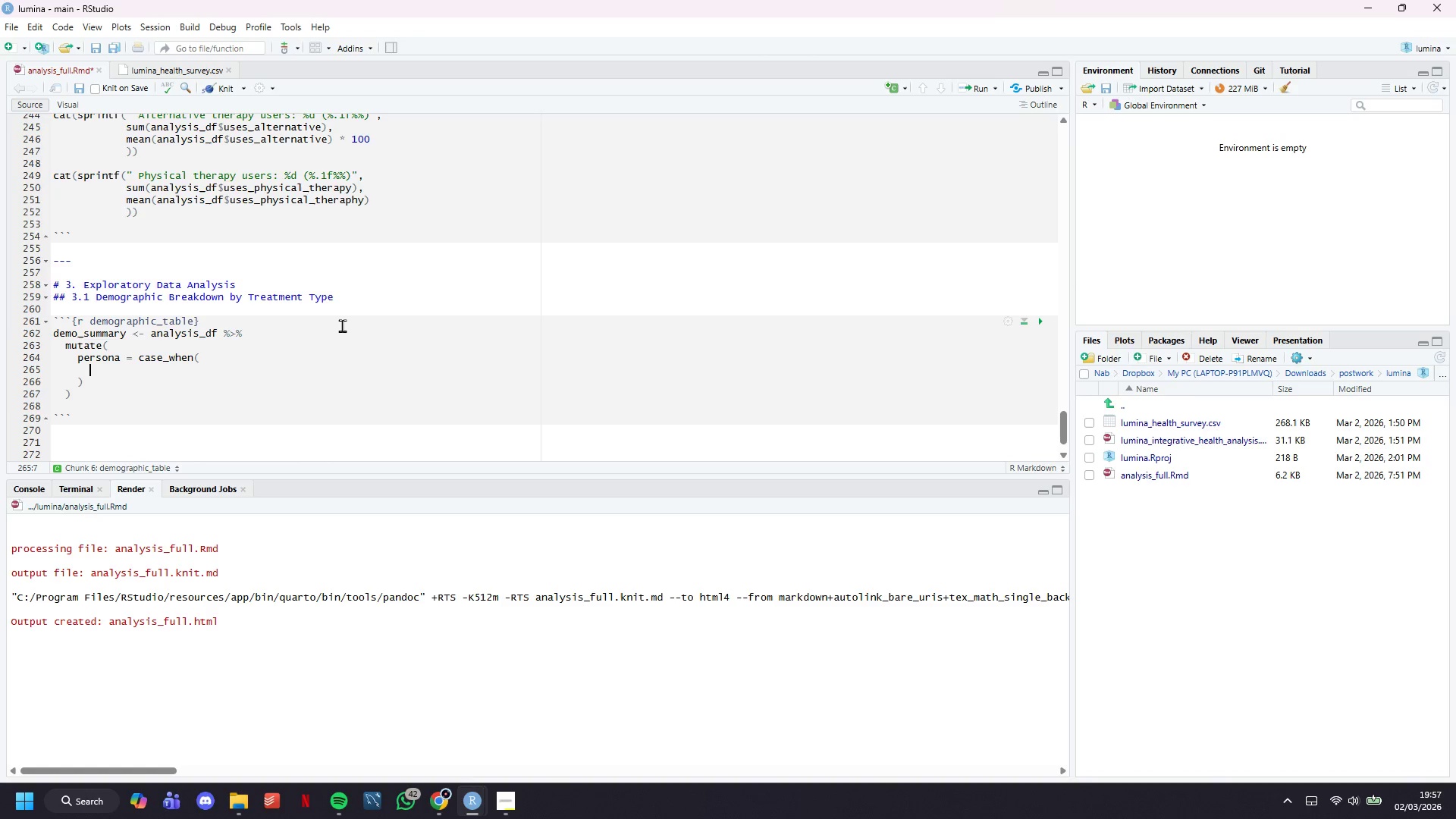 
type(treatment_modality %in% )
 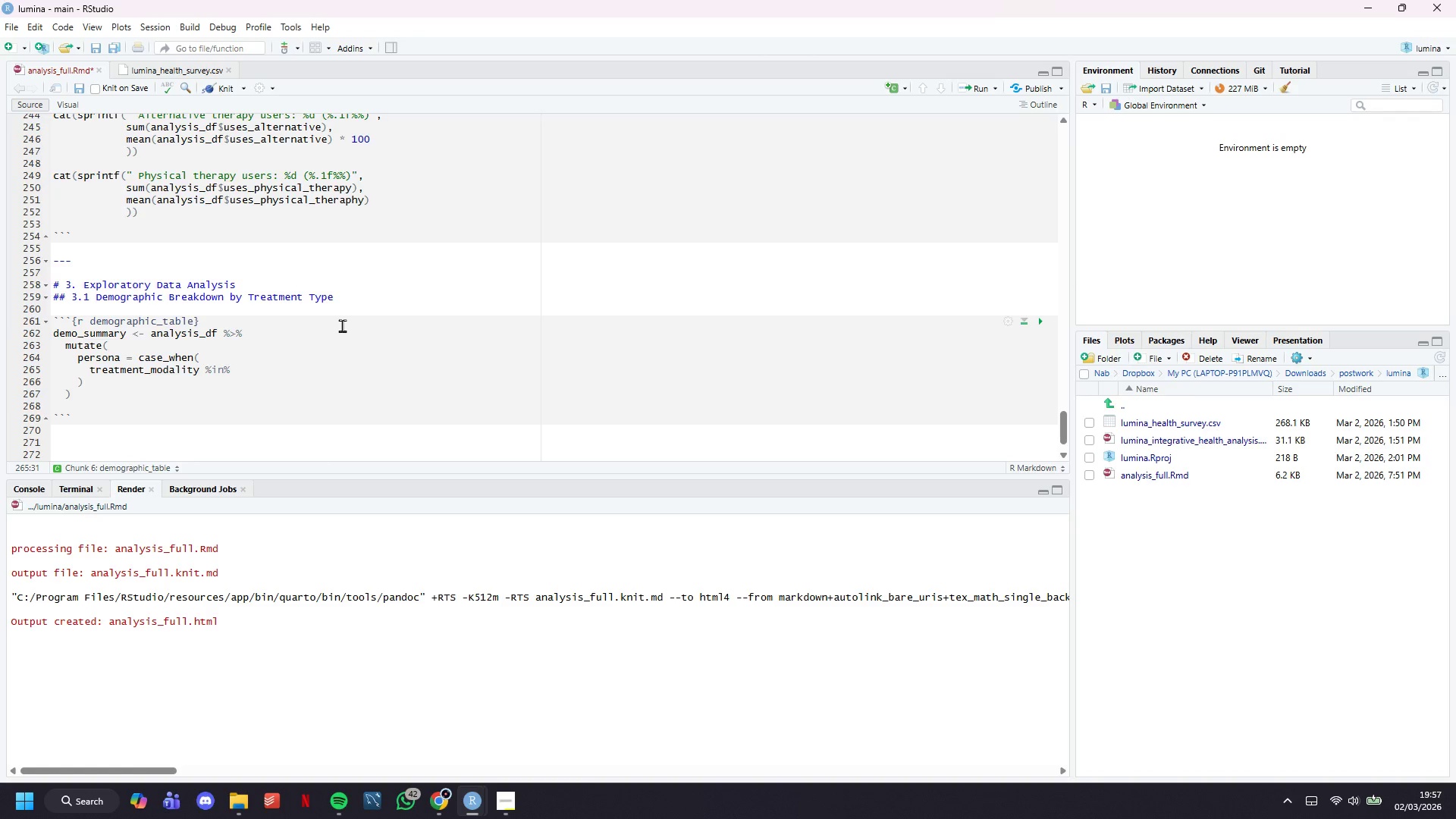 
type(c("Acupuntyr)
key(Backspace)
key(Backspace)
type(ure)
 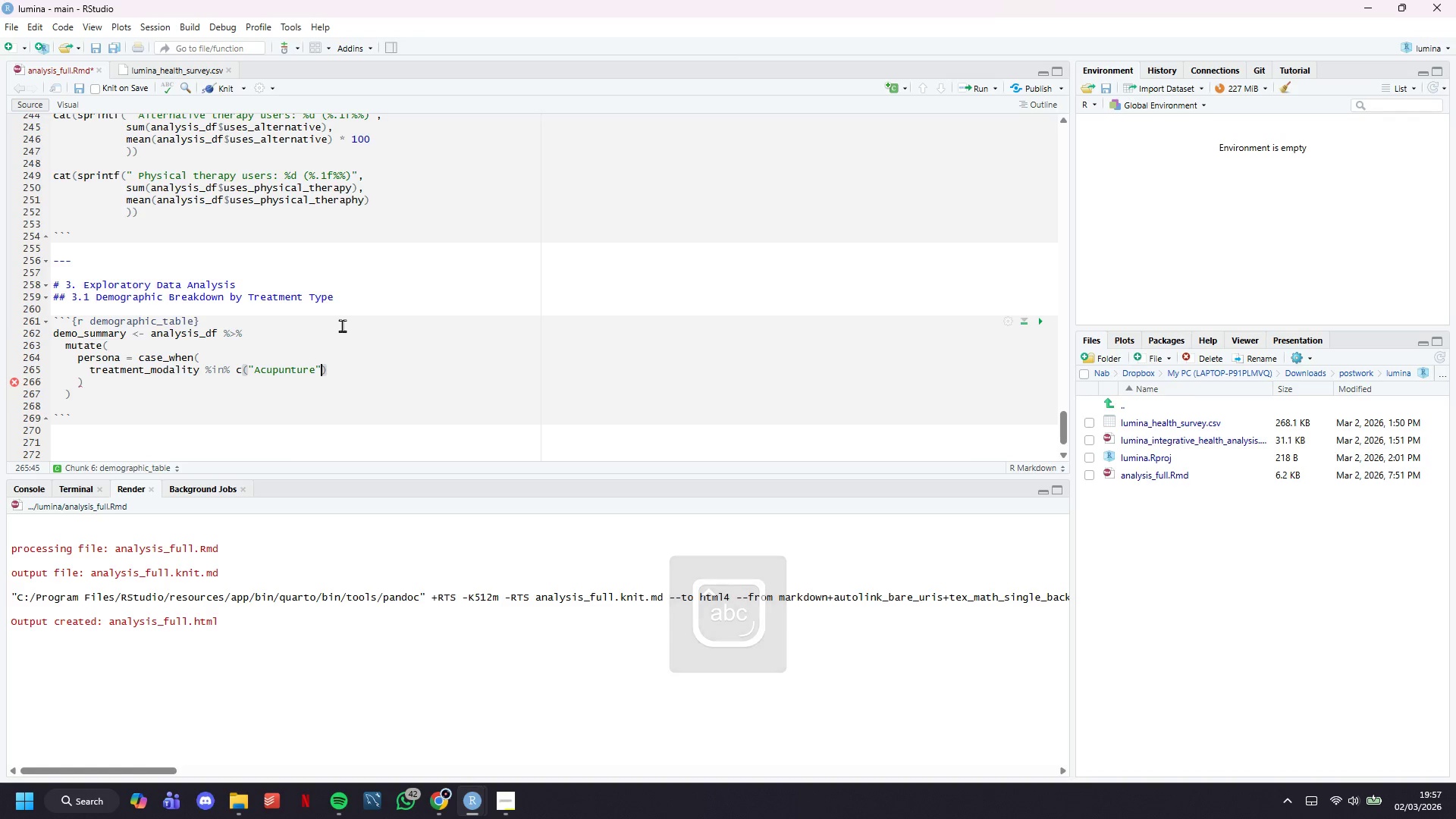 
 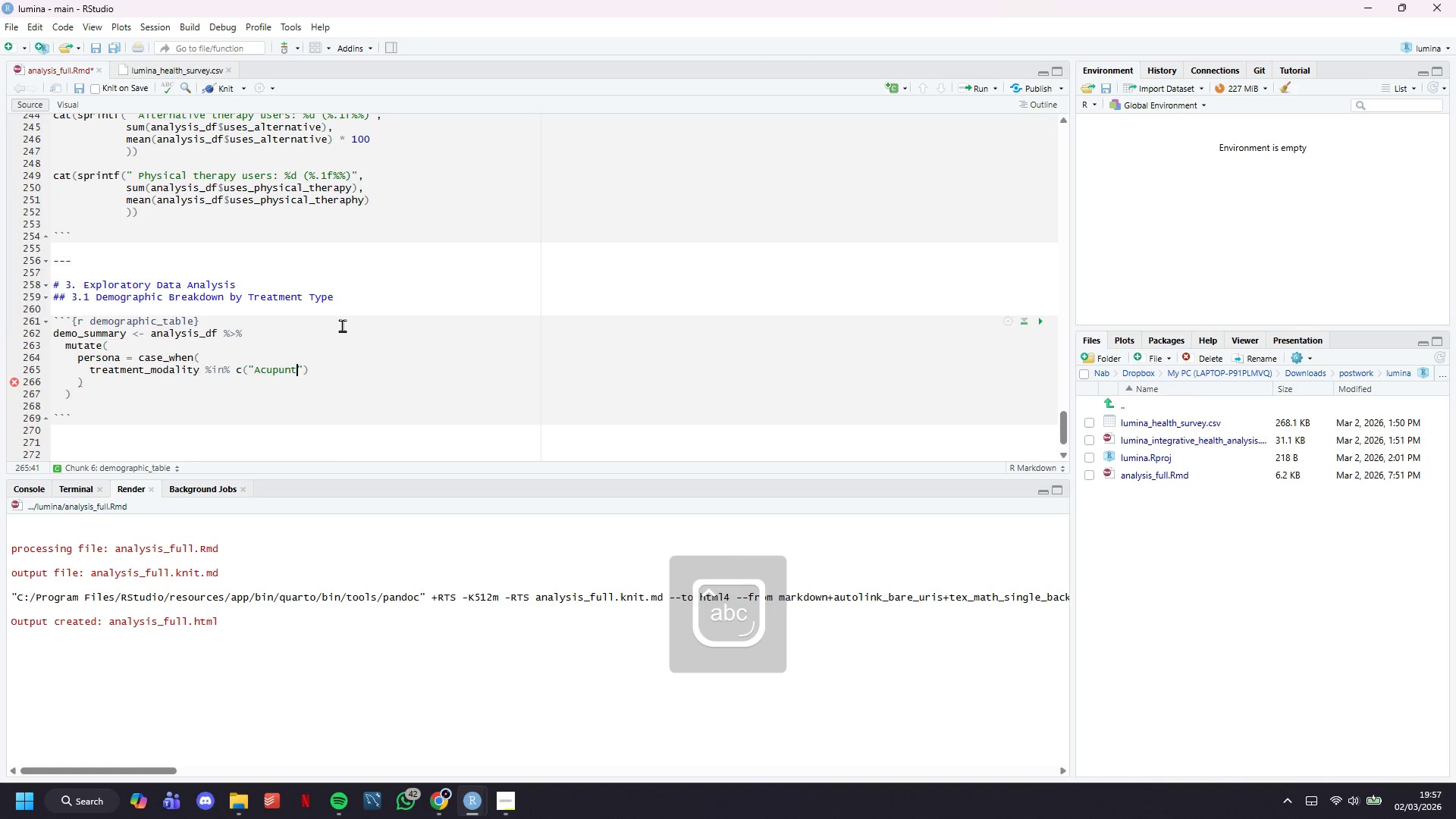 
key(ArrowRight)
 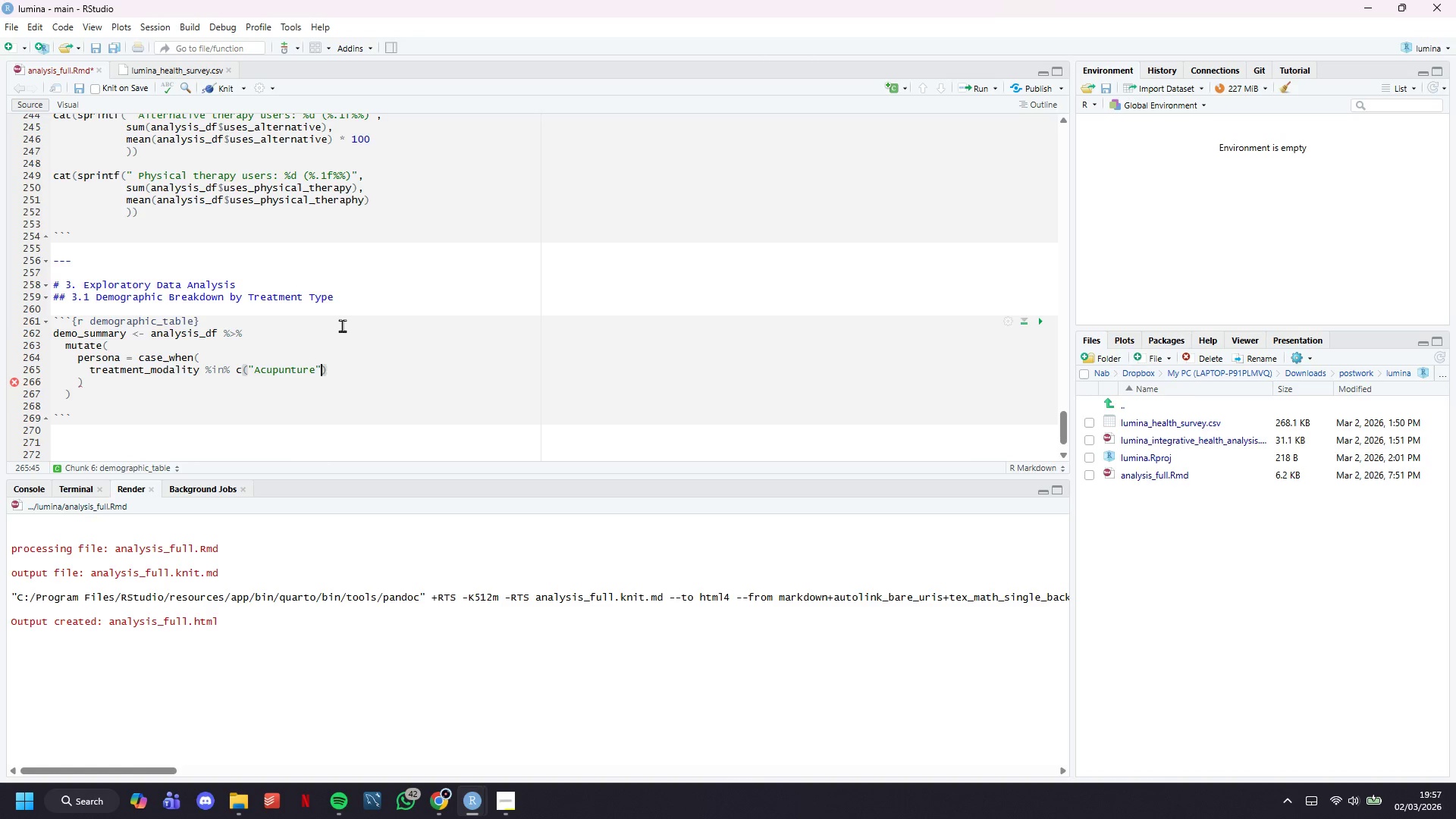 
type(, :)
key(Backspace)
type("Massage)
 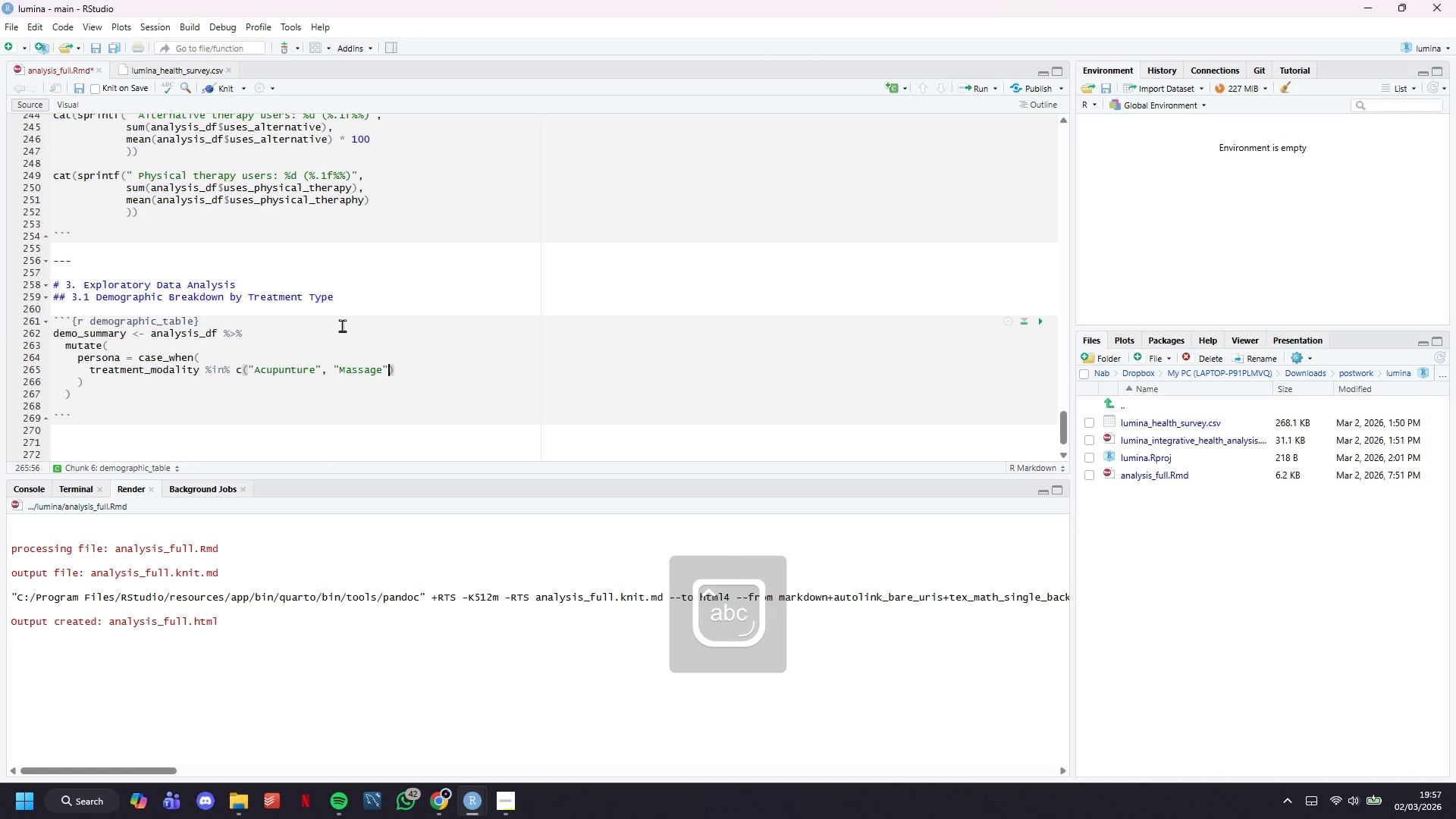 
 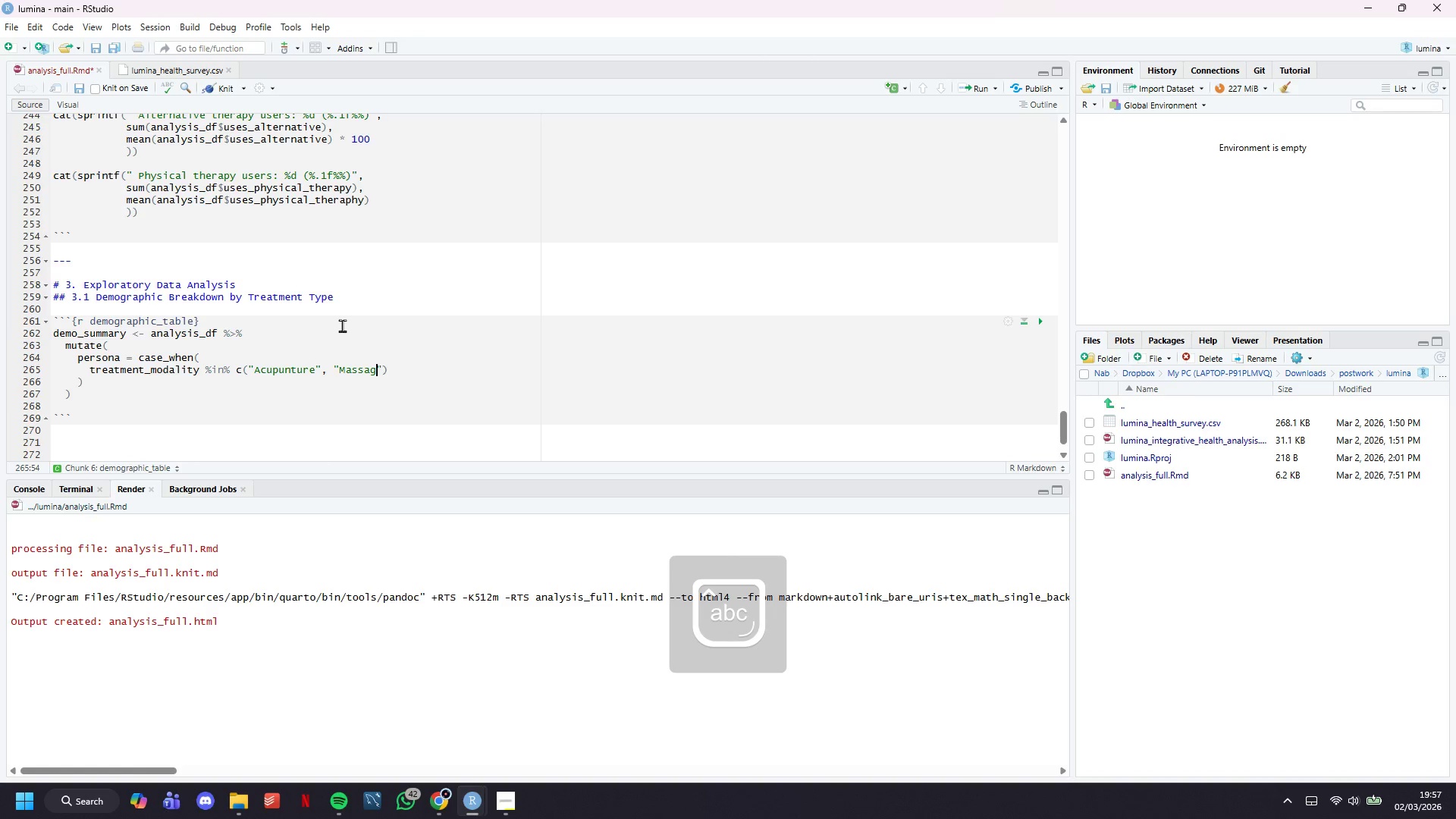 
key(ArrowRight)
 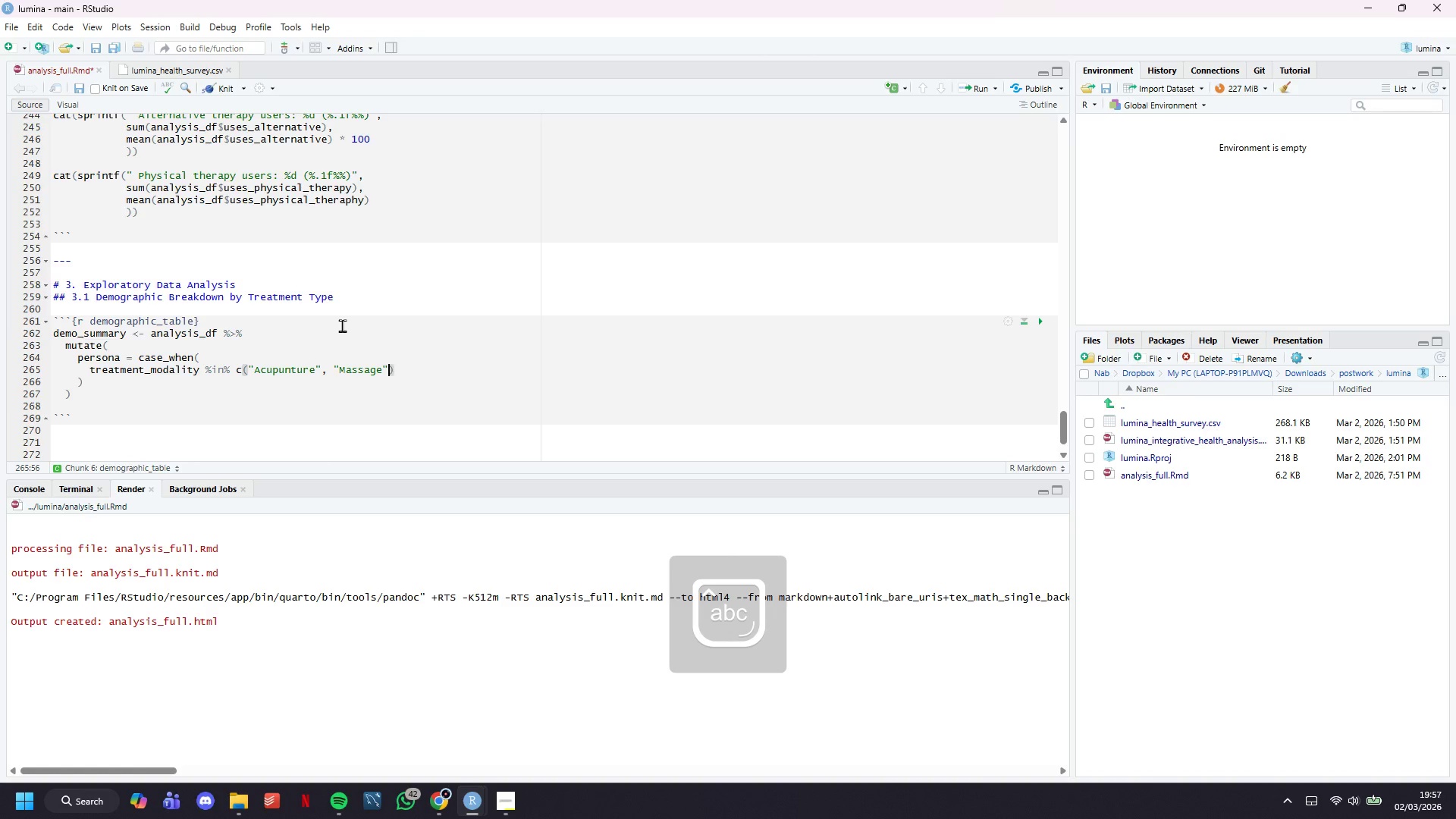 
type(, "Cho)
key(Backspace)
type(iropractic)
 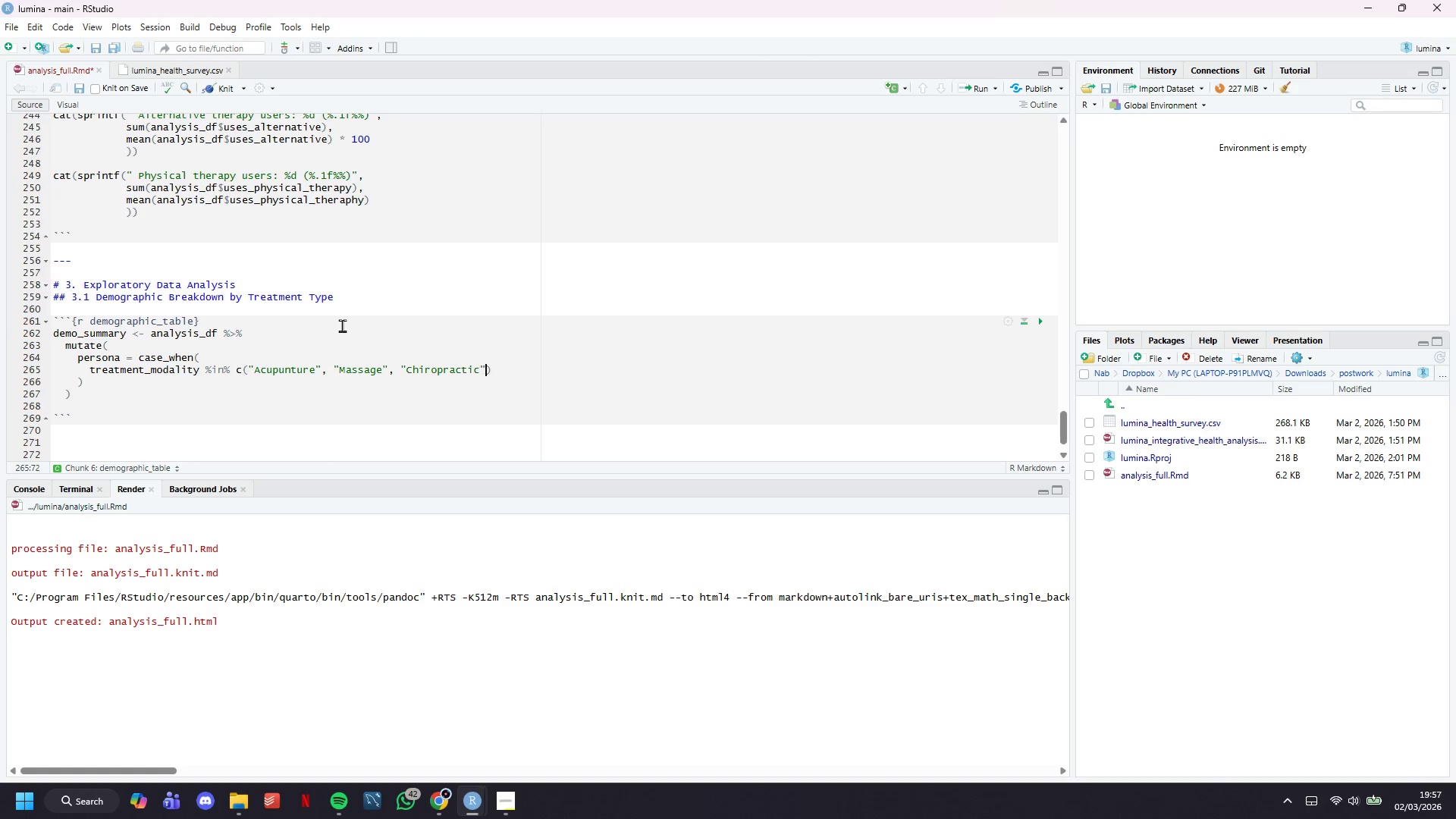 
key(ArrowRight)
 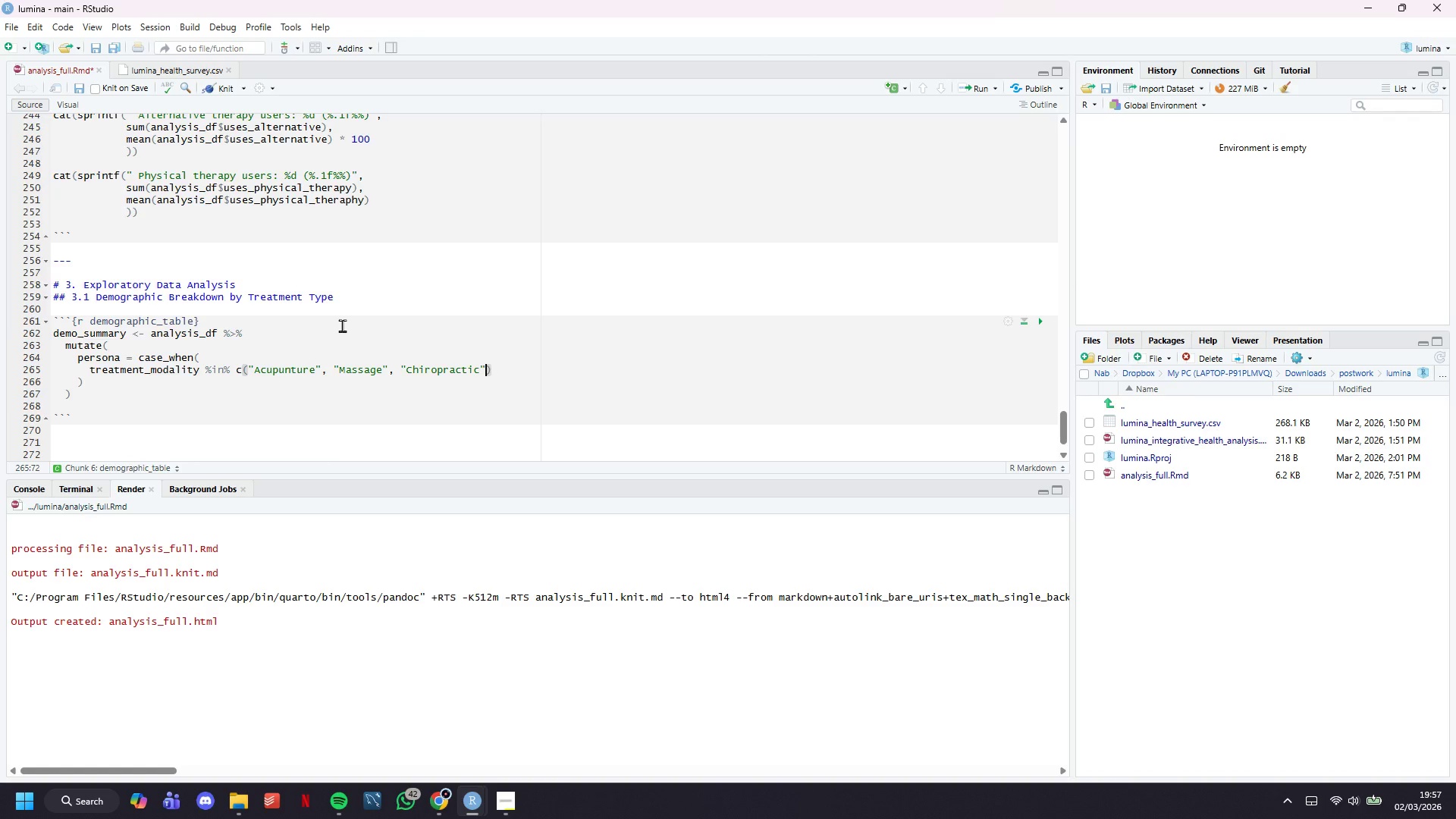 
key(ArrowRight)
 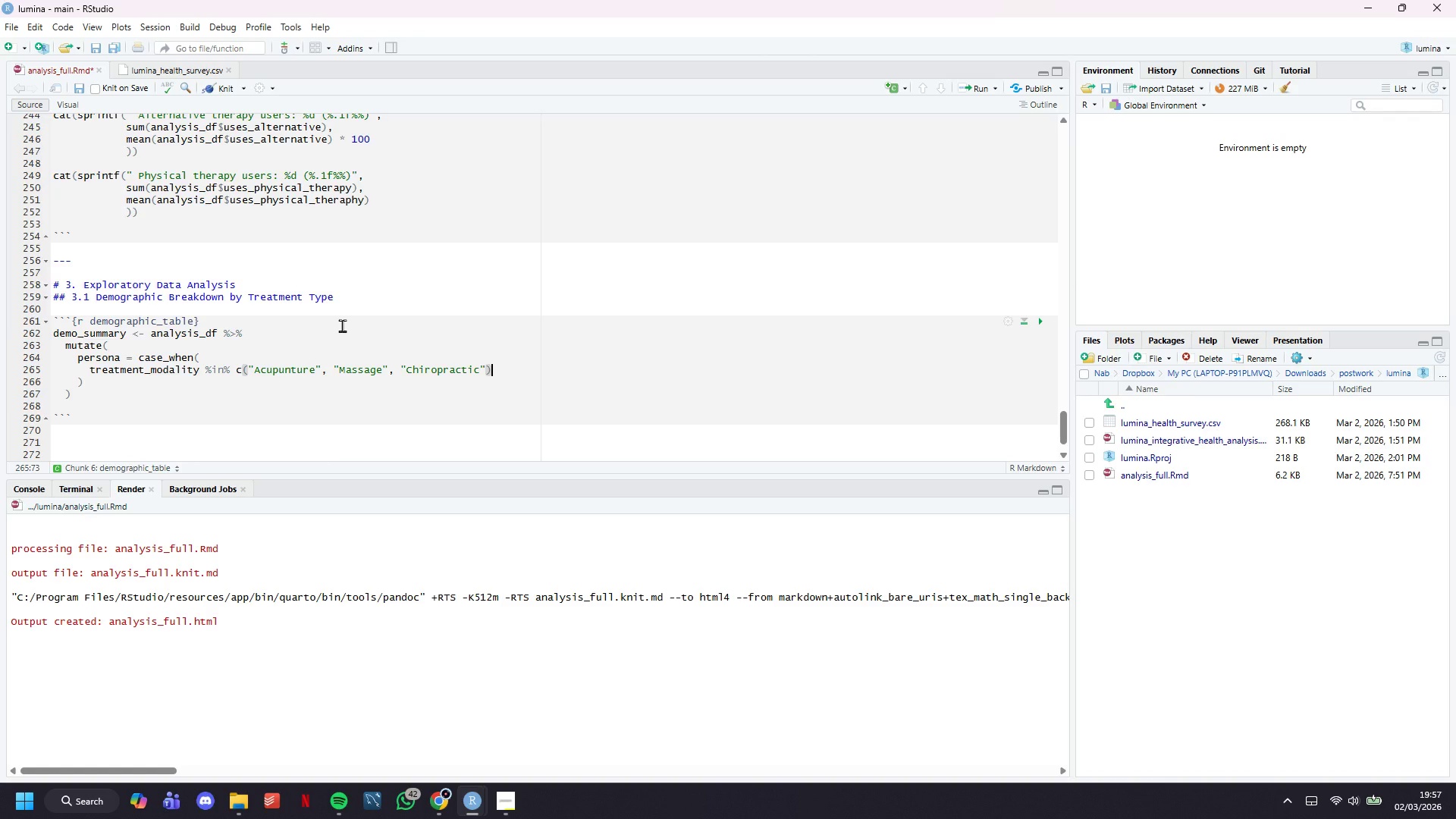 
type( ~ "Alternative Health Enthusiast)
 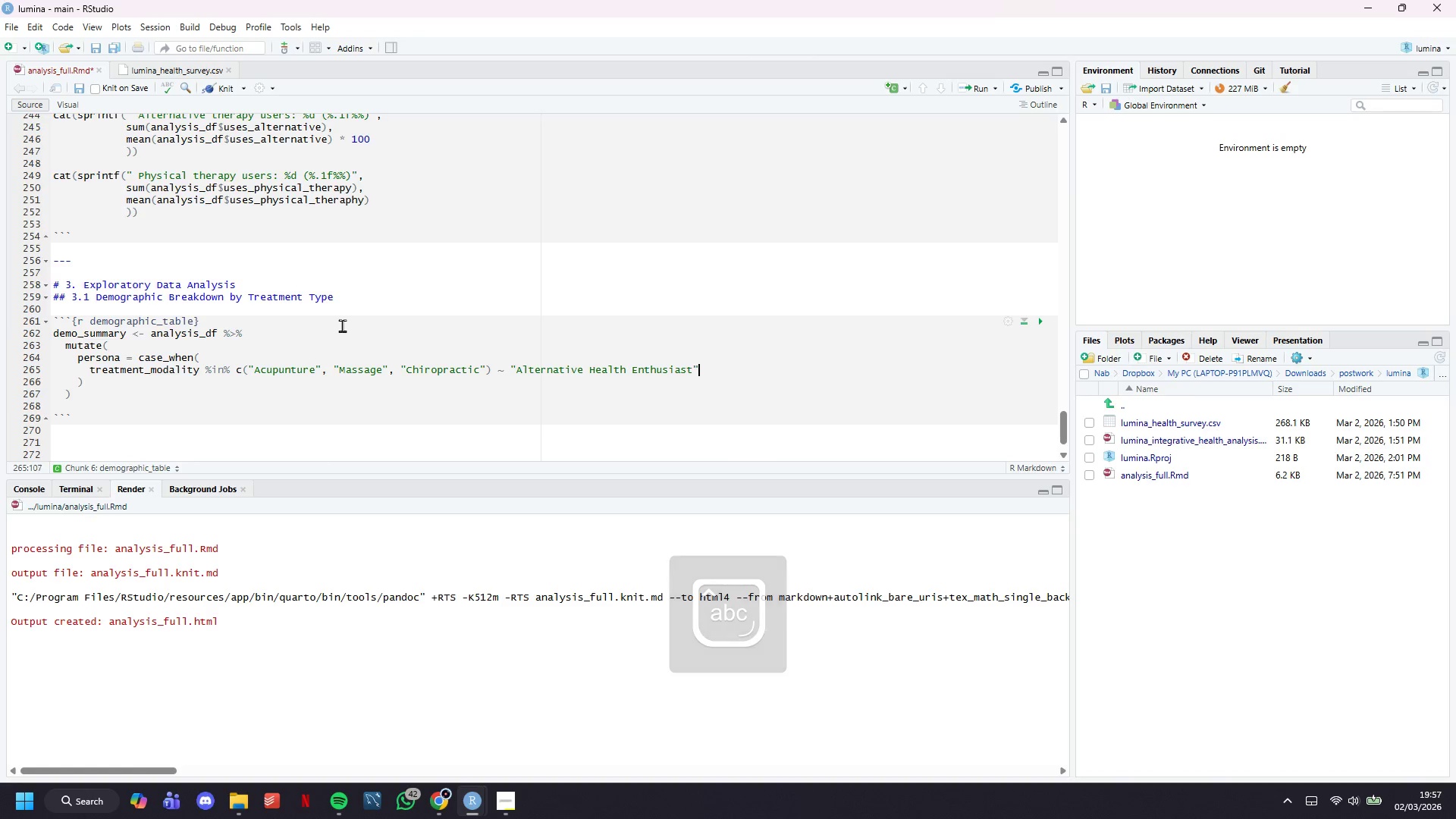 
key(ArrowRight)
 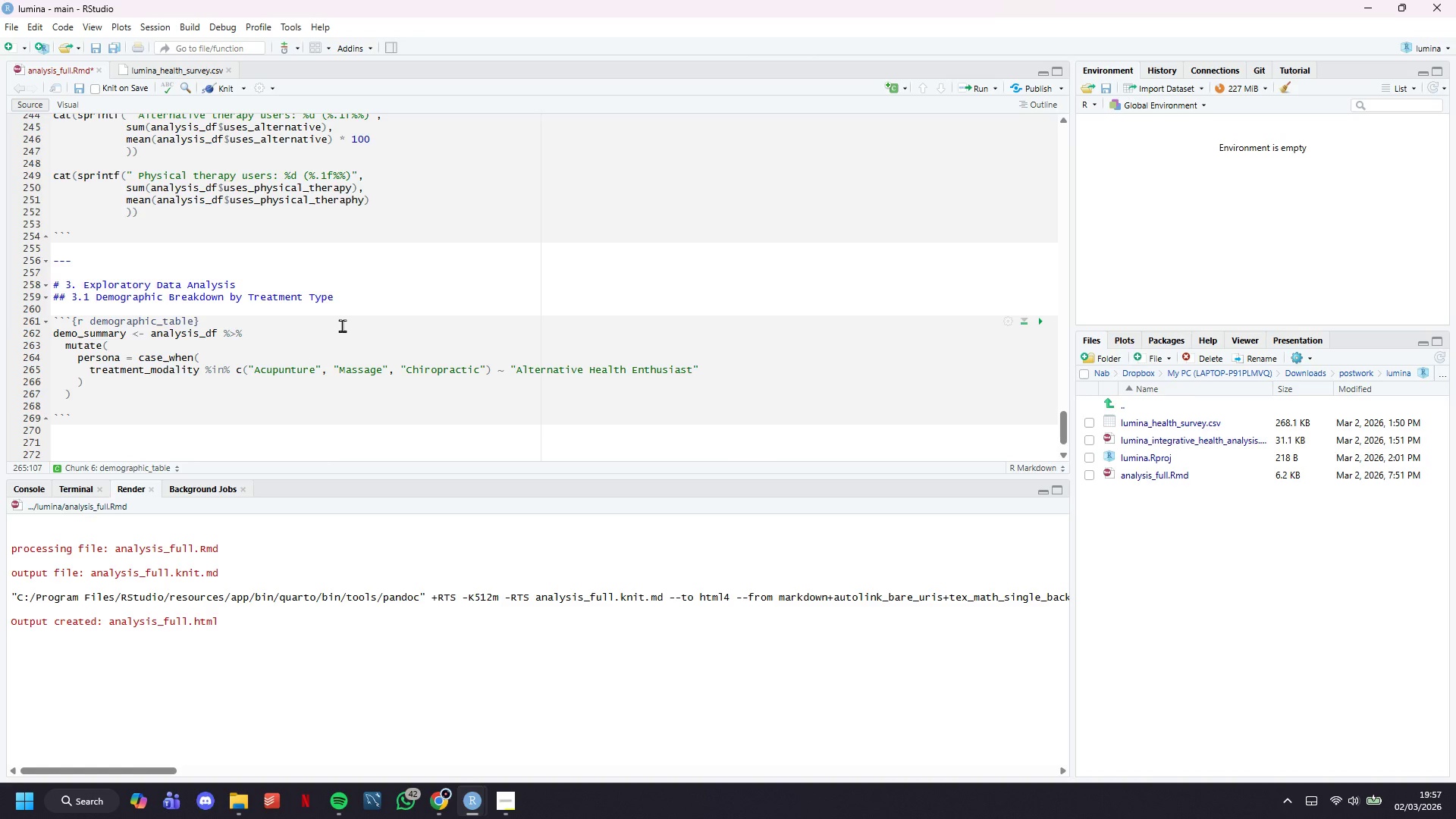 
key(Comma)
 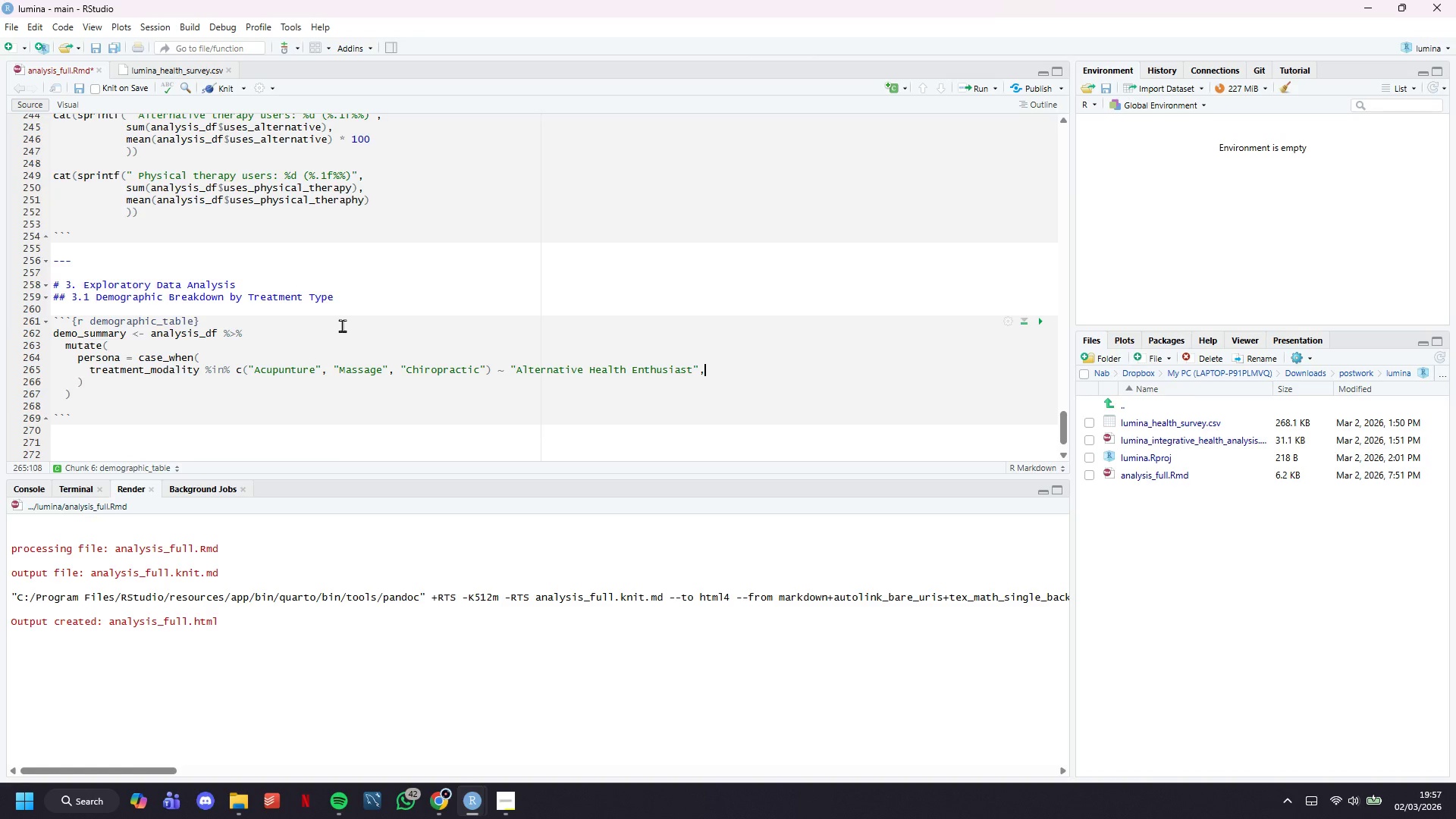 
key(Enter)
 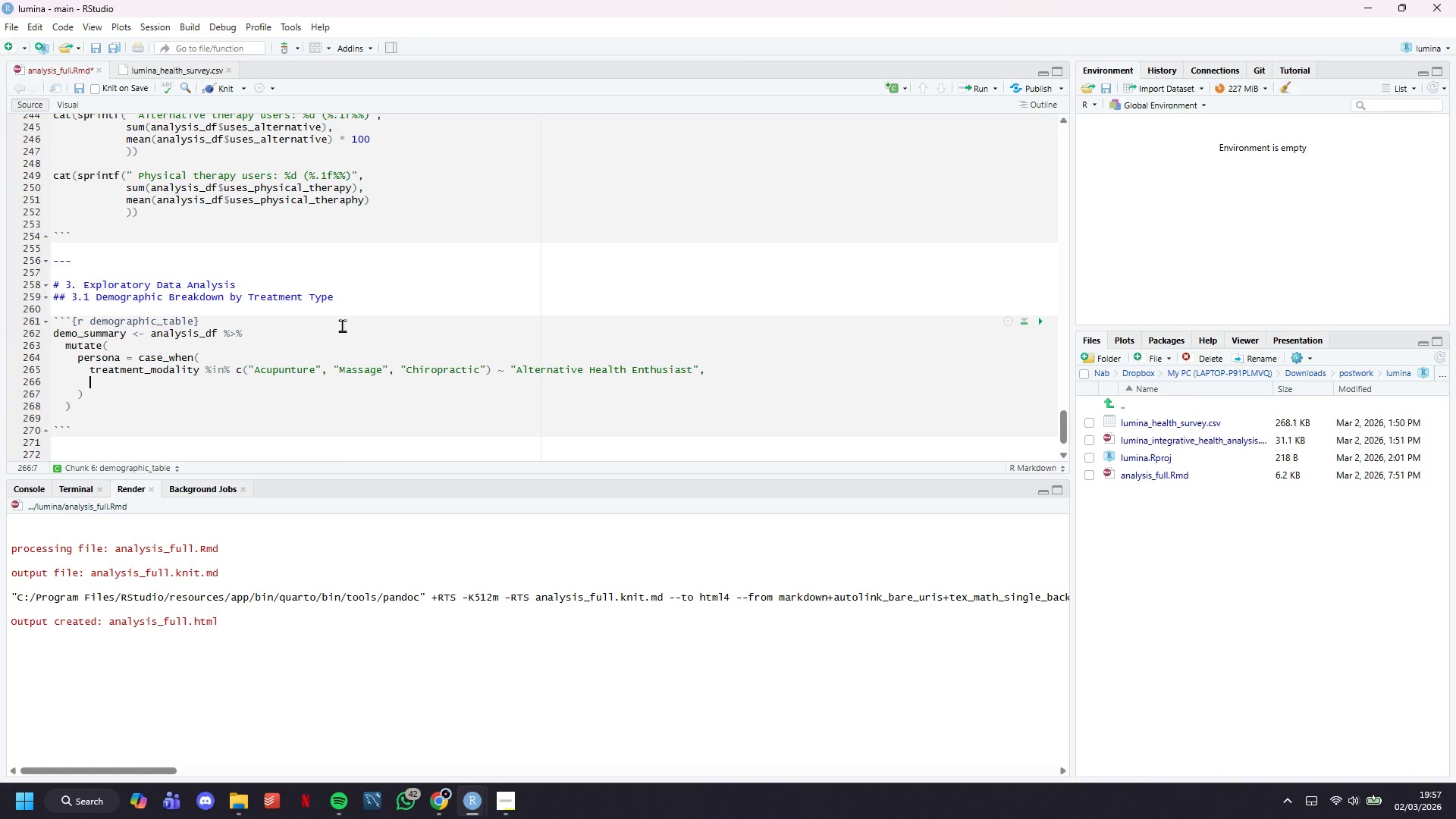 
type(treatment_modality == "Physc)
key(Backspace)
type(ical Theraphy)
 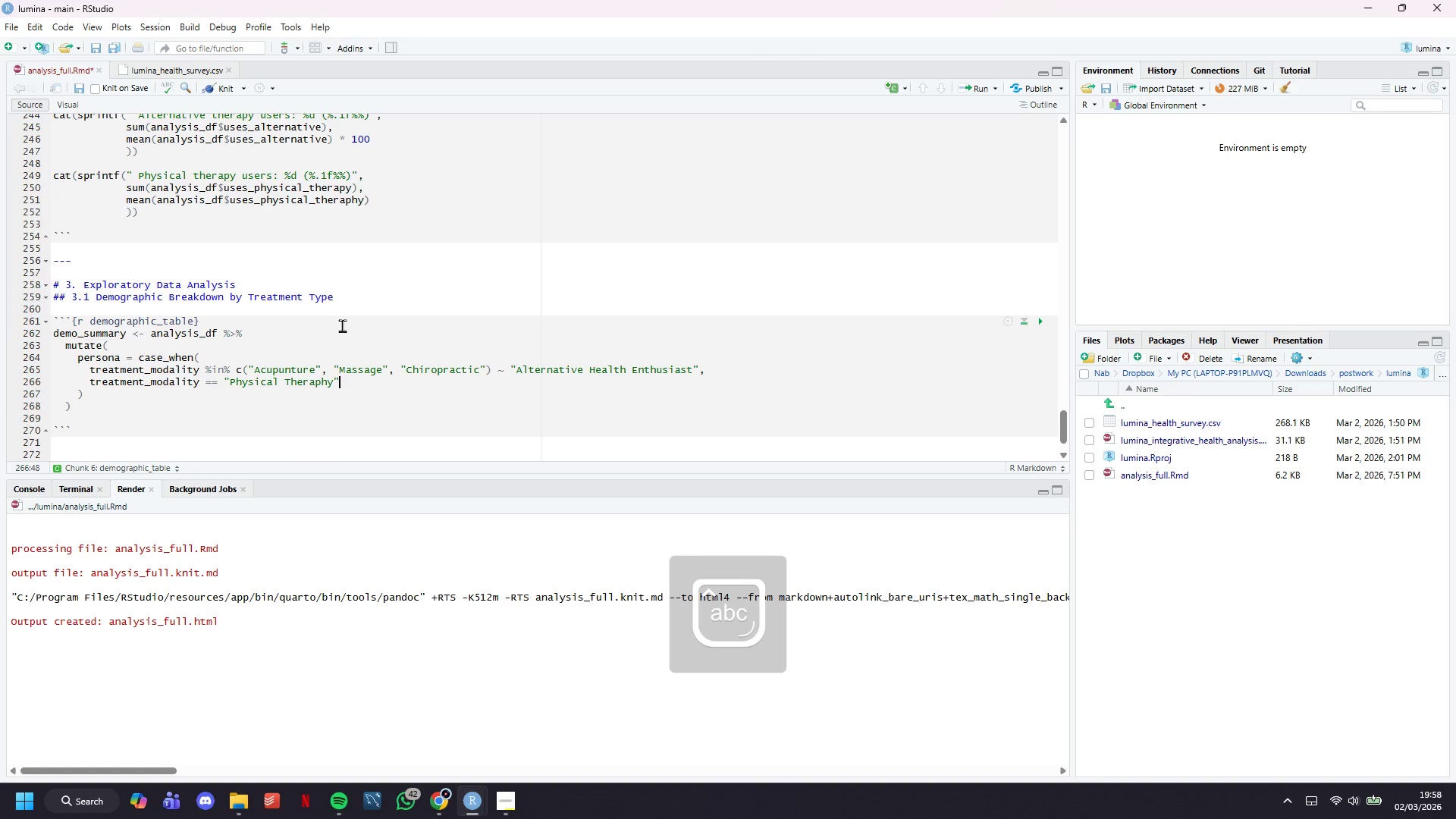 
 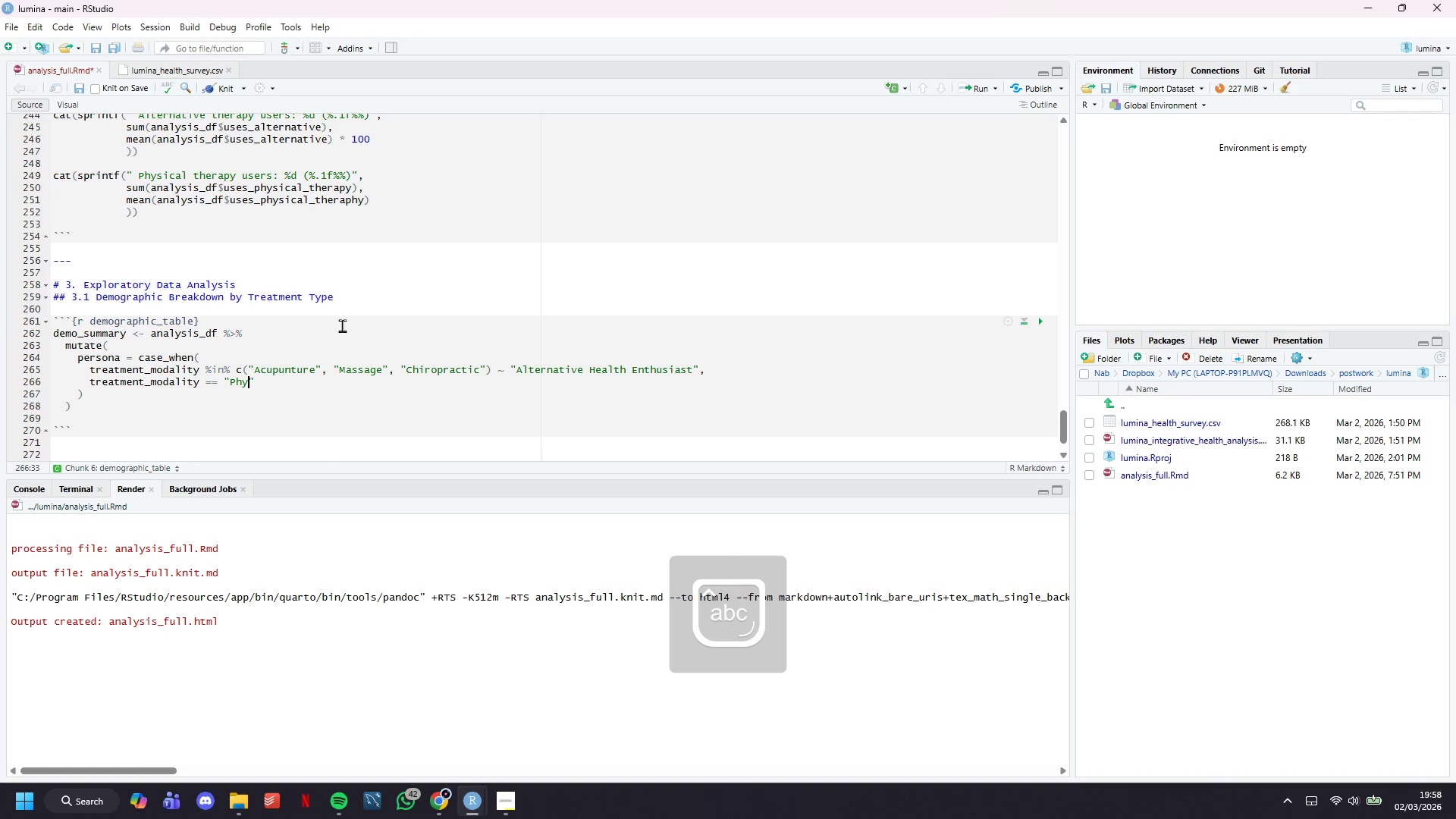 
key(ArrowRight)
 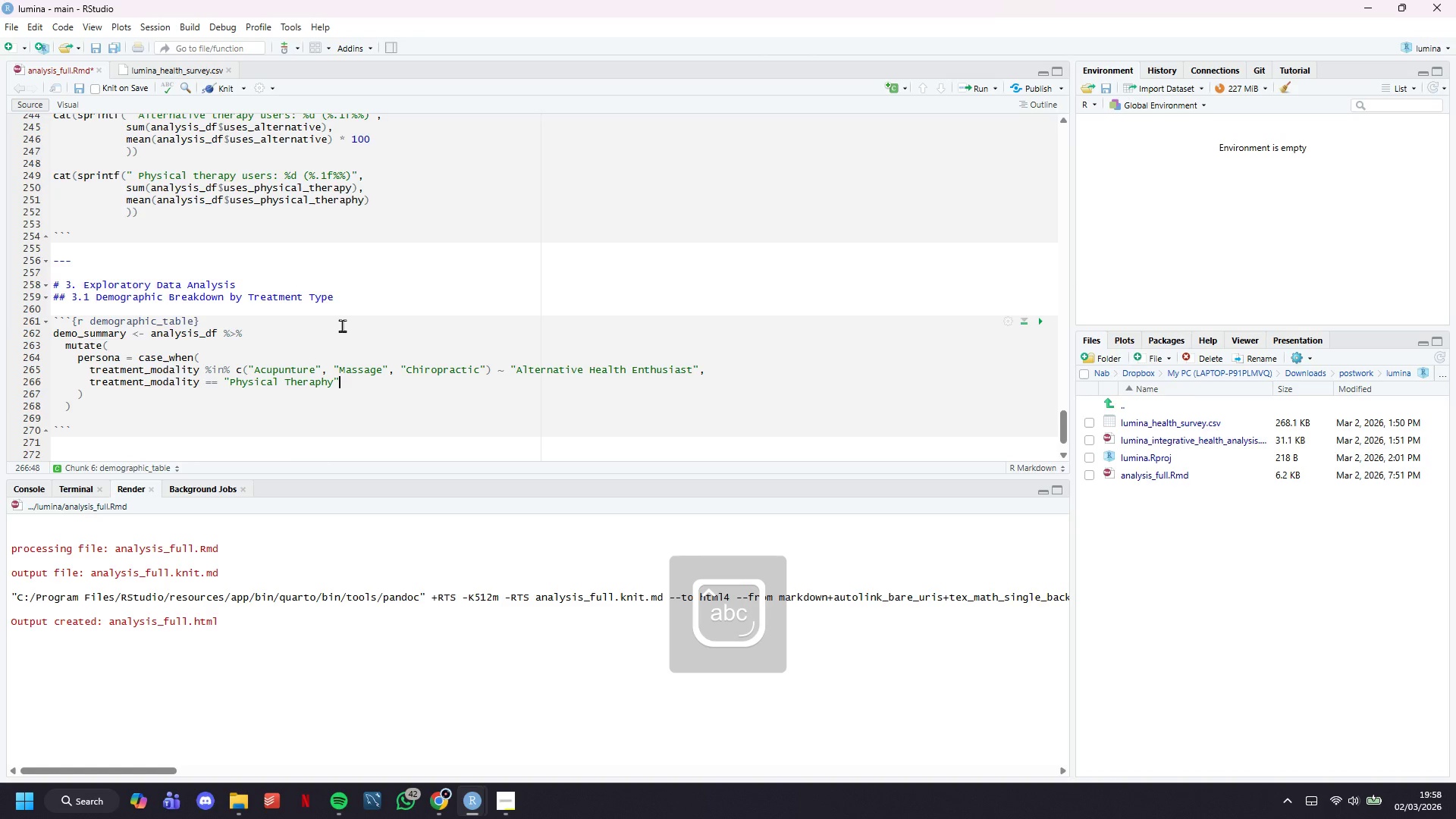 
type( ~ "Traditional Recovery)
 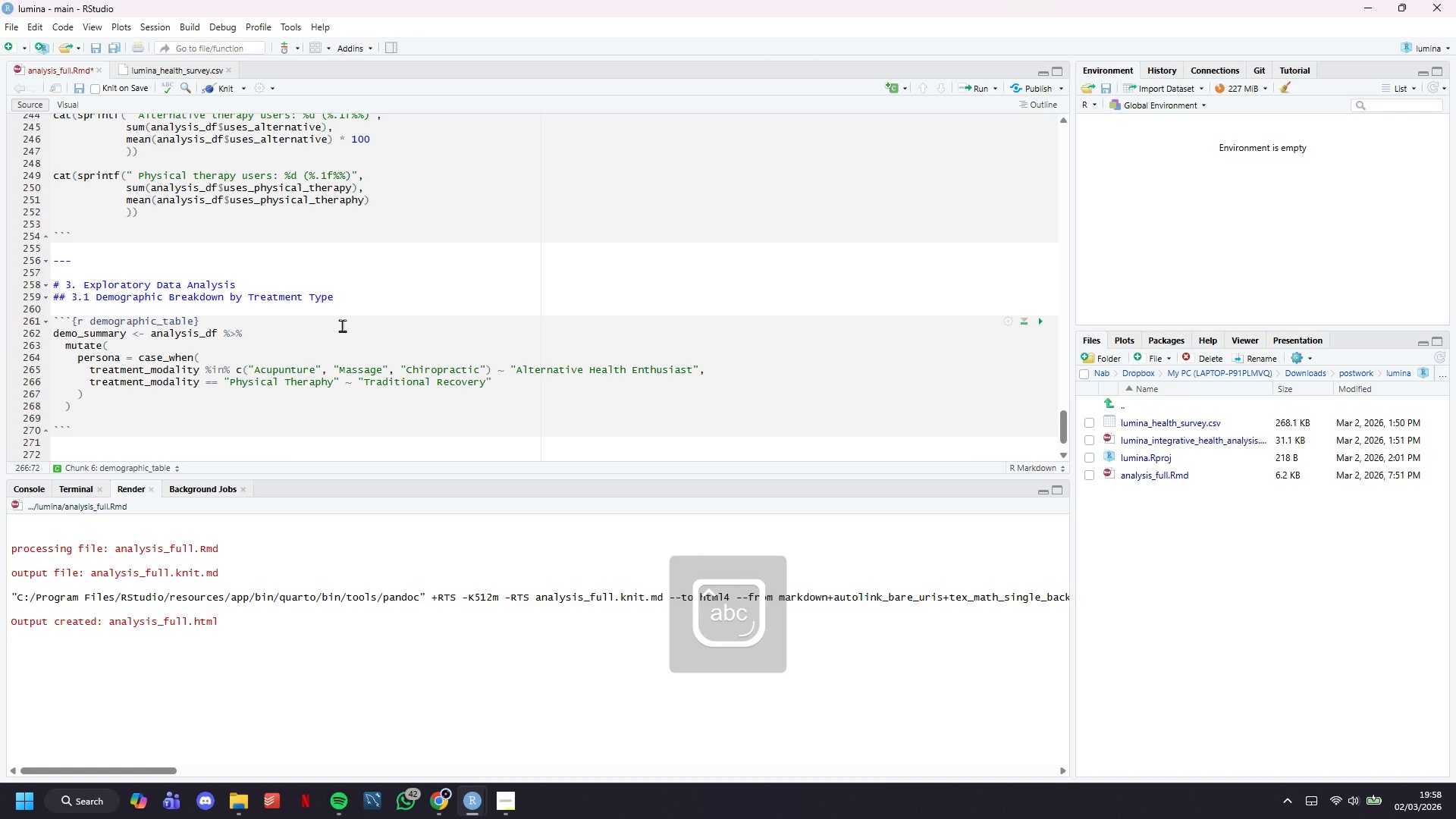 
key(ArrowRight)
 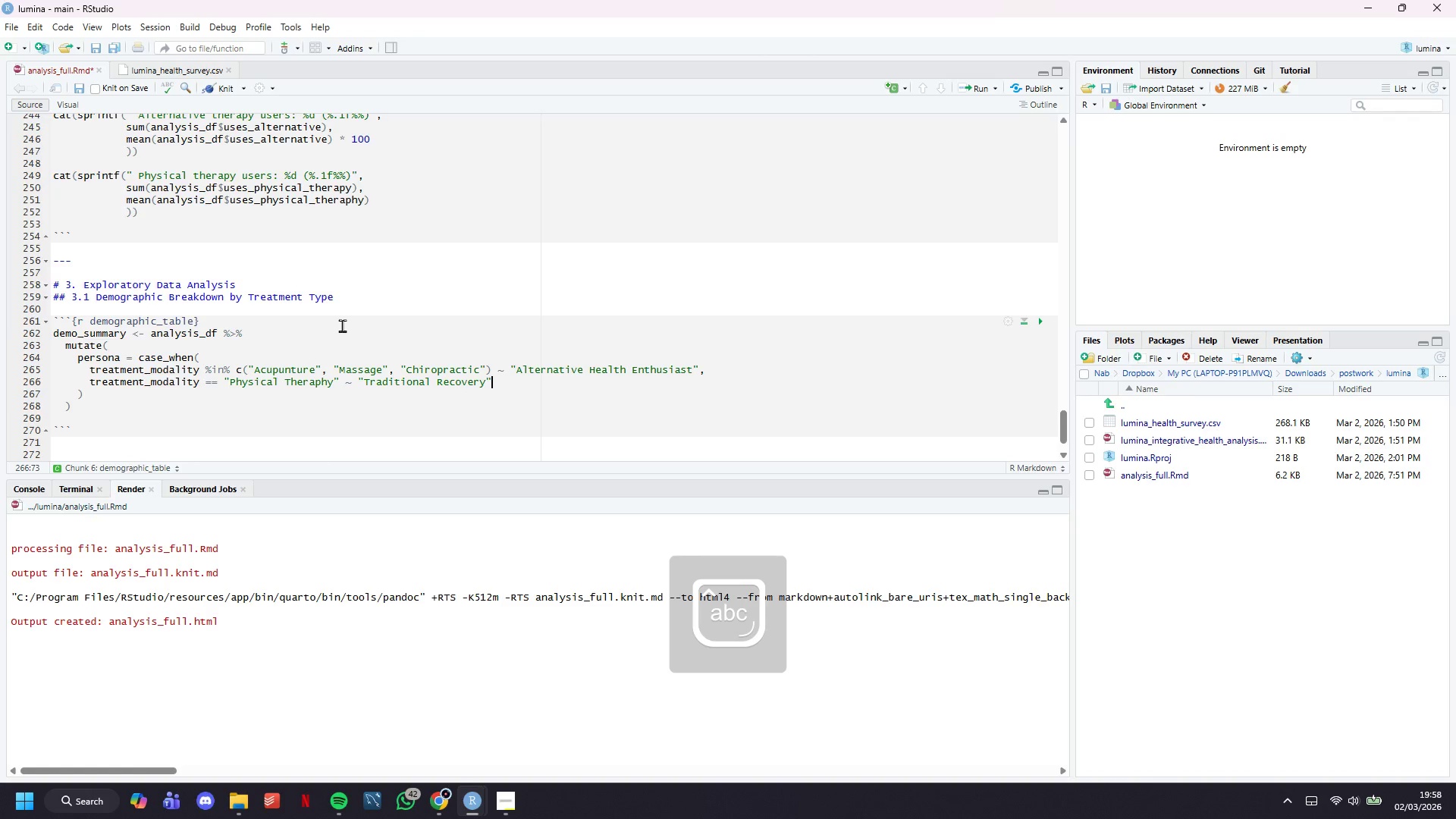 
key(Comma)
 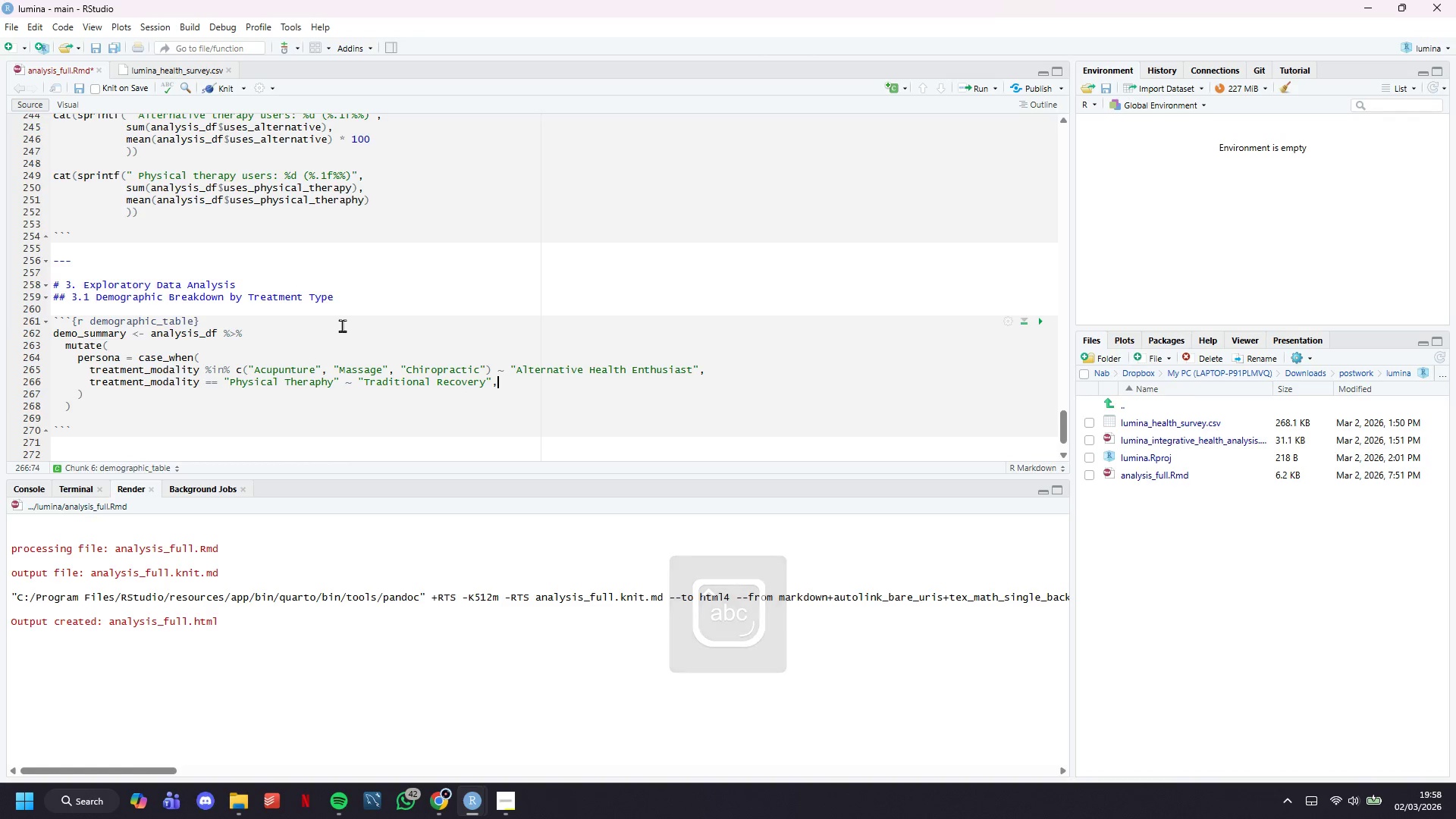 
key(Enter)
 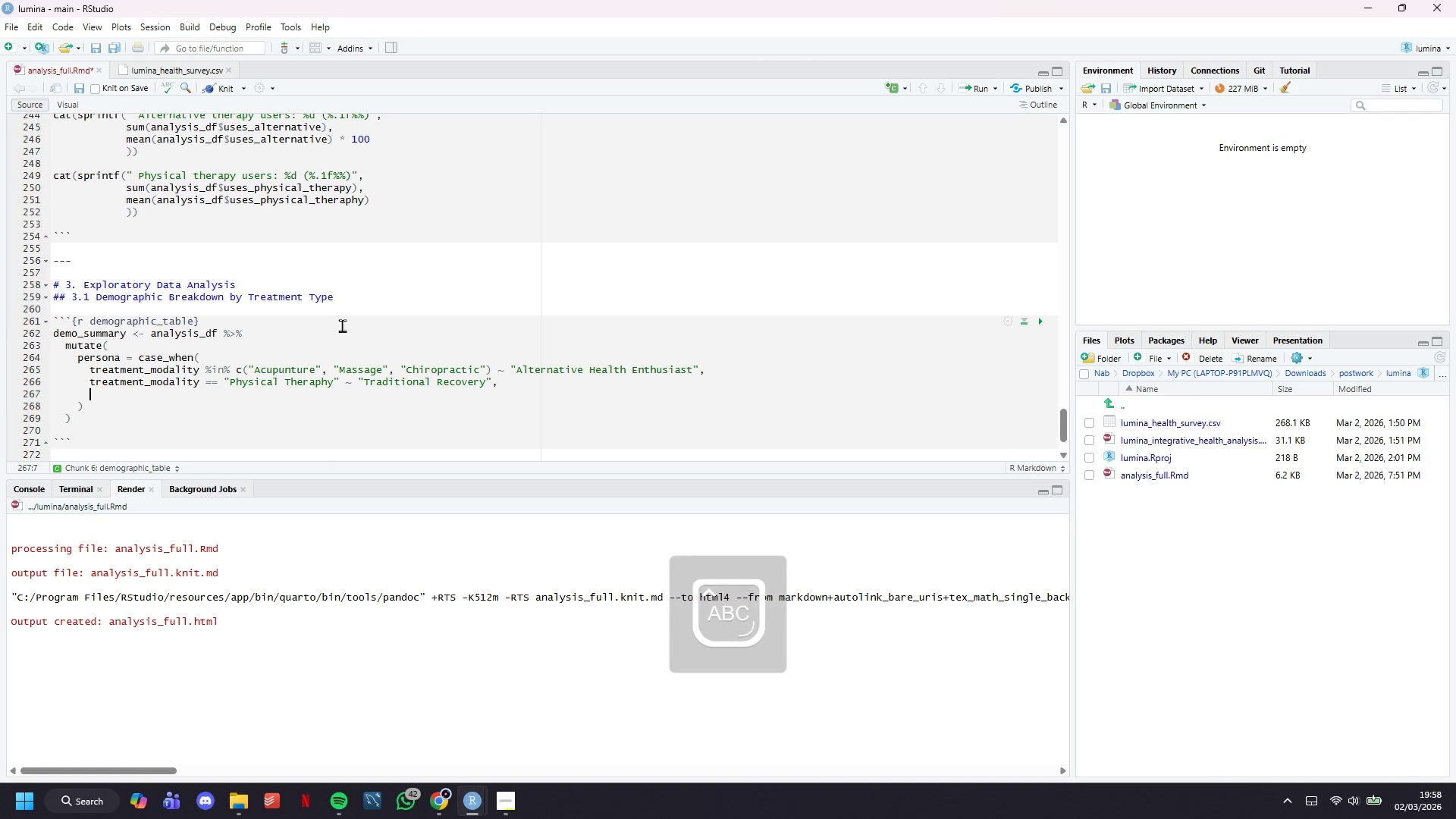 
type(TRUE ~ "No Treatment)
 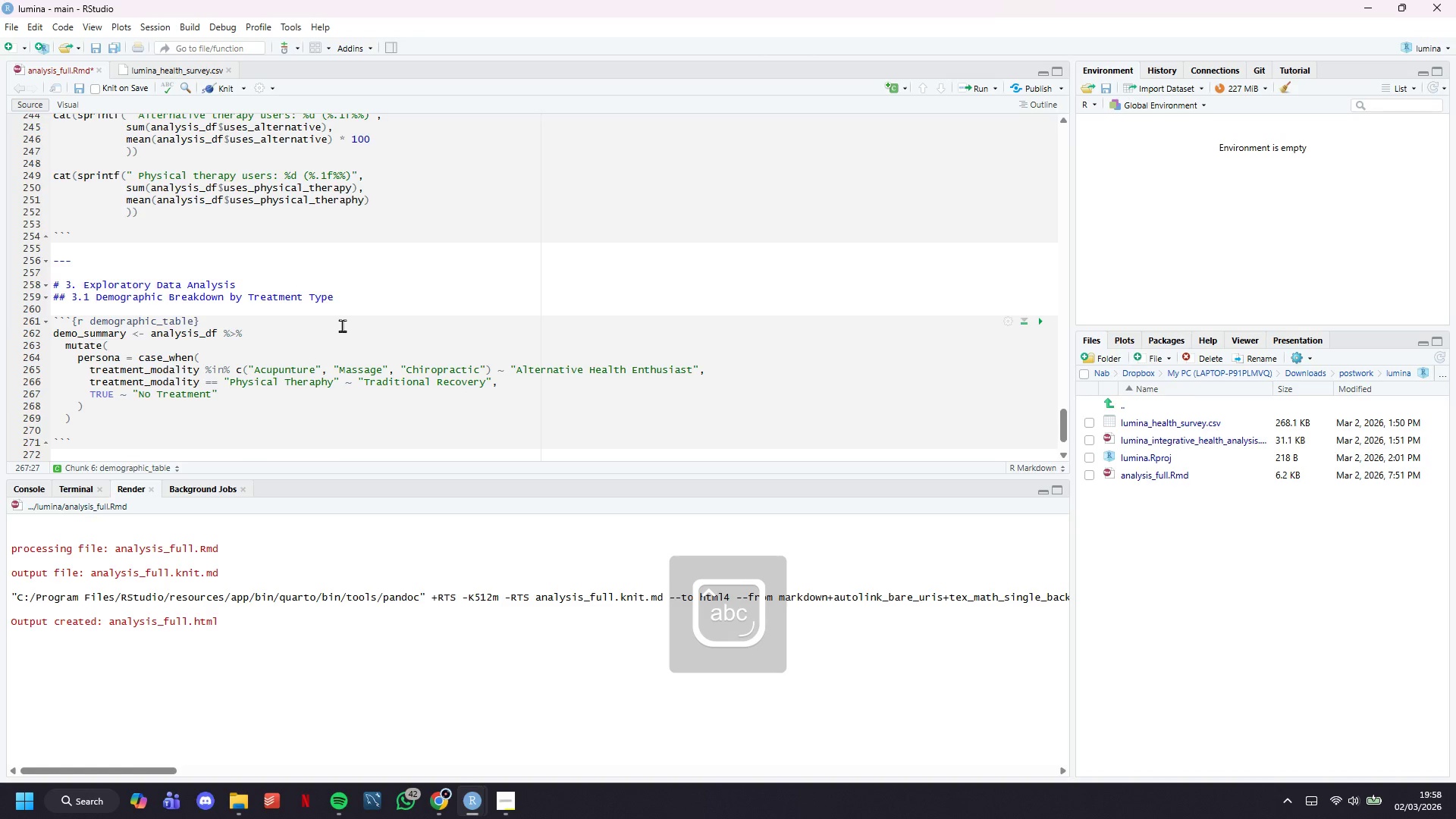 
key(ArrowRight)
 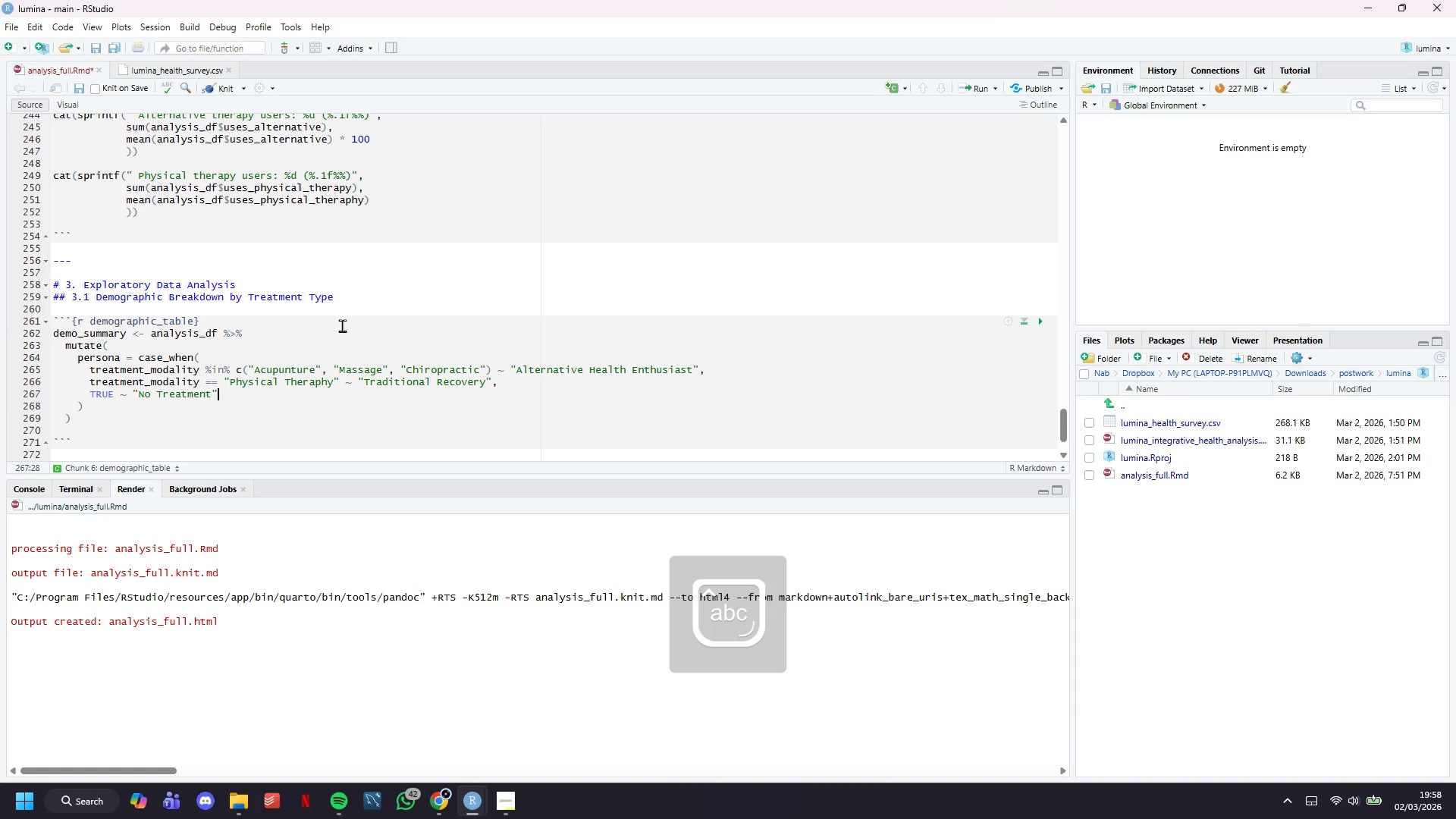 
key(ArrowDown)
 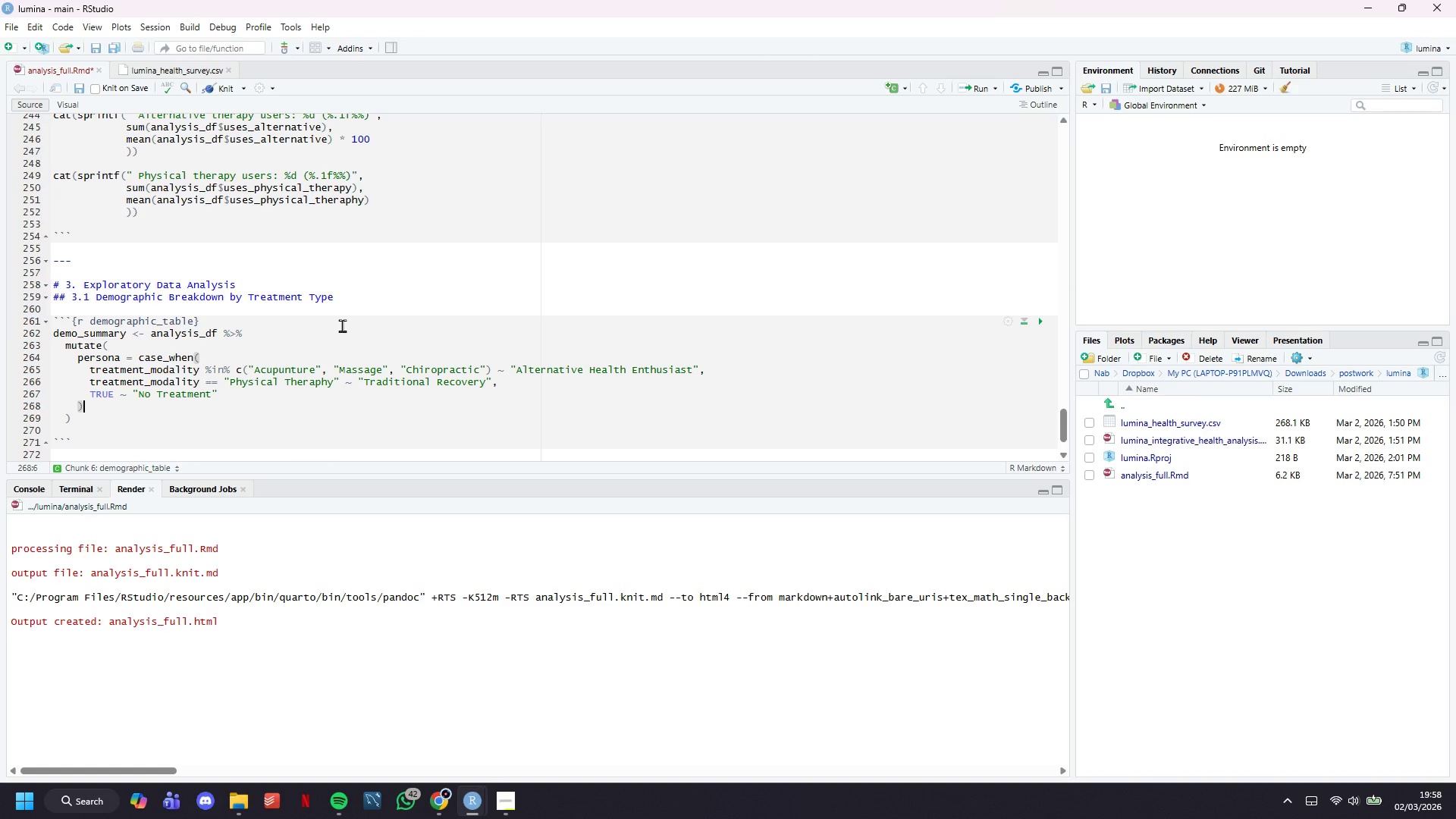 
key(ArrowDown)
 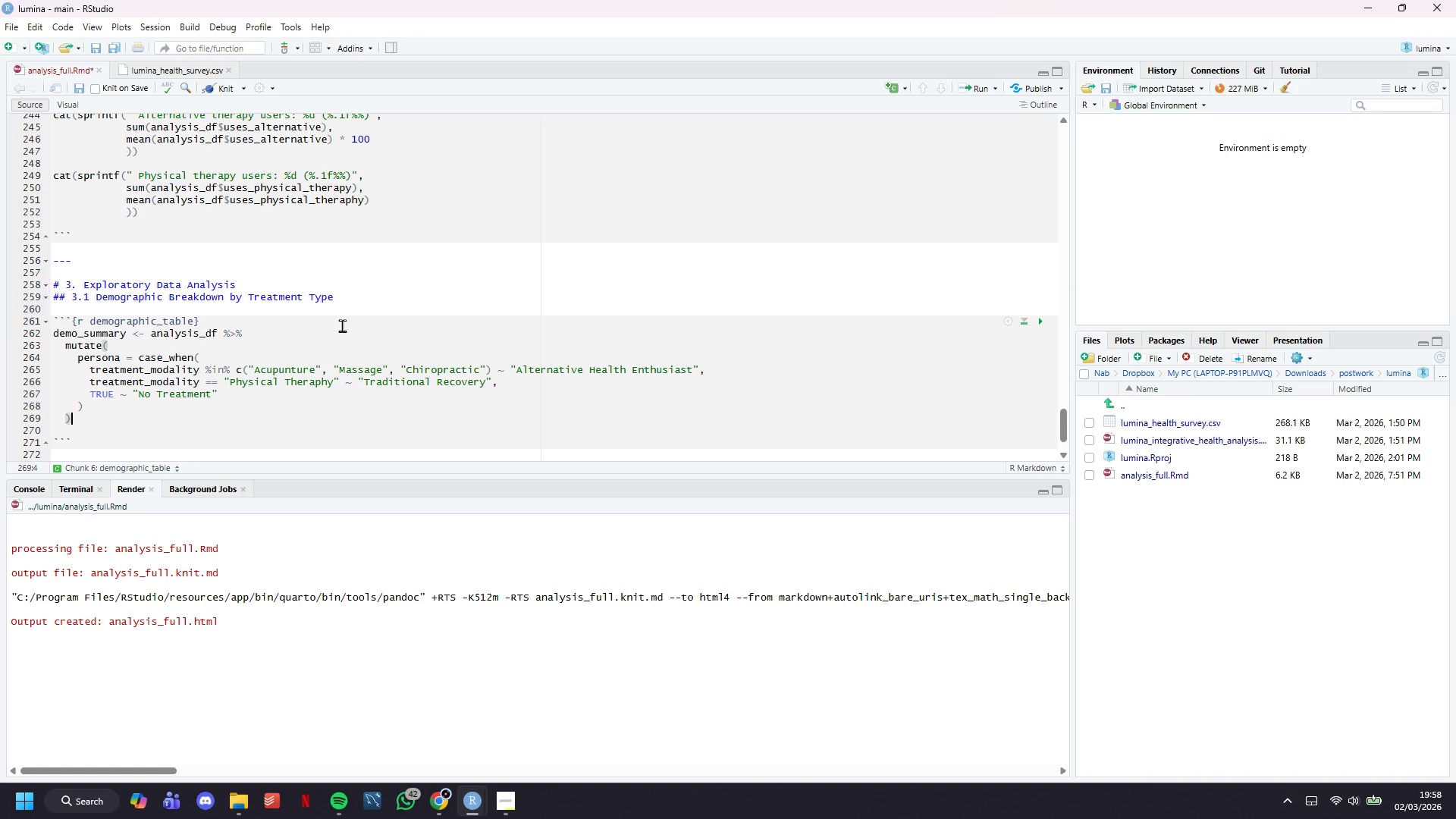 
key(Space)
 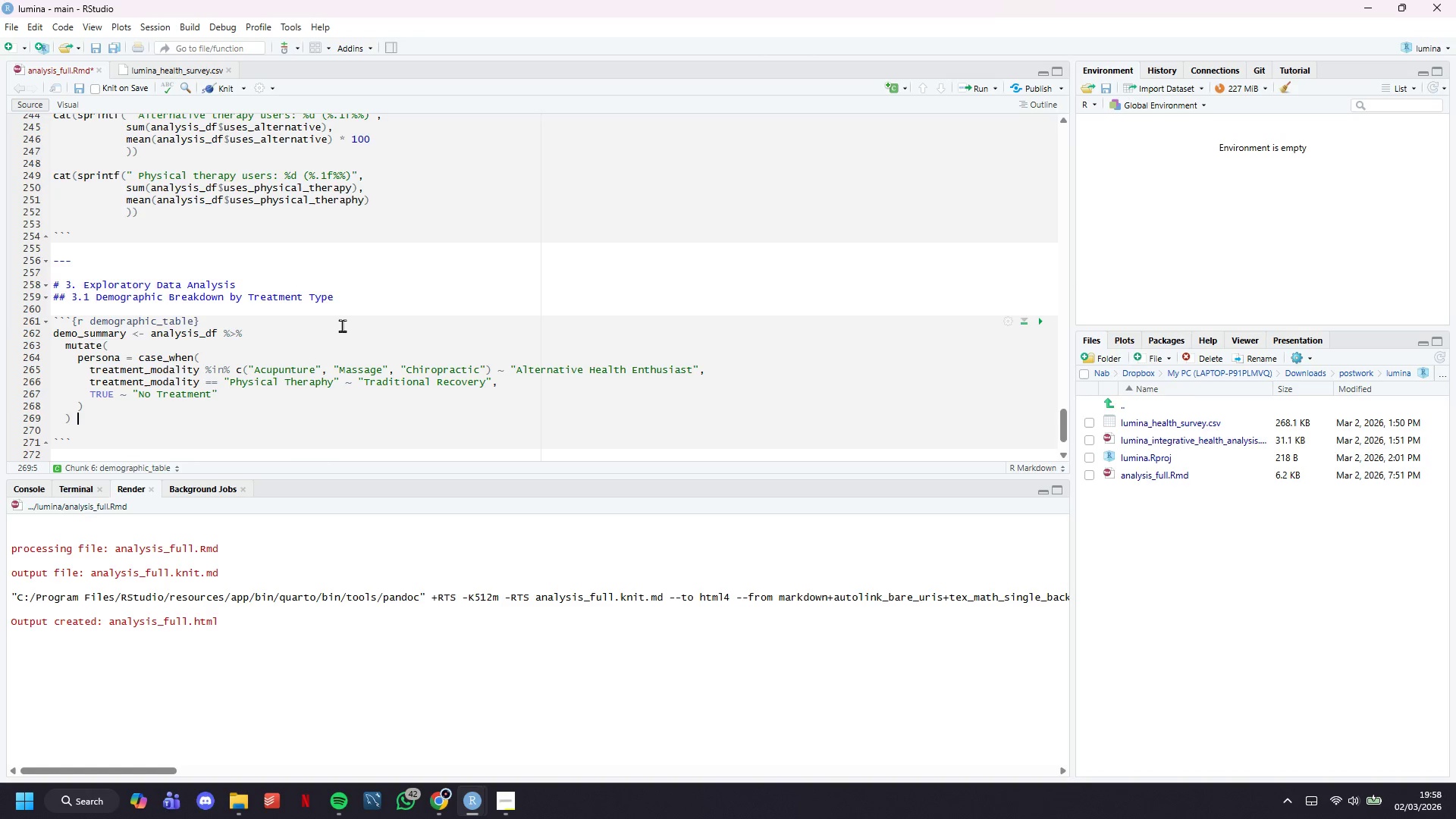 
key(Shift+5)
 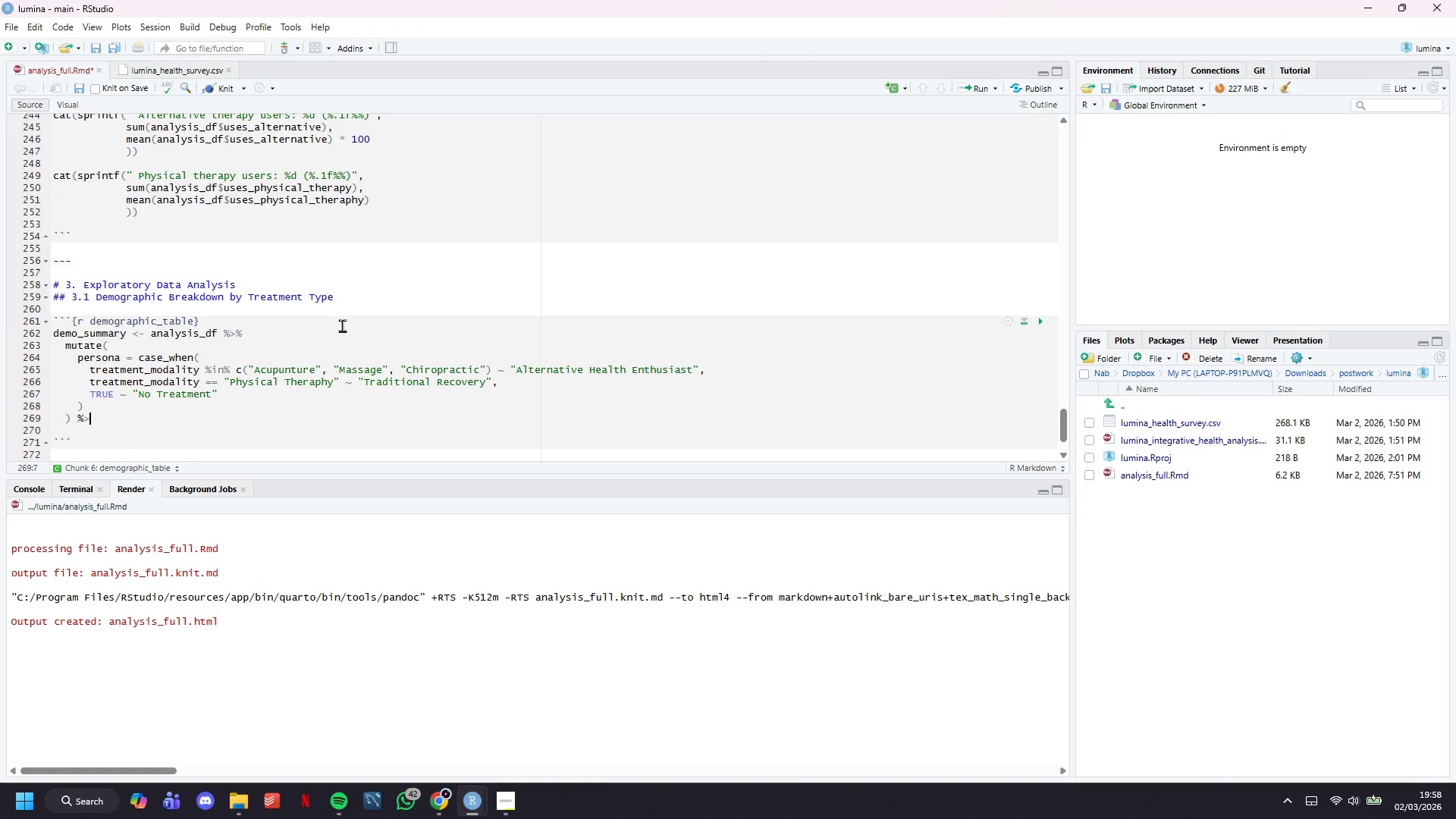 
key(Shift+Period)
 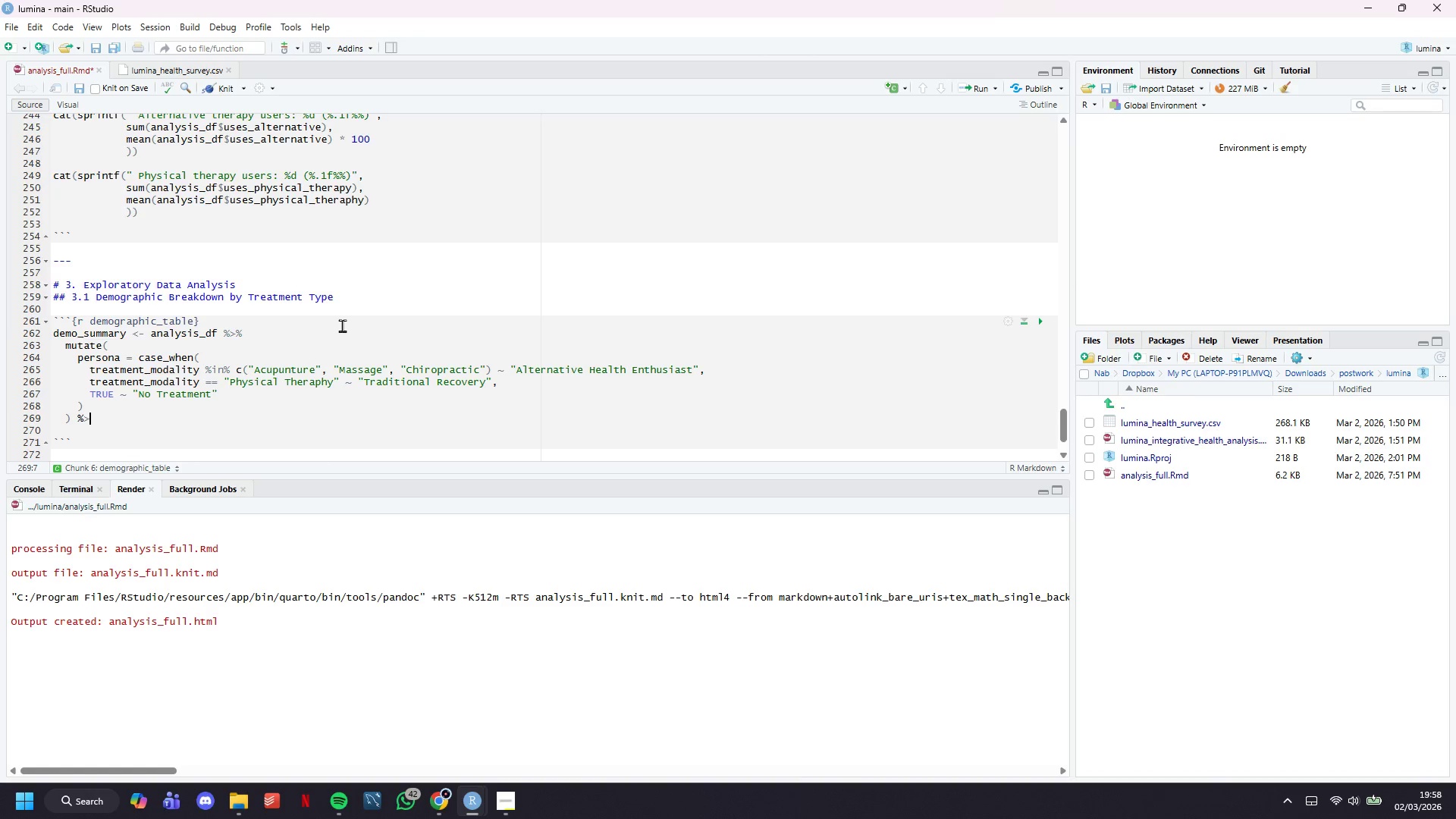 
key(Shift+5)
 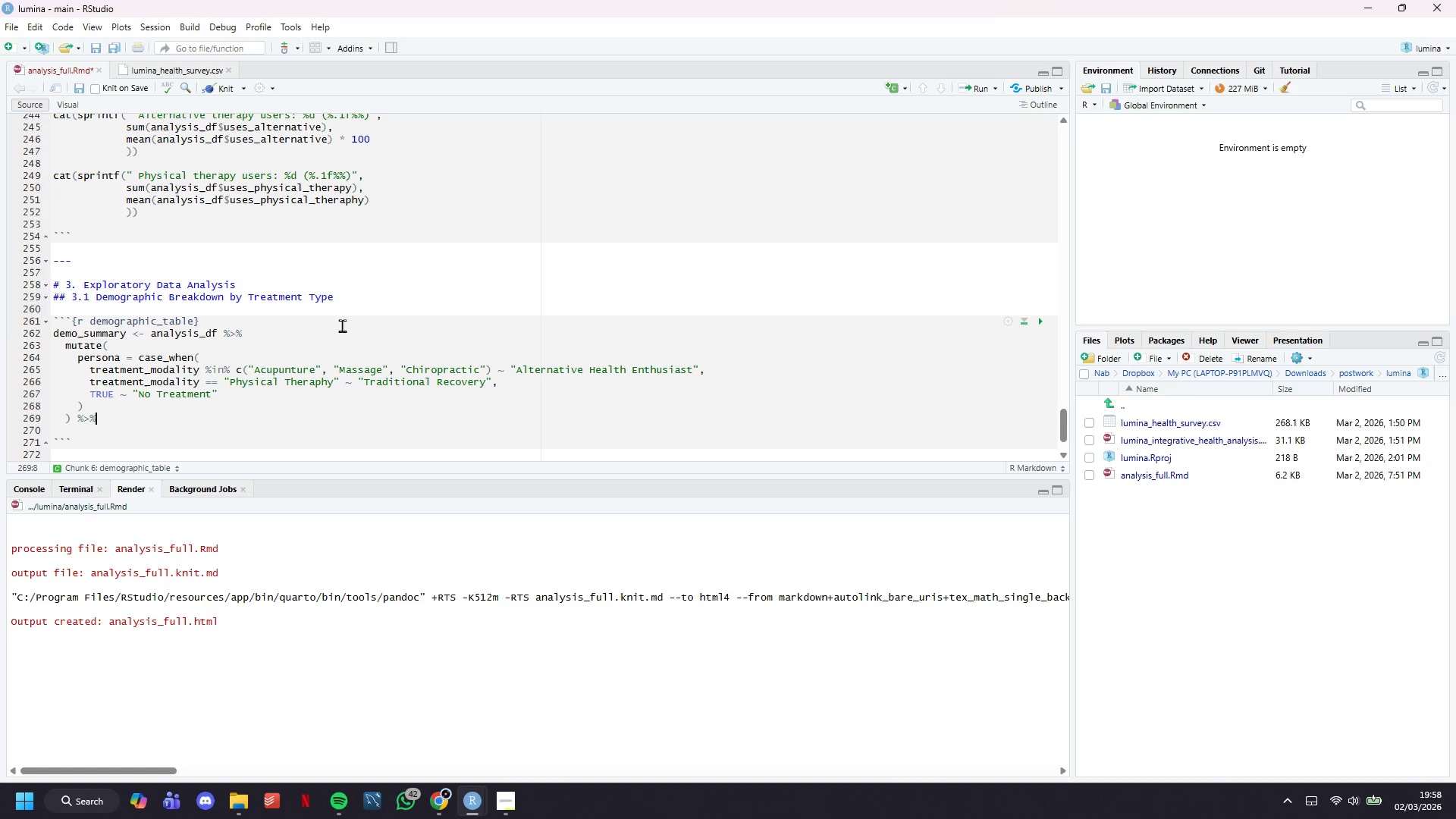 
key(Enter)
 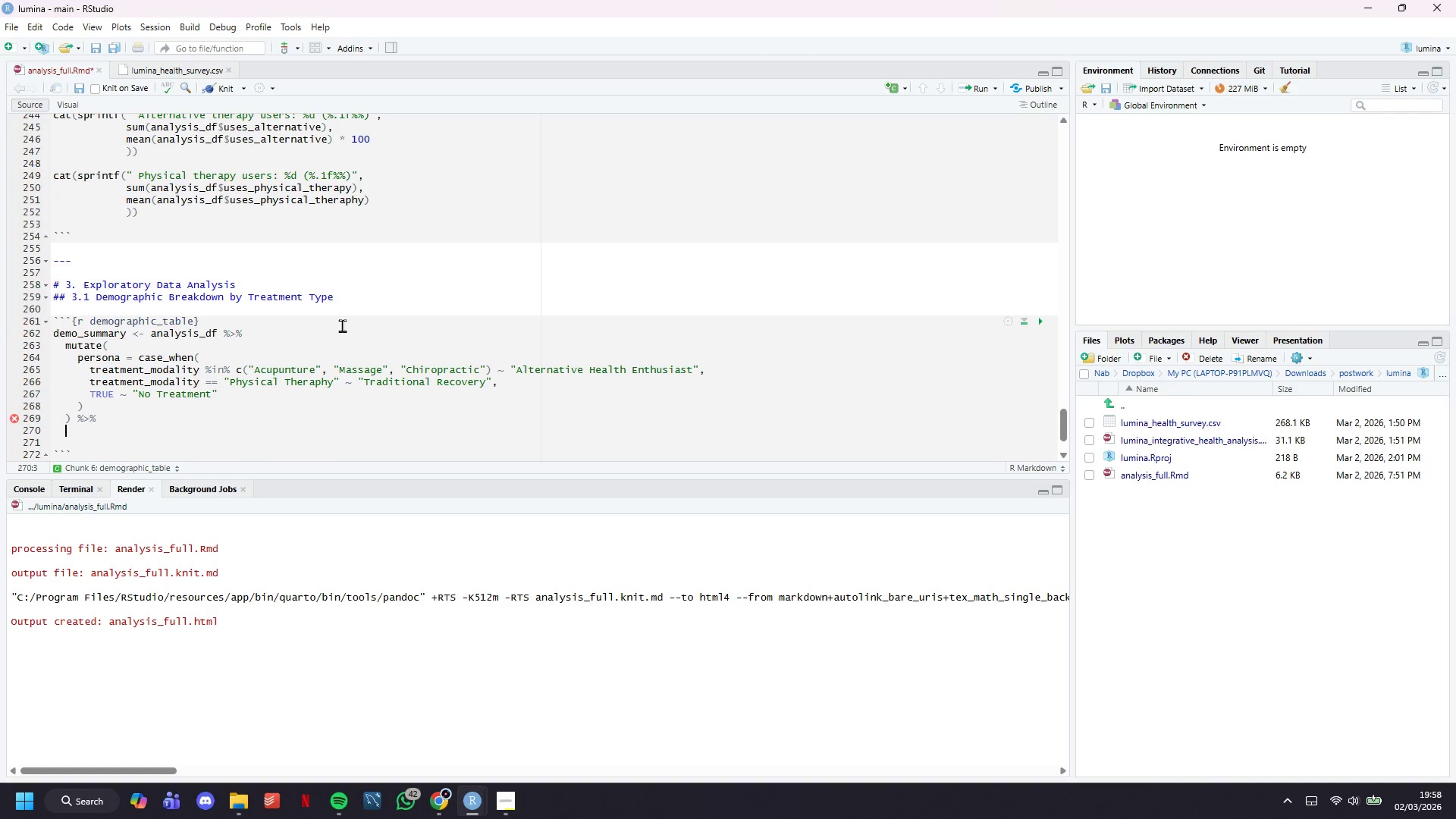 
wait(9.12)
 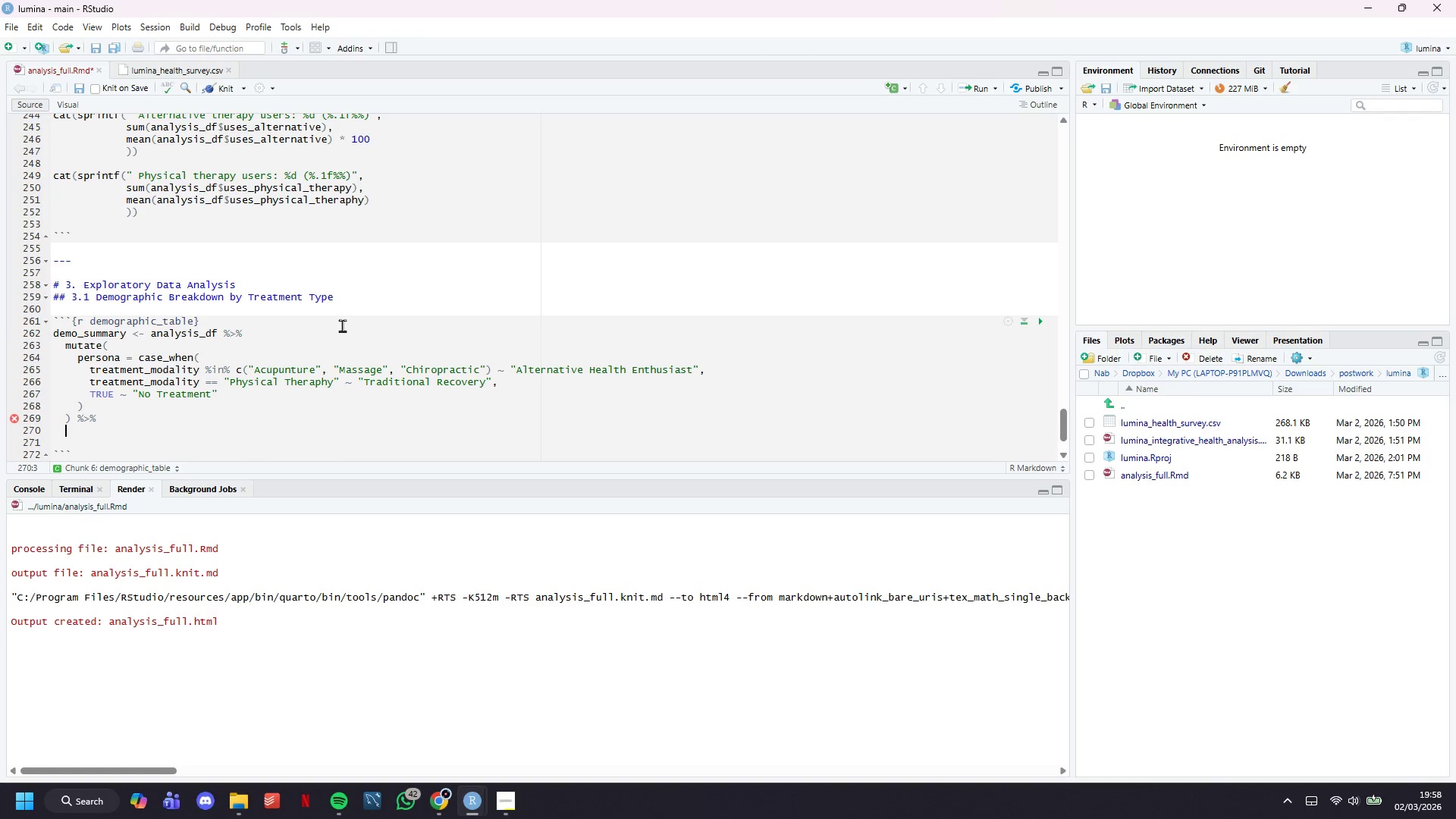 
type(filter(persona != "No Y)
key(Backspace)
type(Treatment)
 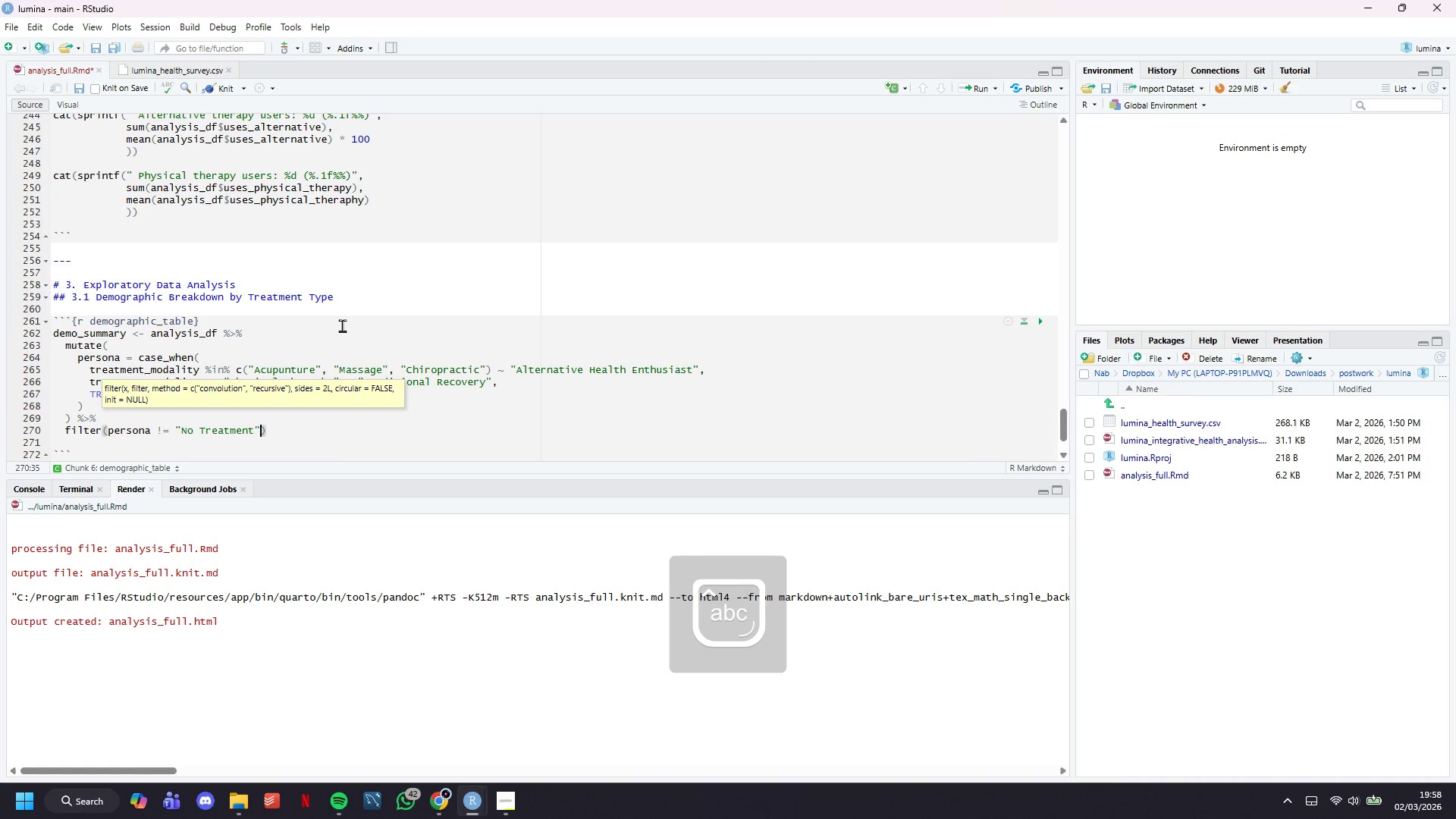 
 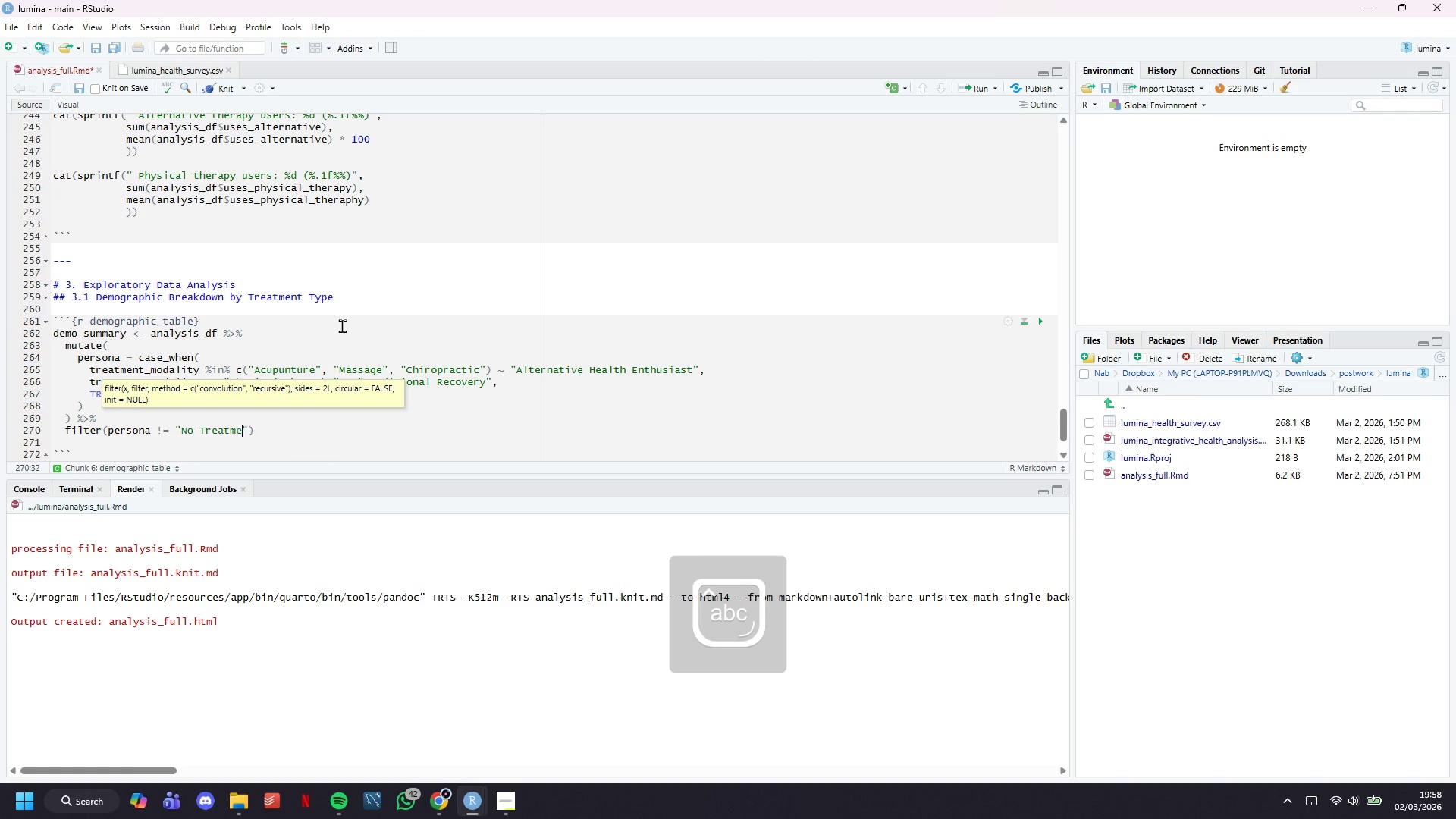 
key(ArrowRight)
 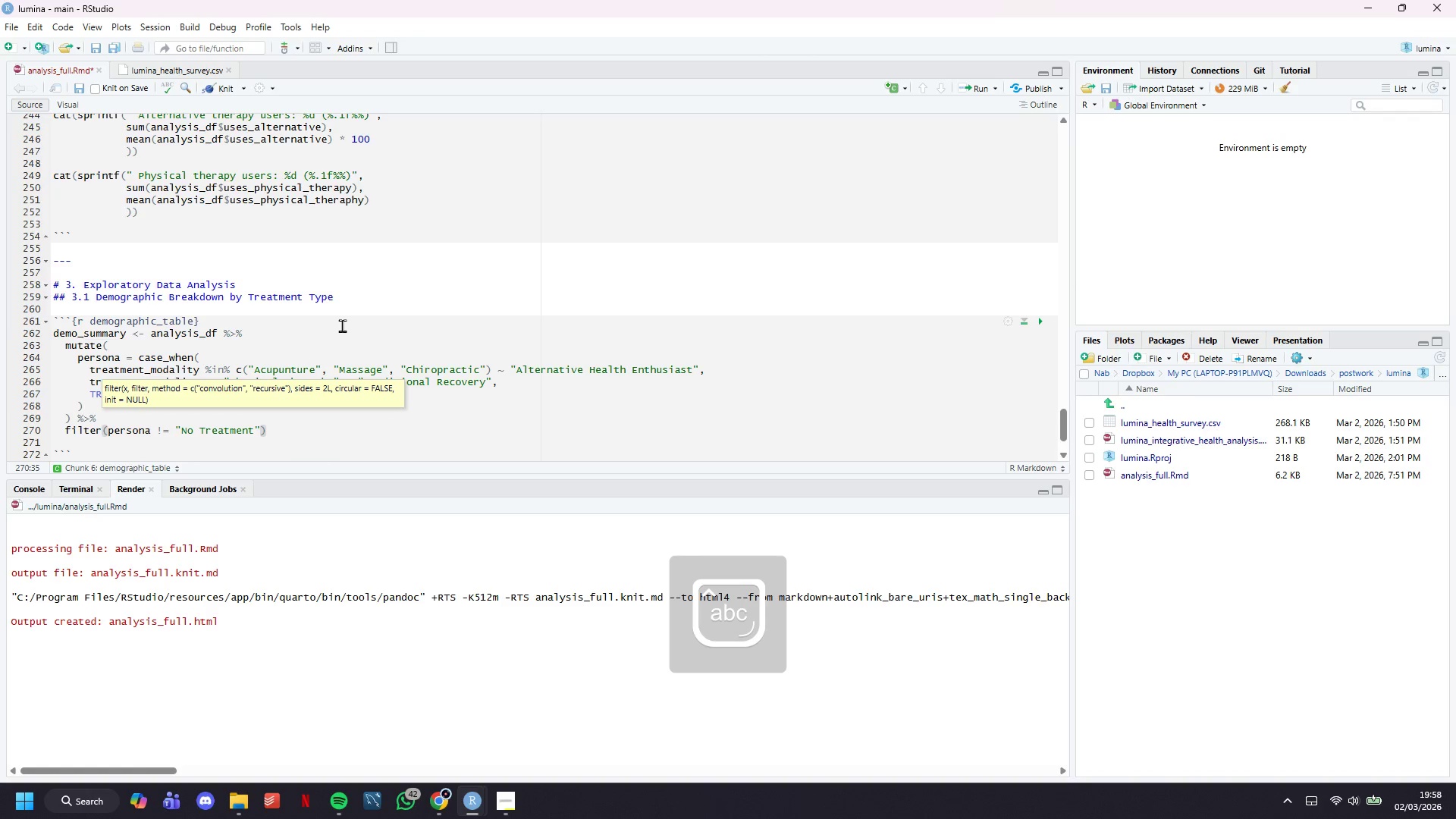 
key(ArrowRight)
 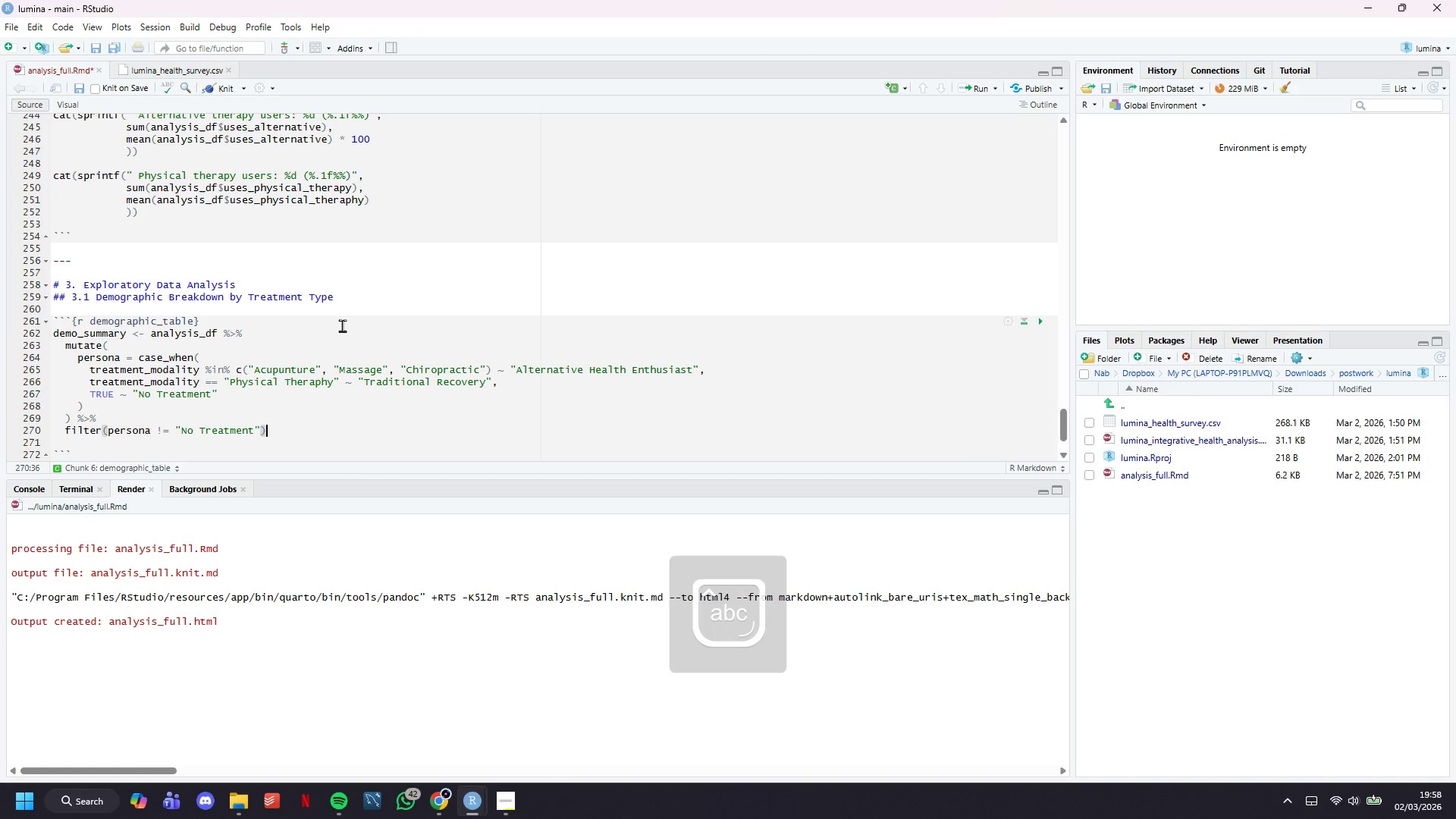 
key(Space)
 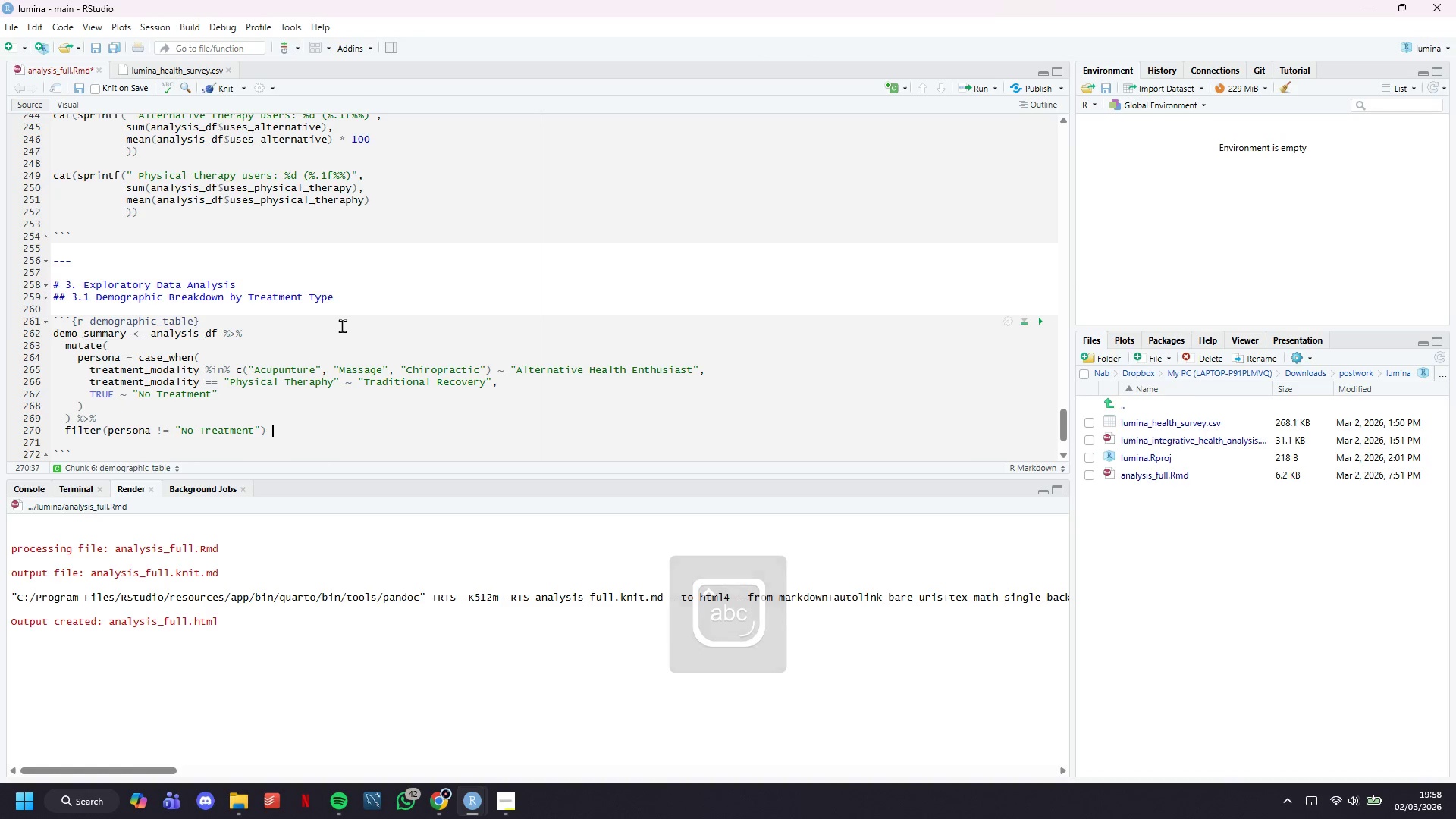 
key(Shift+5)
 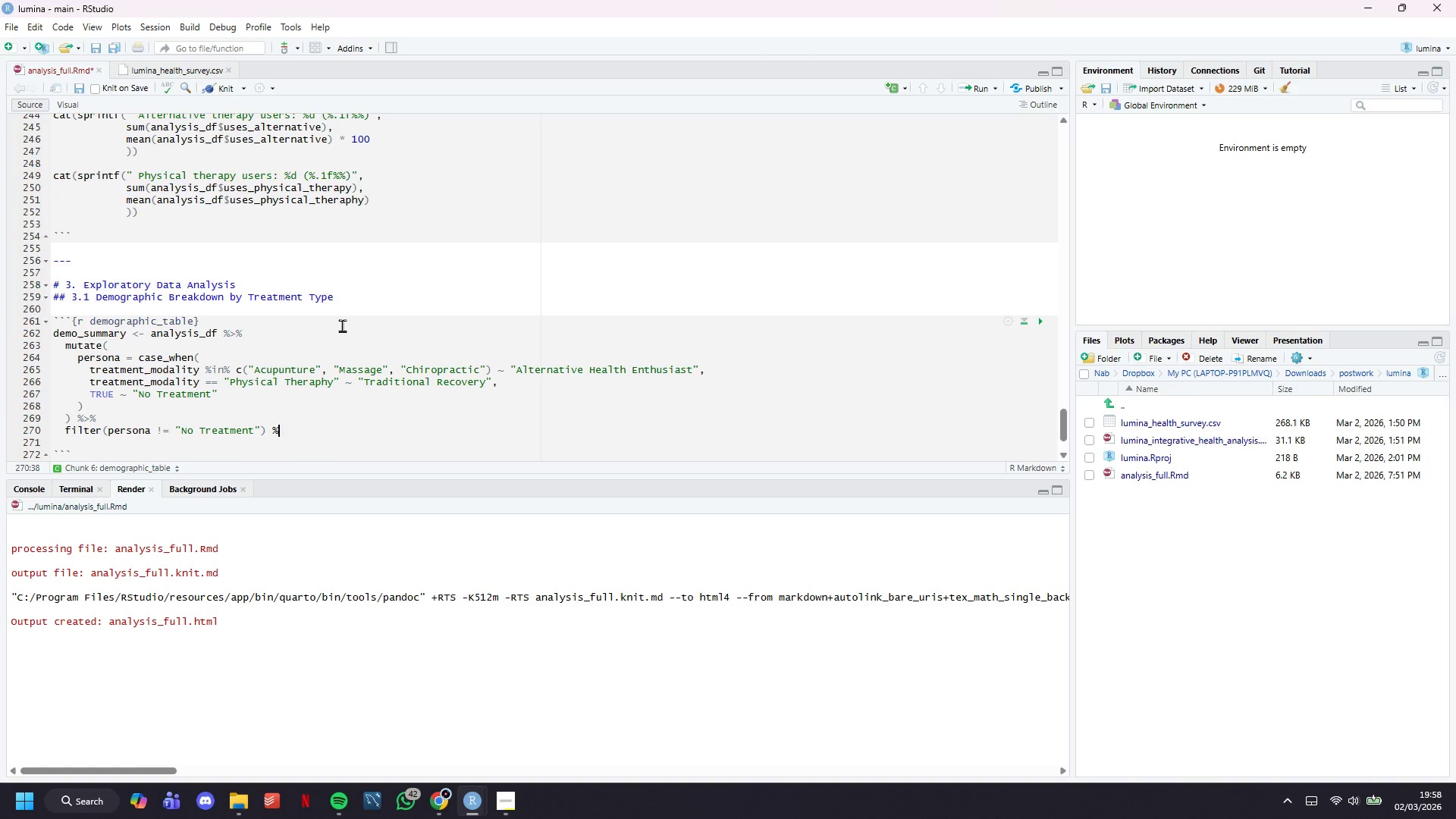 
key(Shift+Period)
 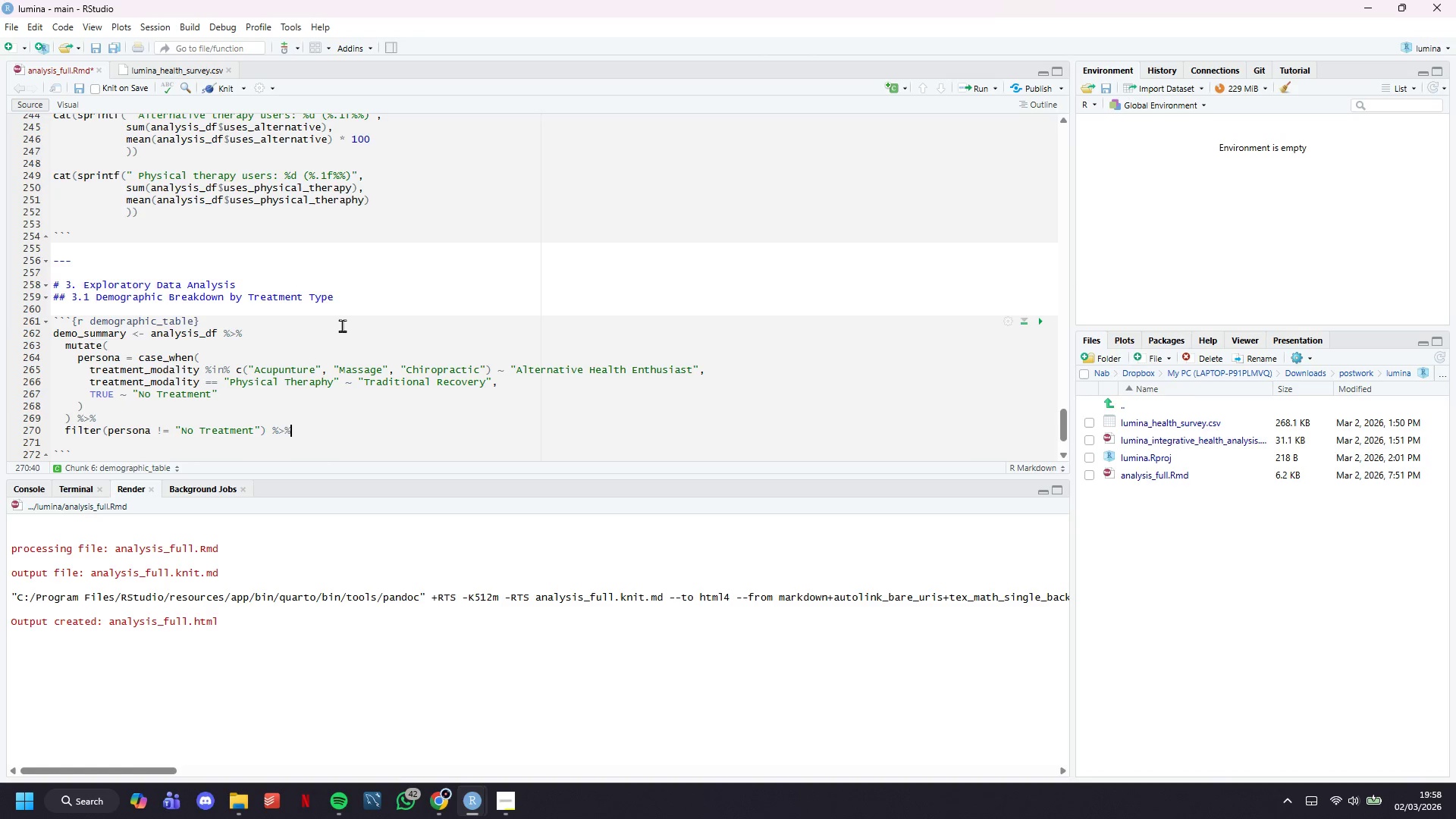 
key(Shift+5)
 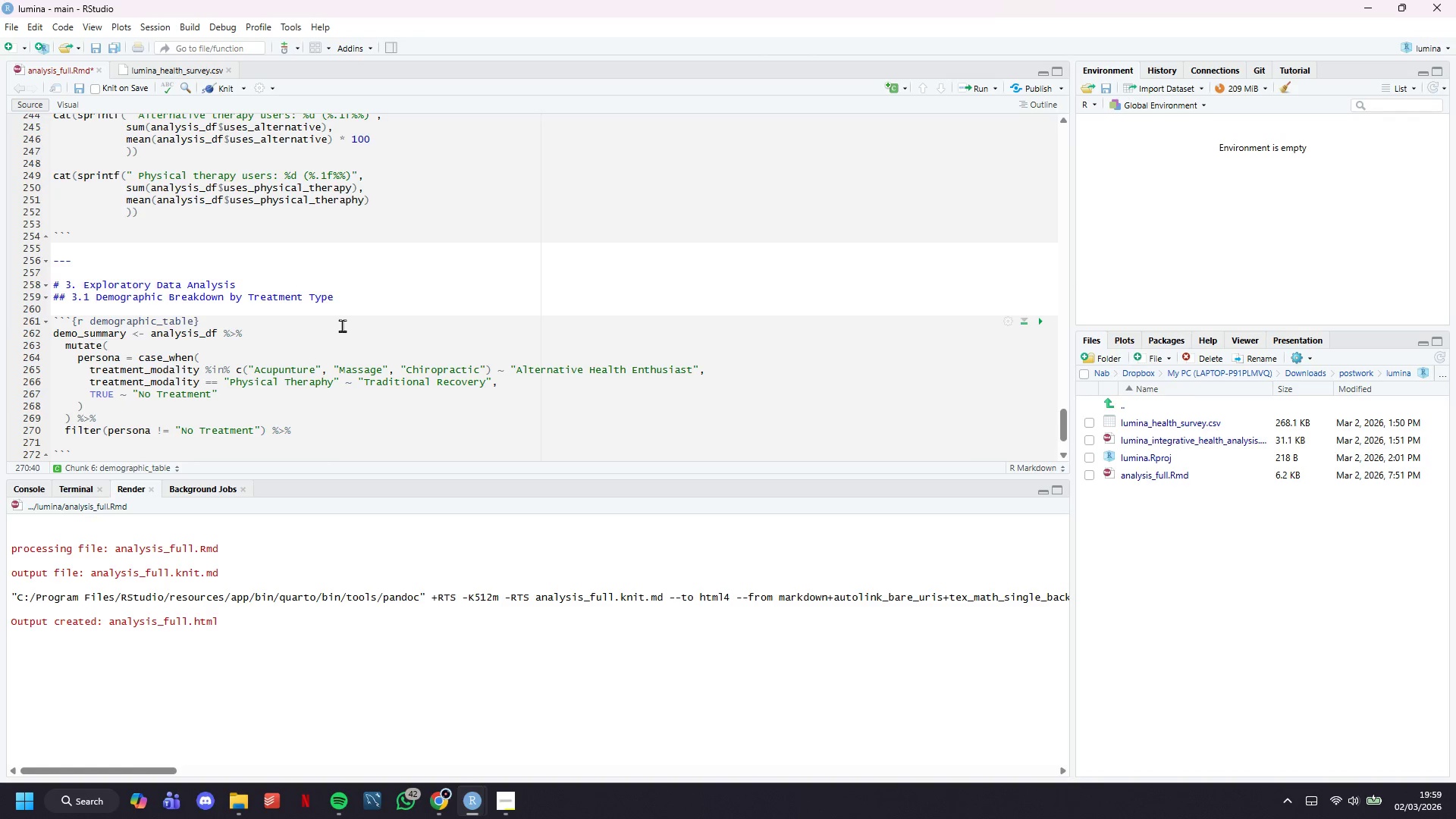 
wait(6.19)
 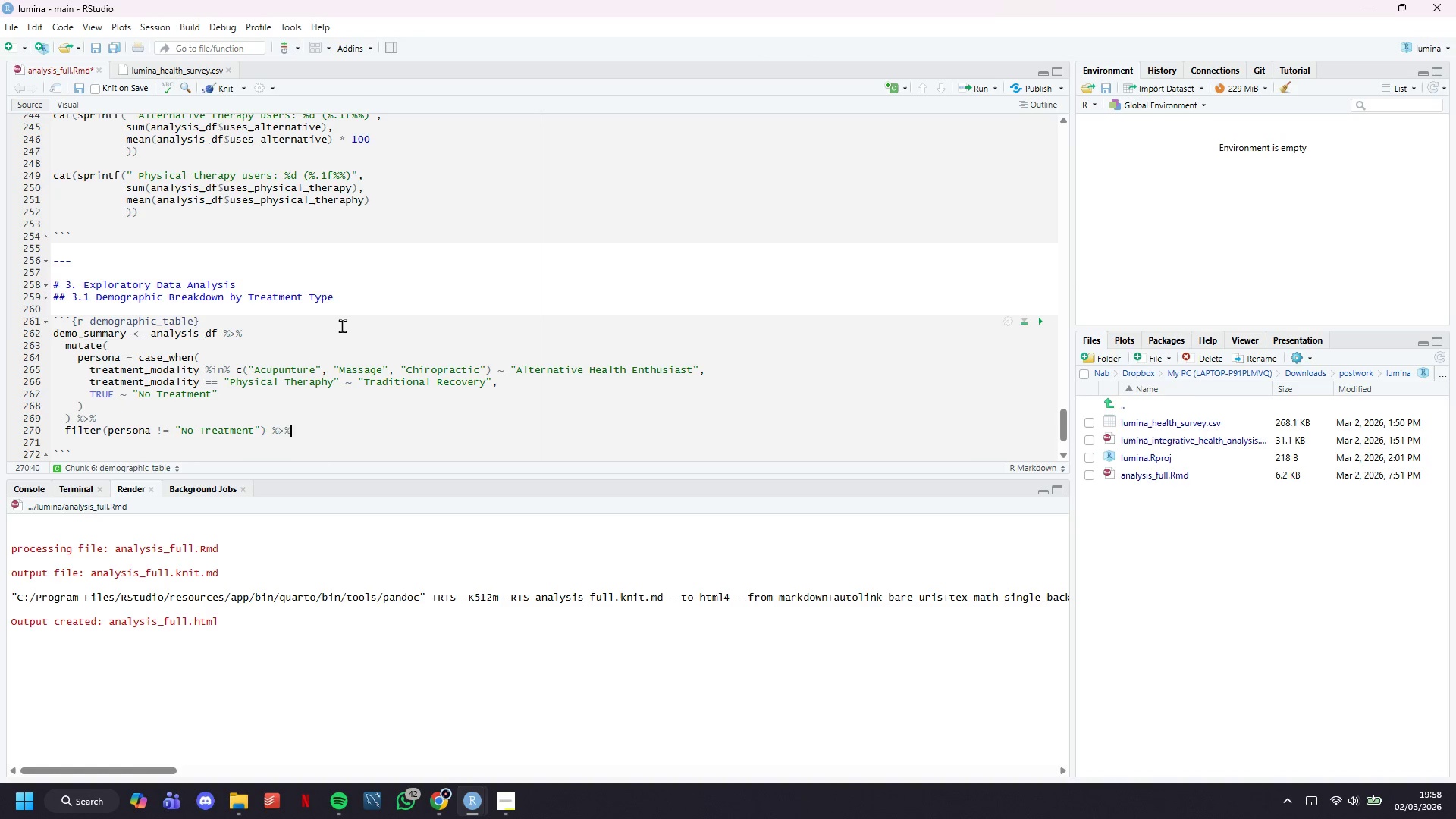 
key(Enter)
 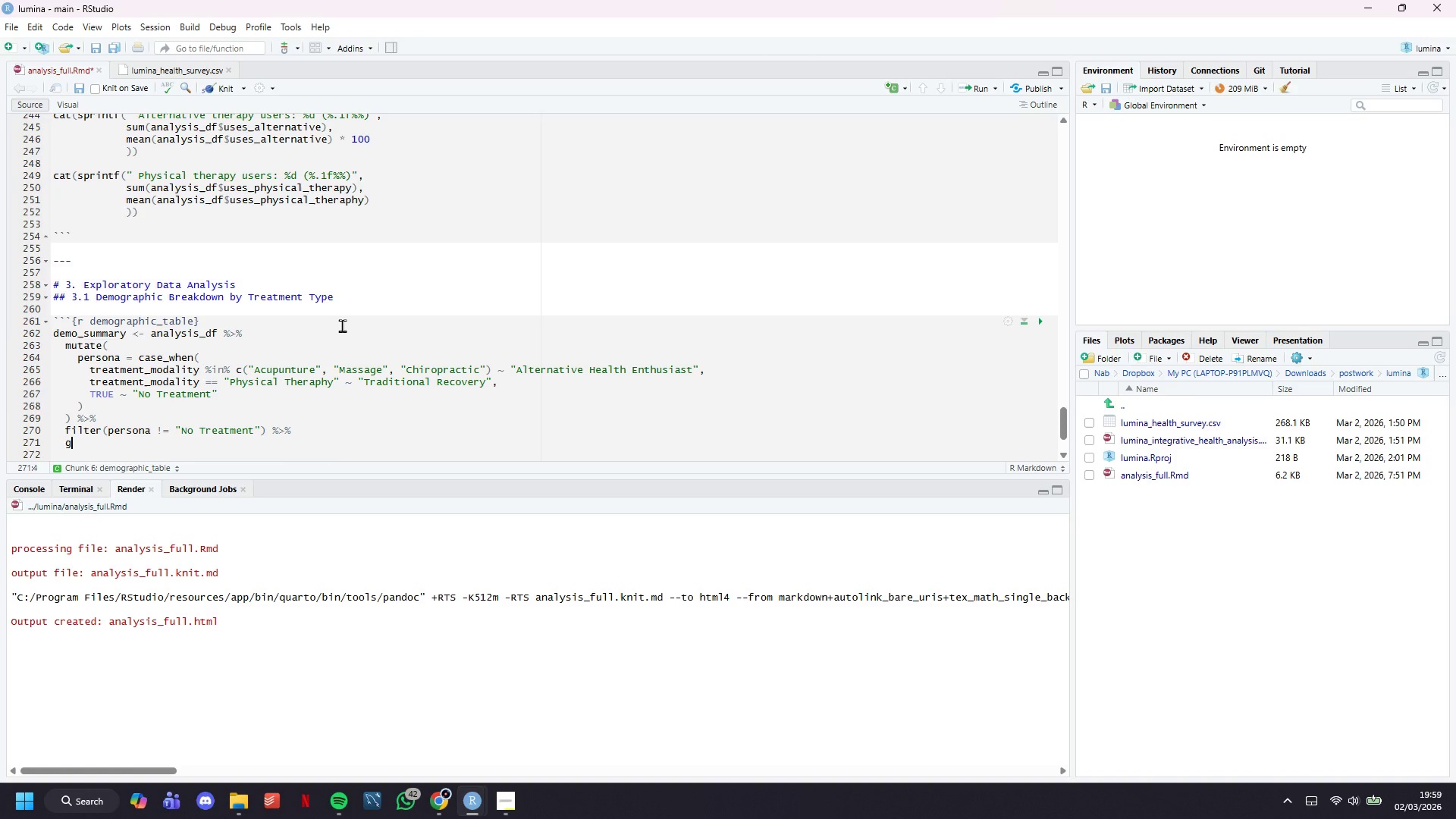 
type(group_by(persona)
 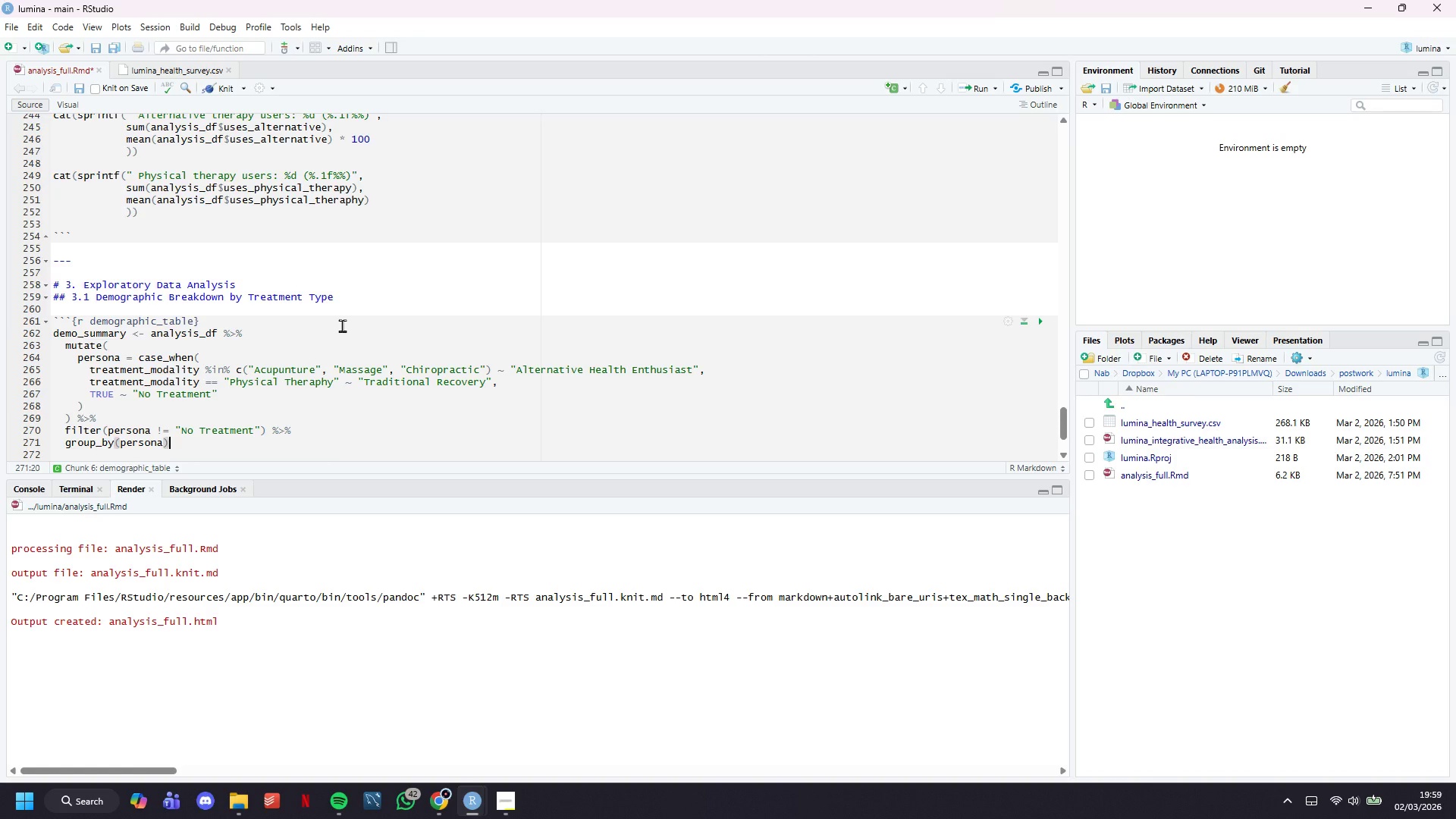 
 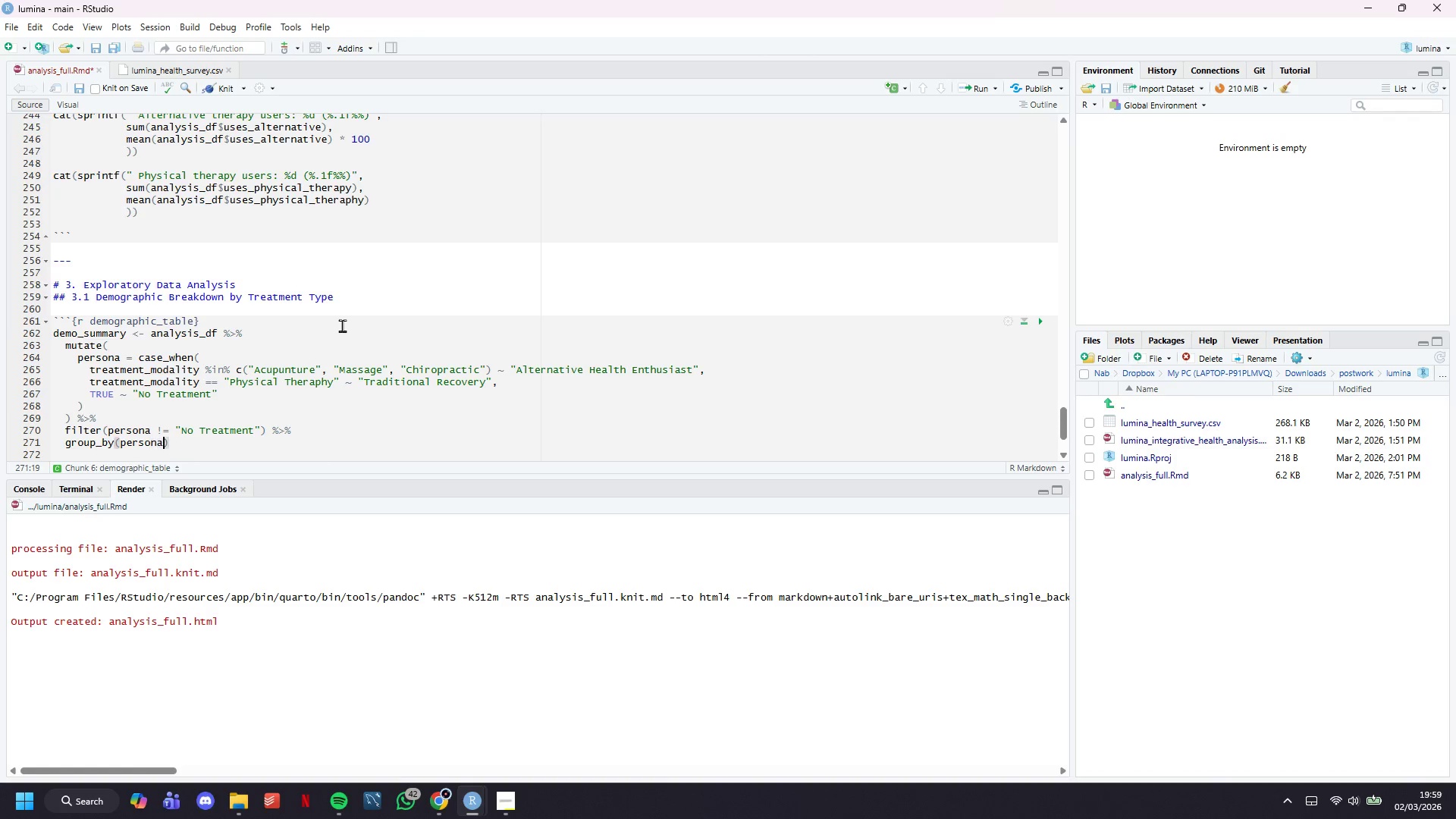 
key(ArrowRight)
 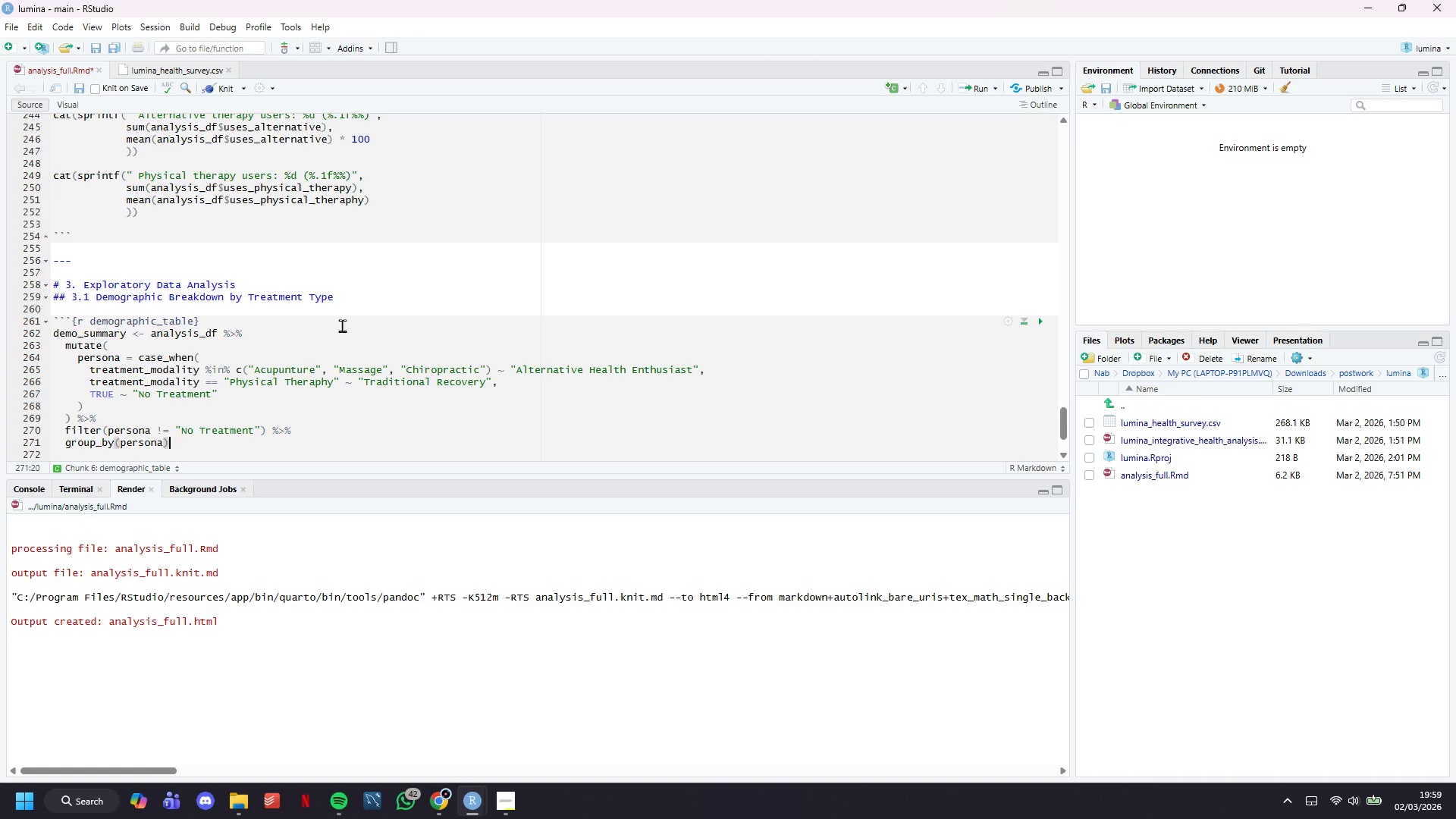 
key(Space)
 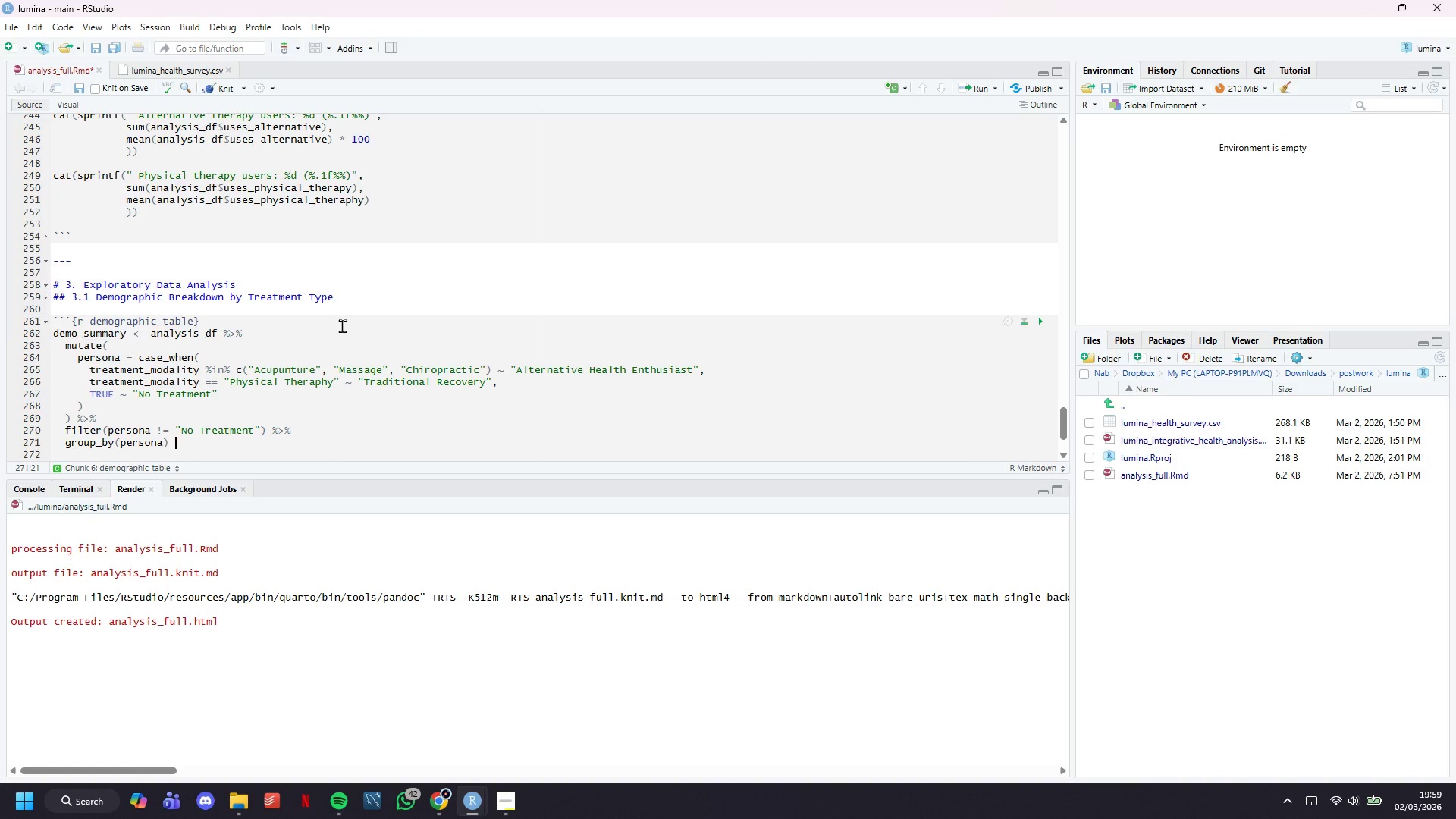 
key(Shift+5)
 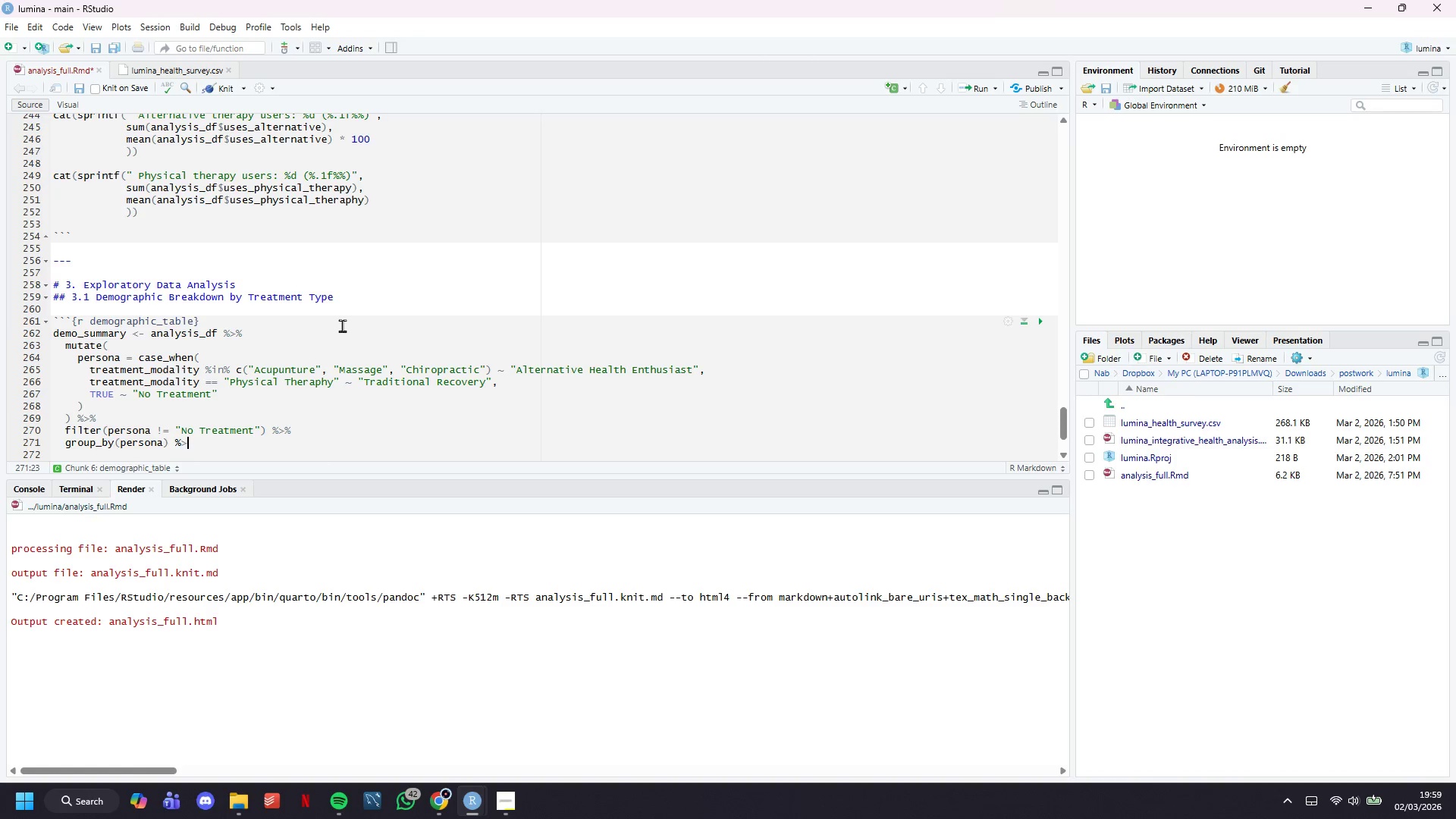 
key(Shift+Period)
 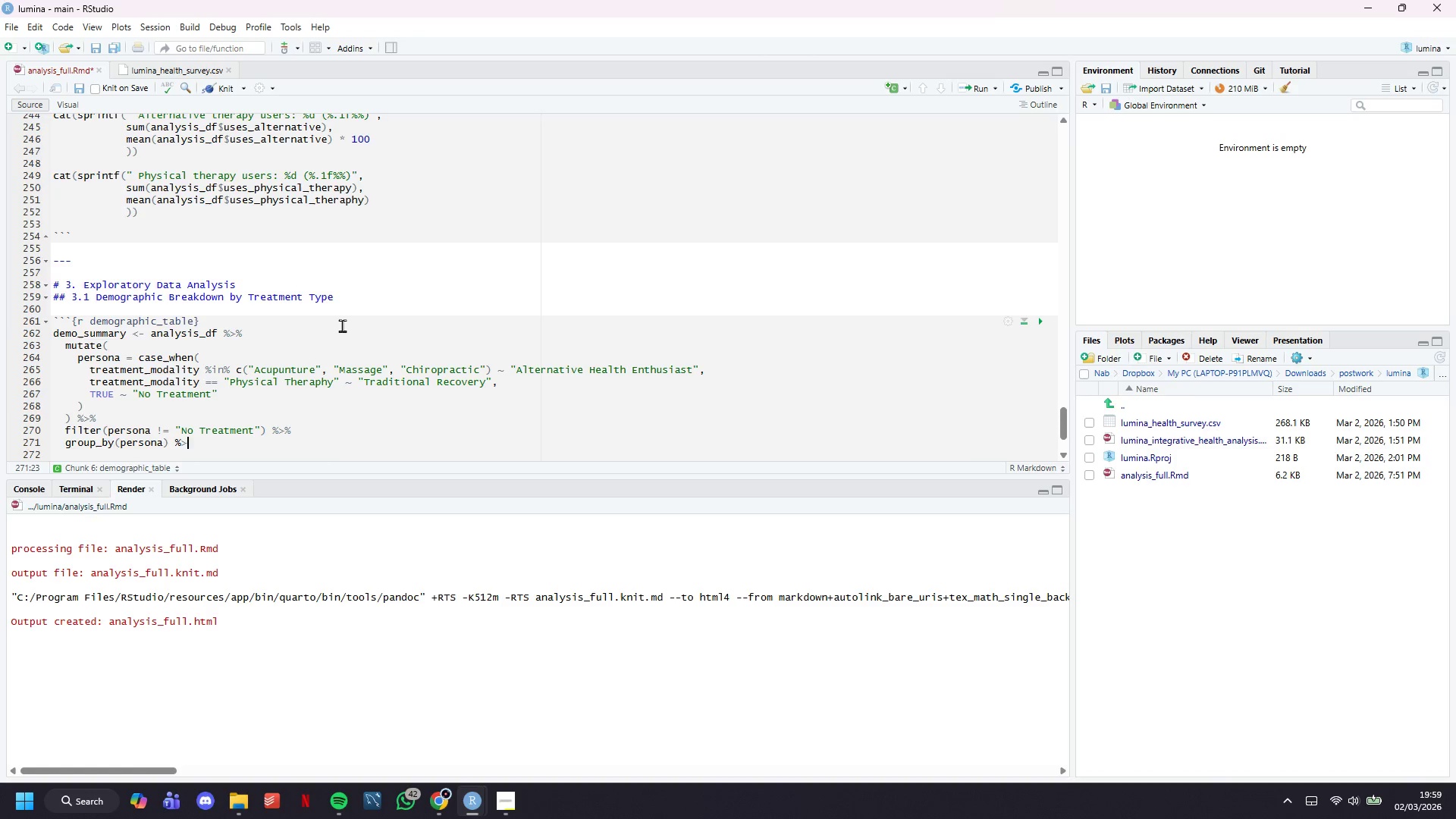 
key(Shift+5)
 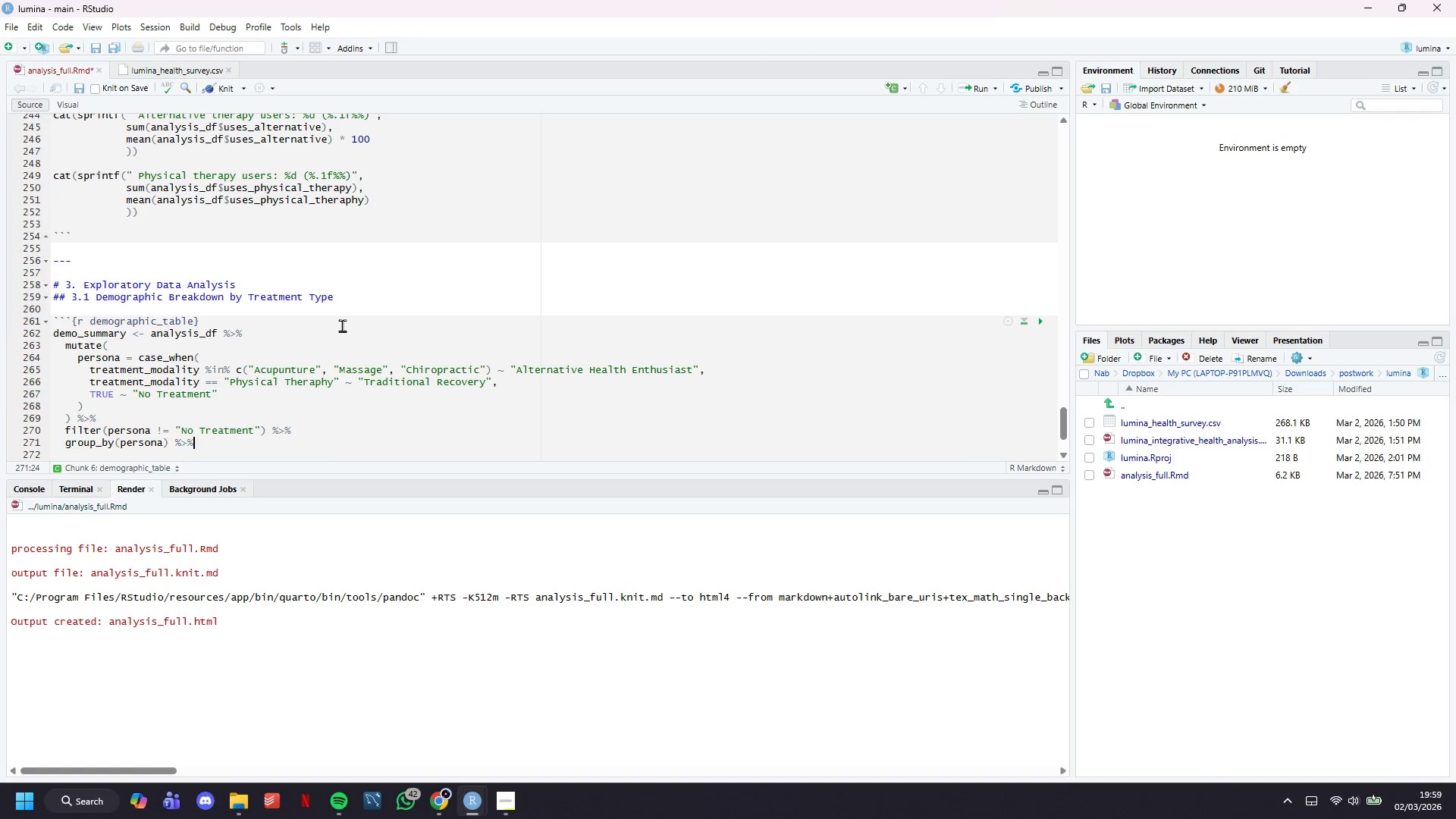 
key(Enter)
 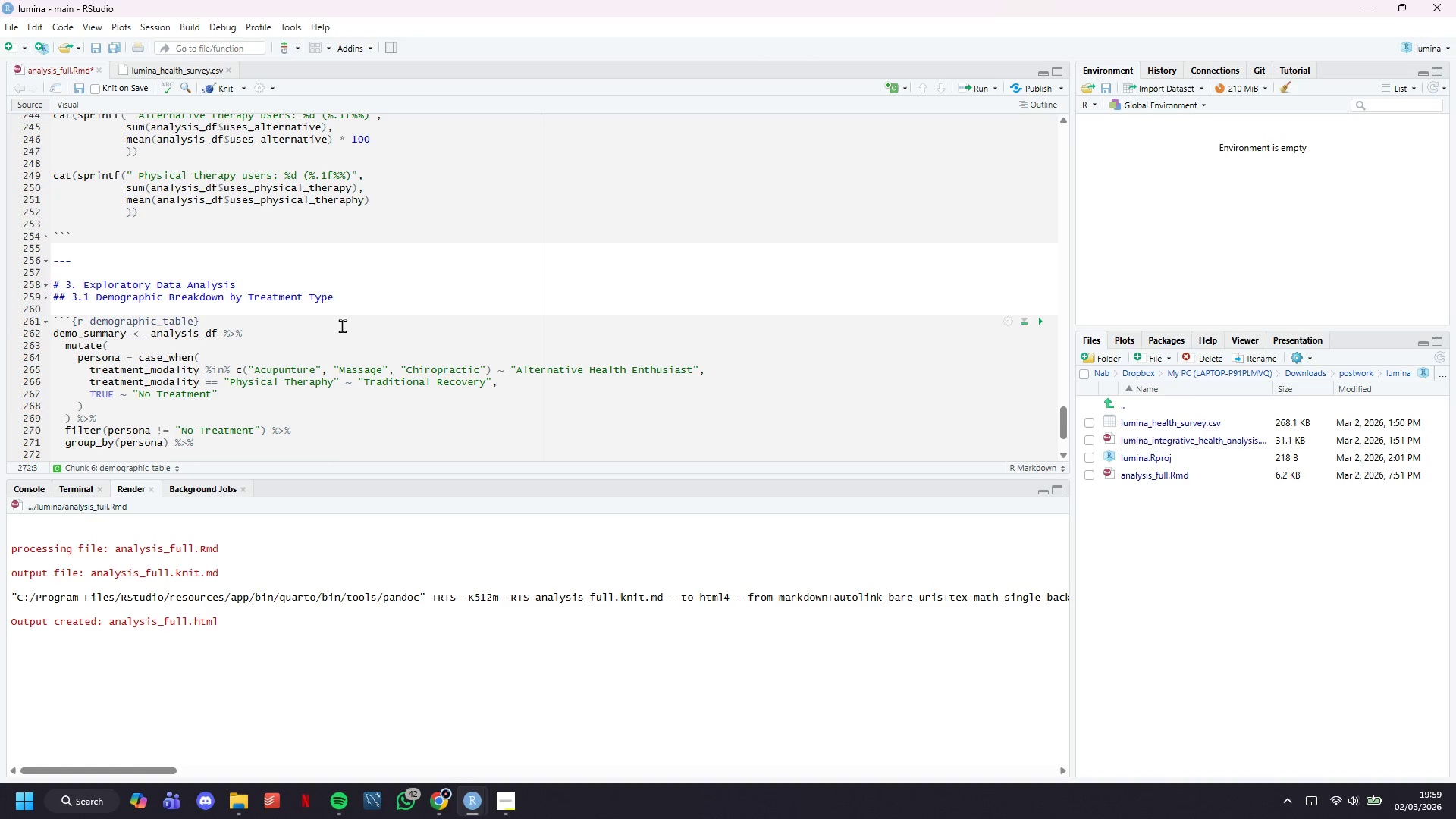 
type(summarise()
 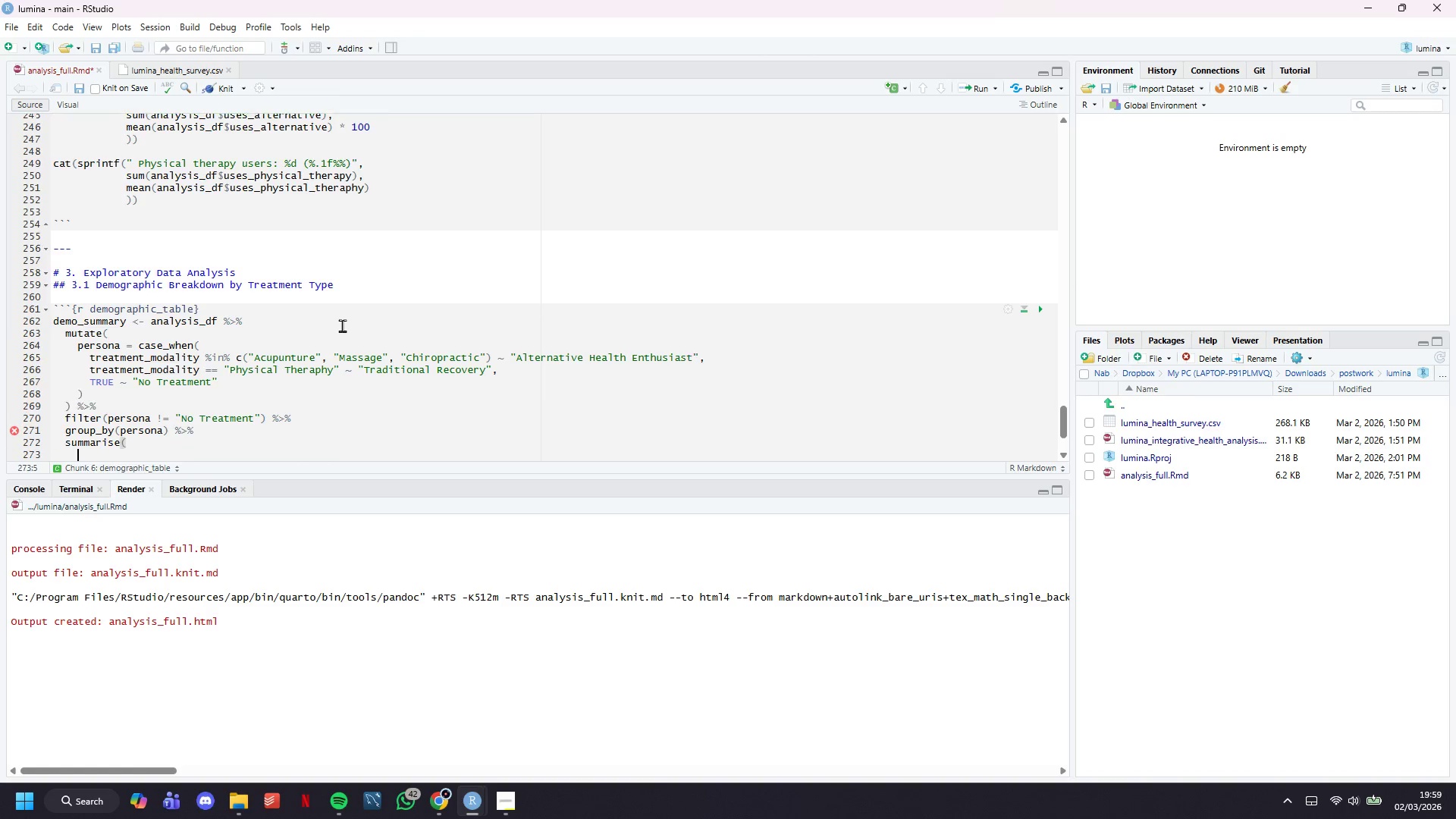 
key(Enter)
 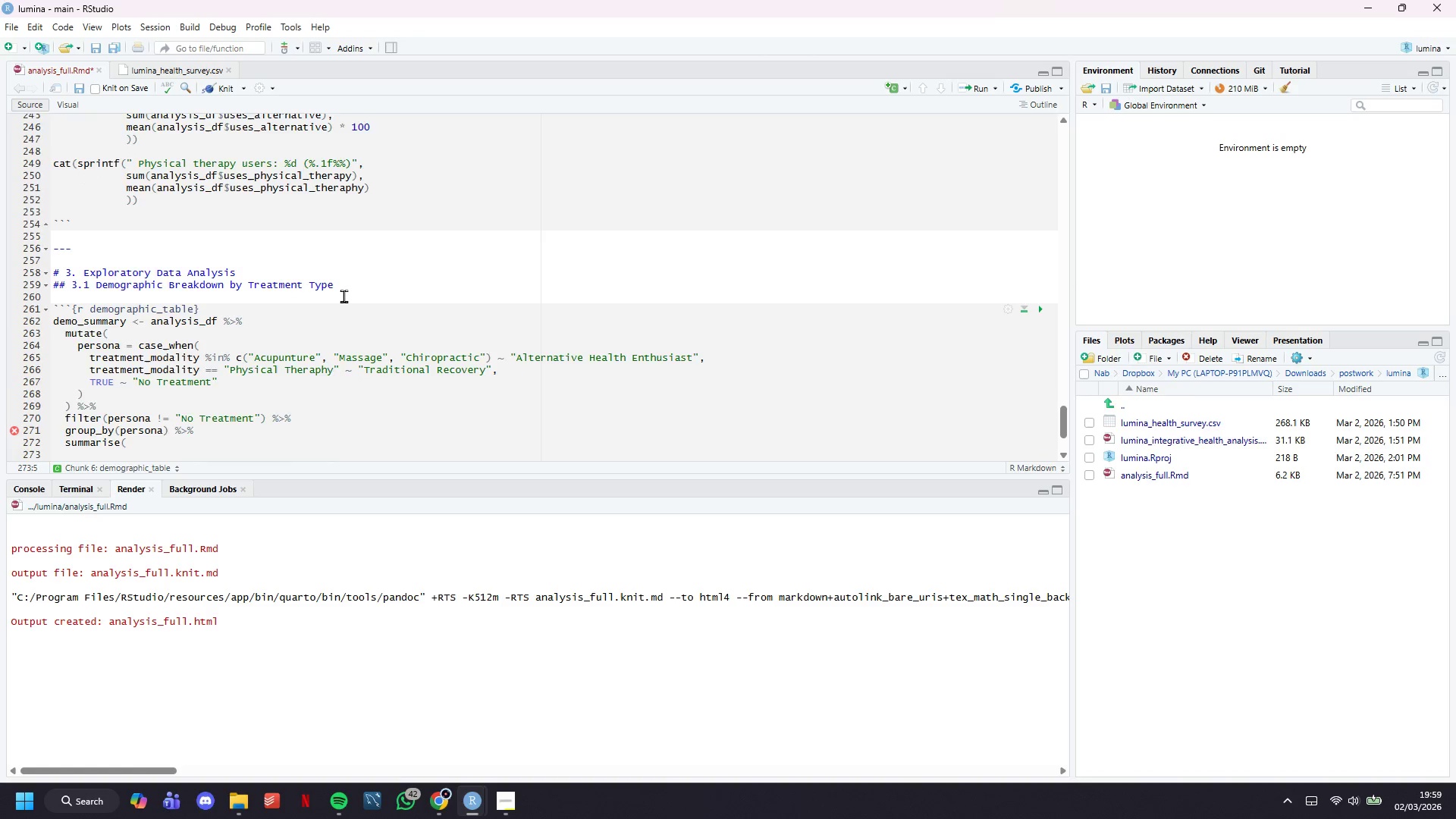 
scroll: coordinate [344, 300], scroll_direction: down, amount: 2.0
 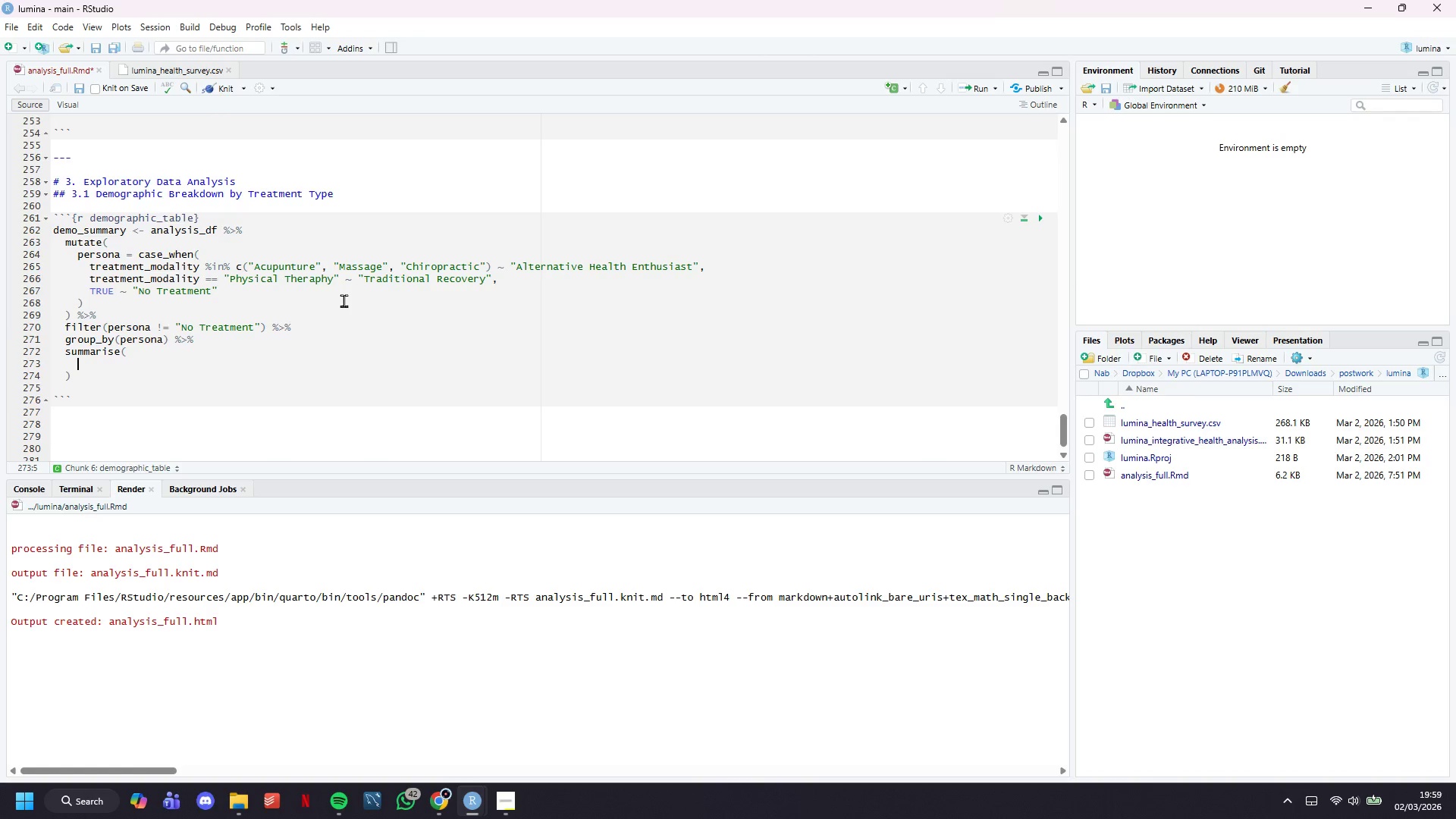 
wait(6.02)
 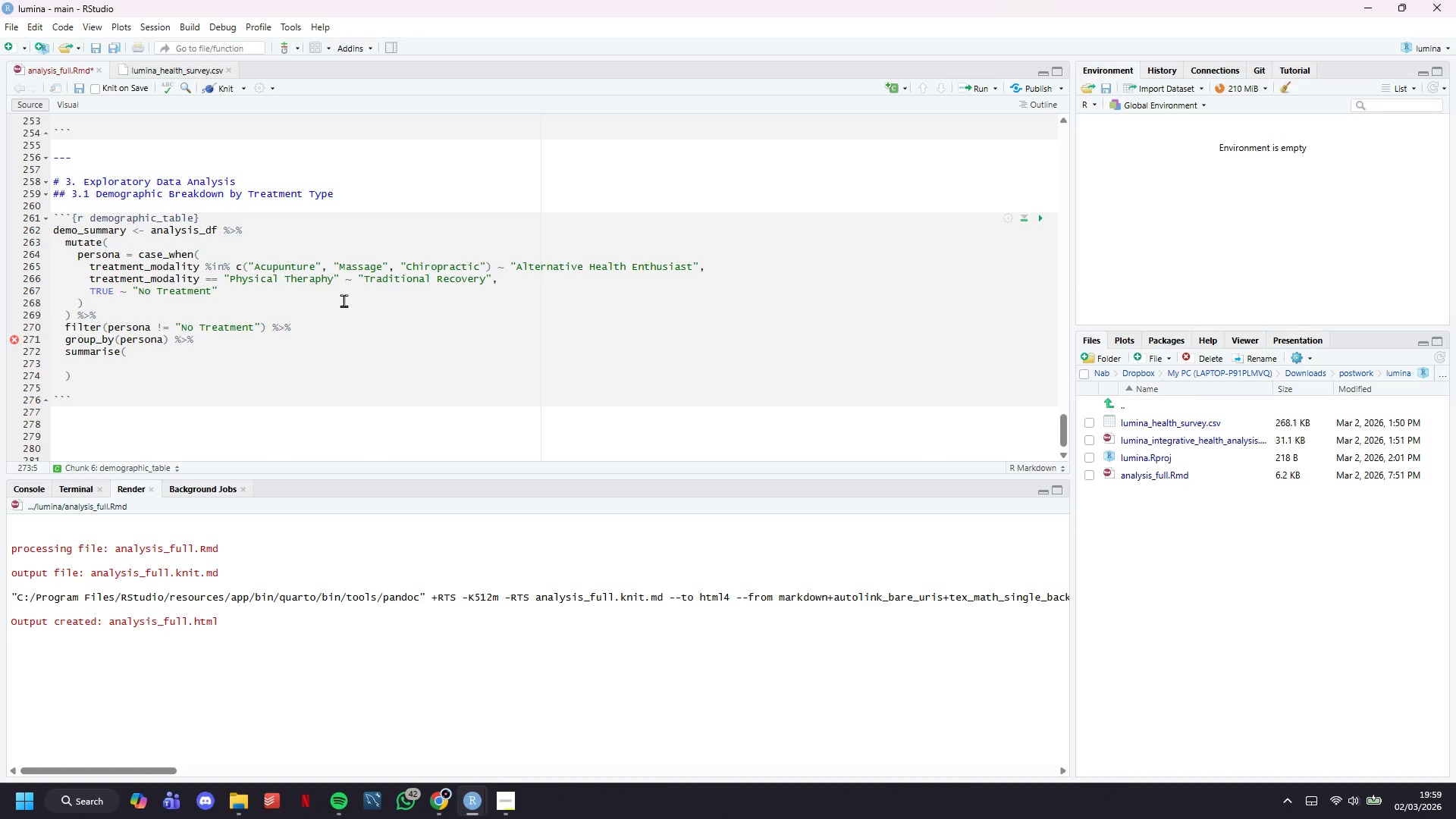 
type(N -)
key(Backspace)
type(= n()
 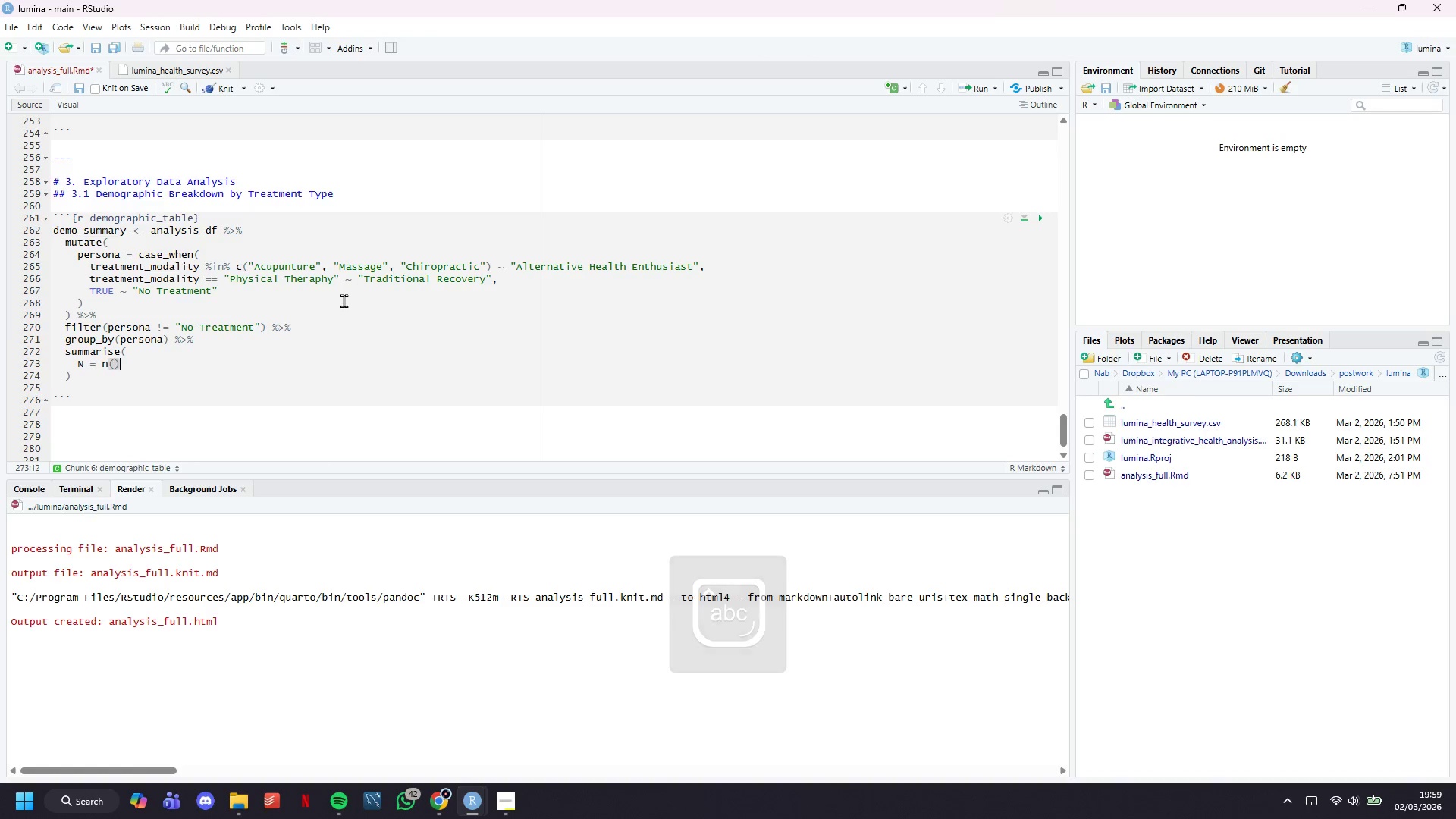 
 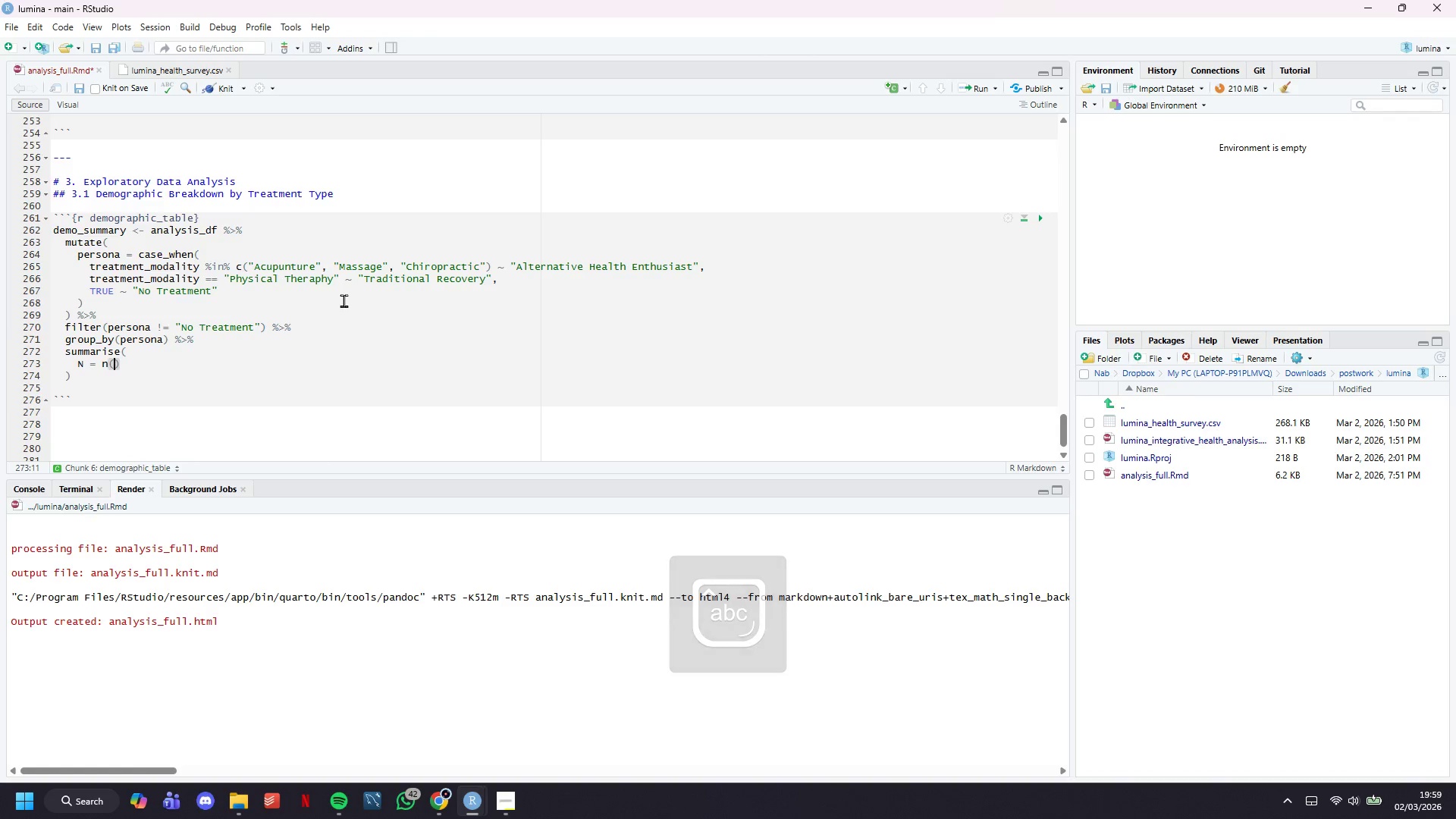 
key(ArrowRight)
 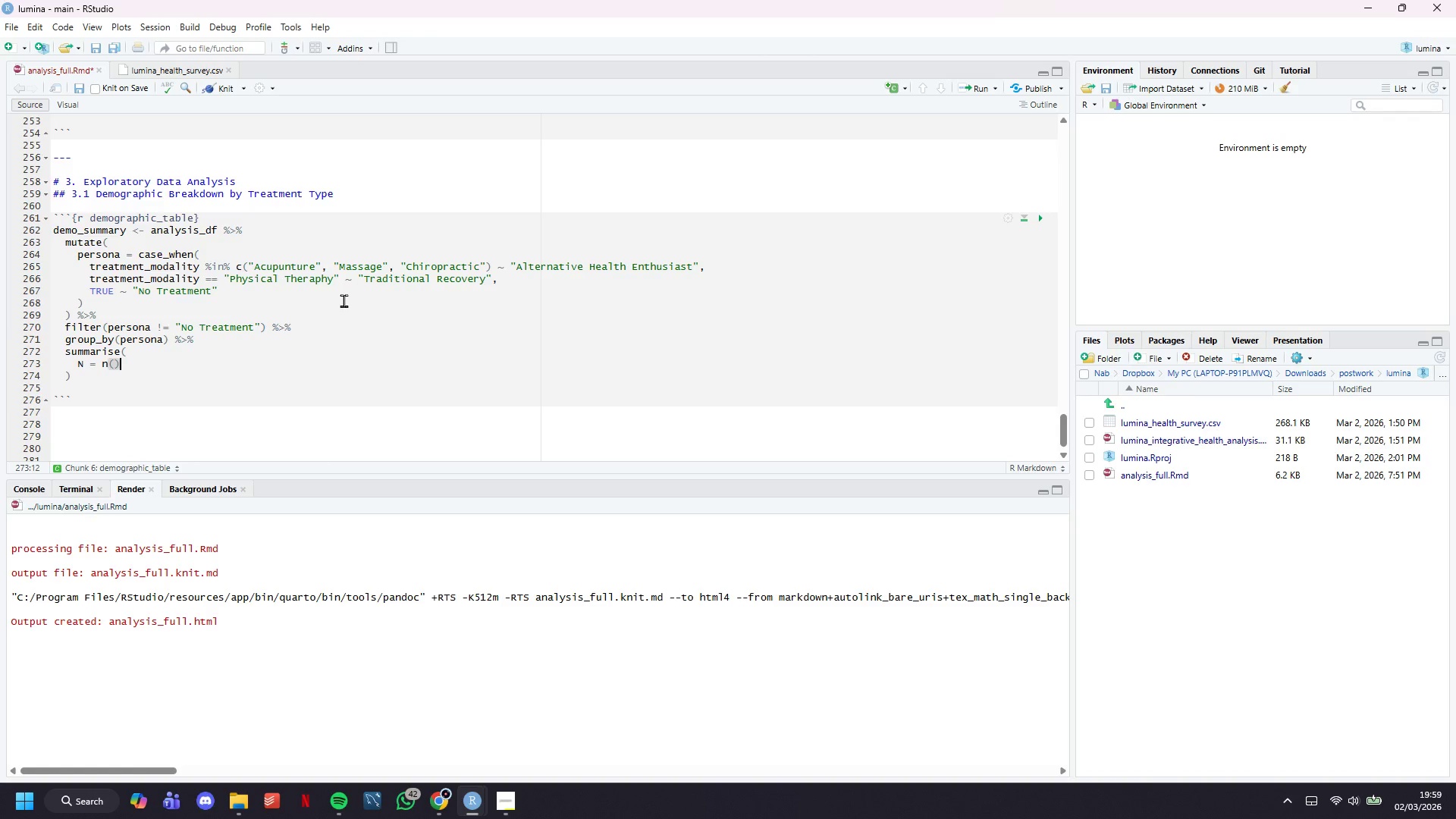 
key(Comma)
 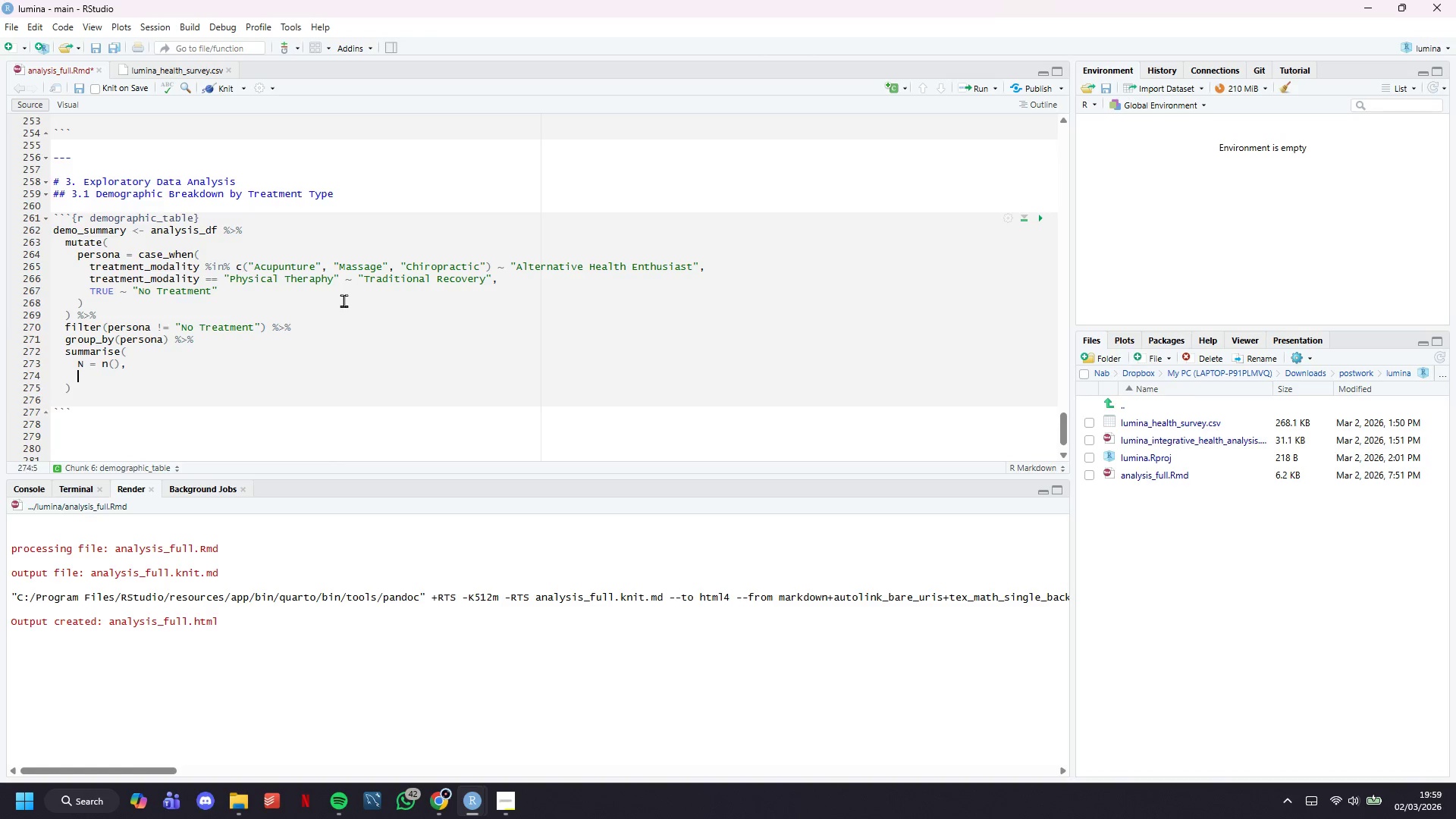 
key(Enter)
 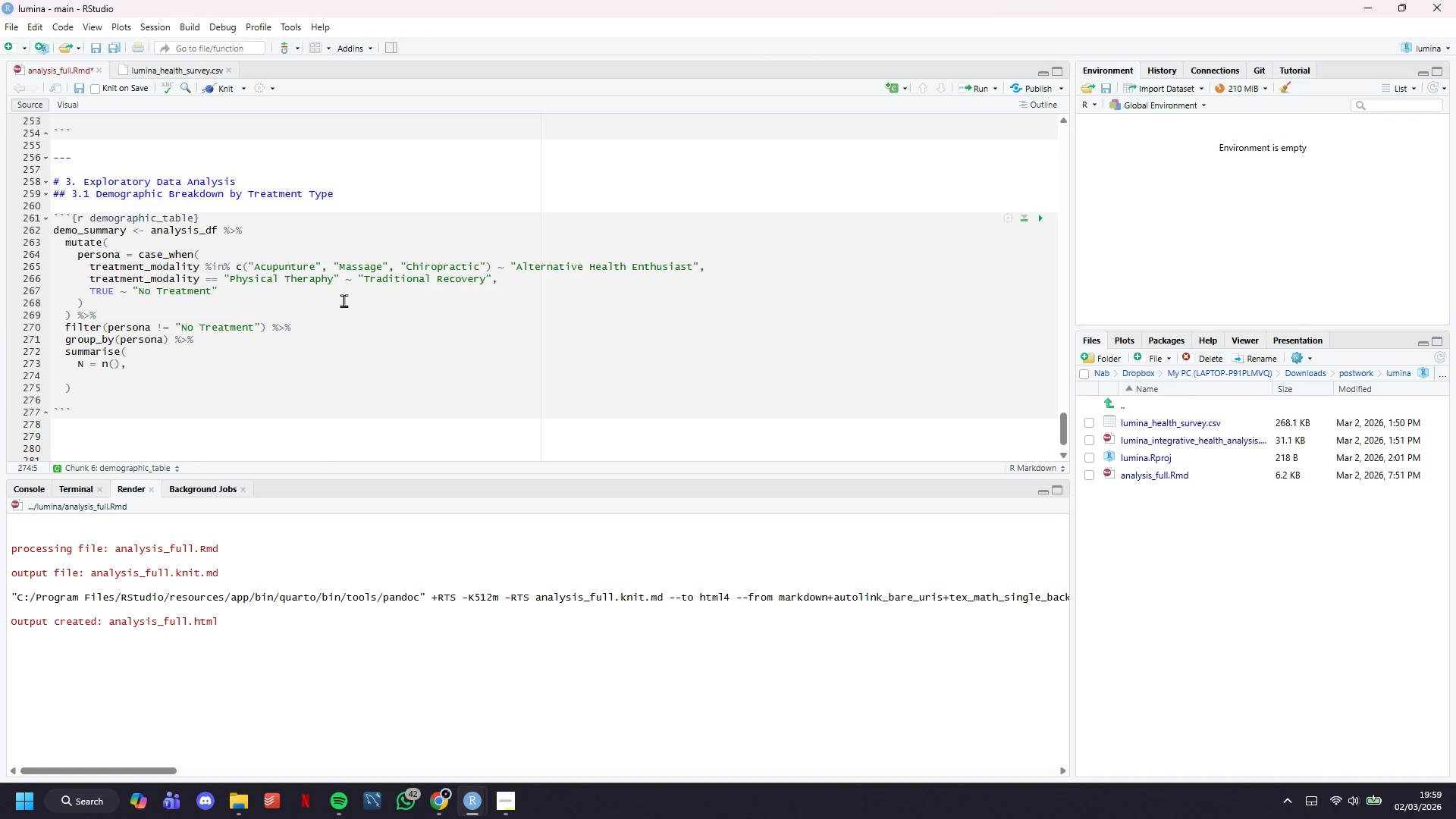 
key(Backquote)
 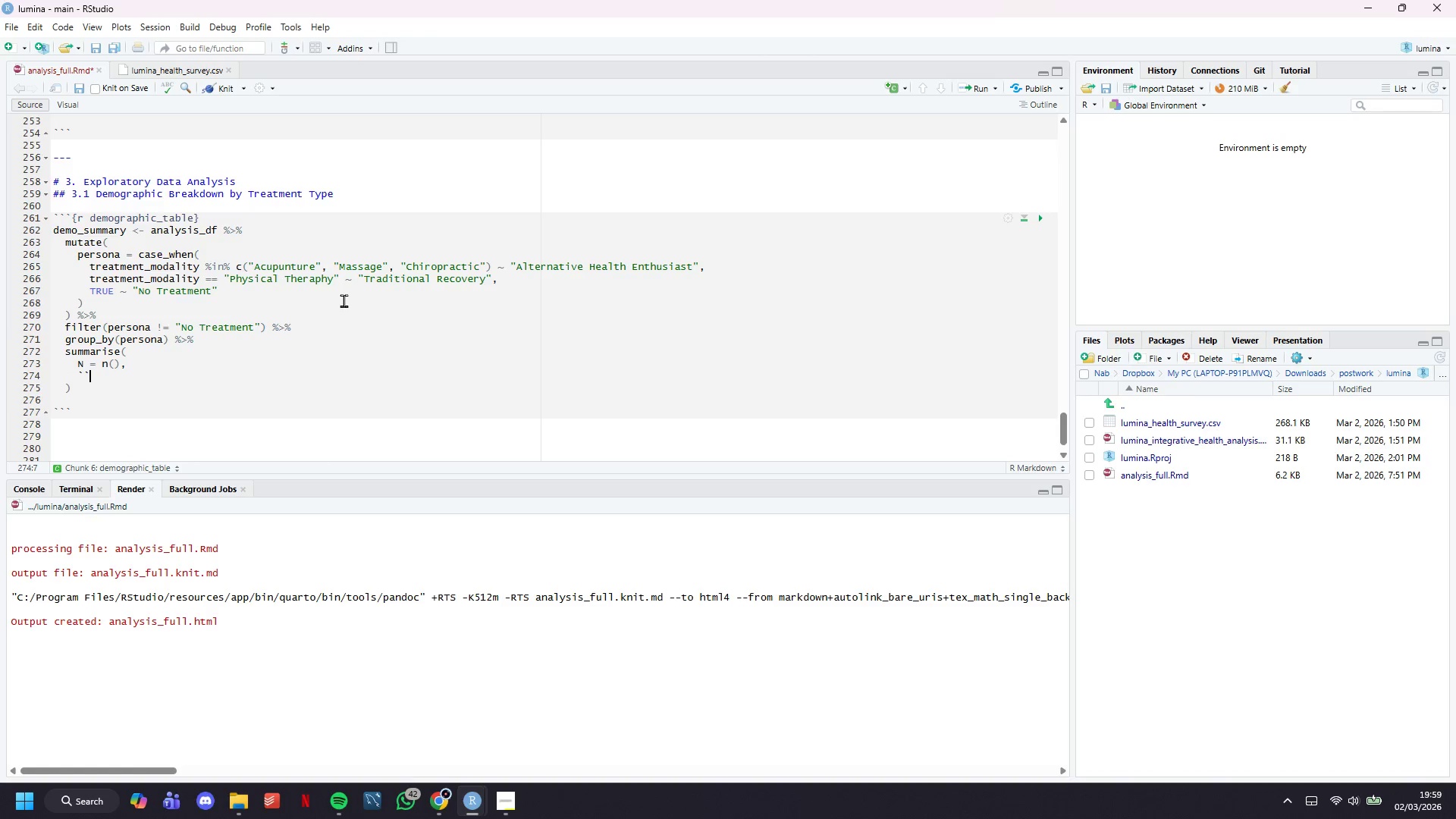 
key(Backquote)
 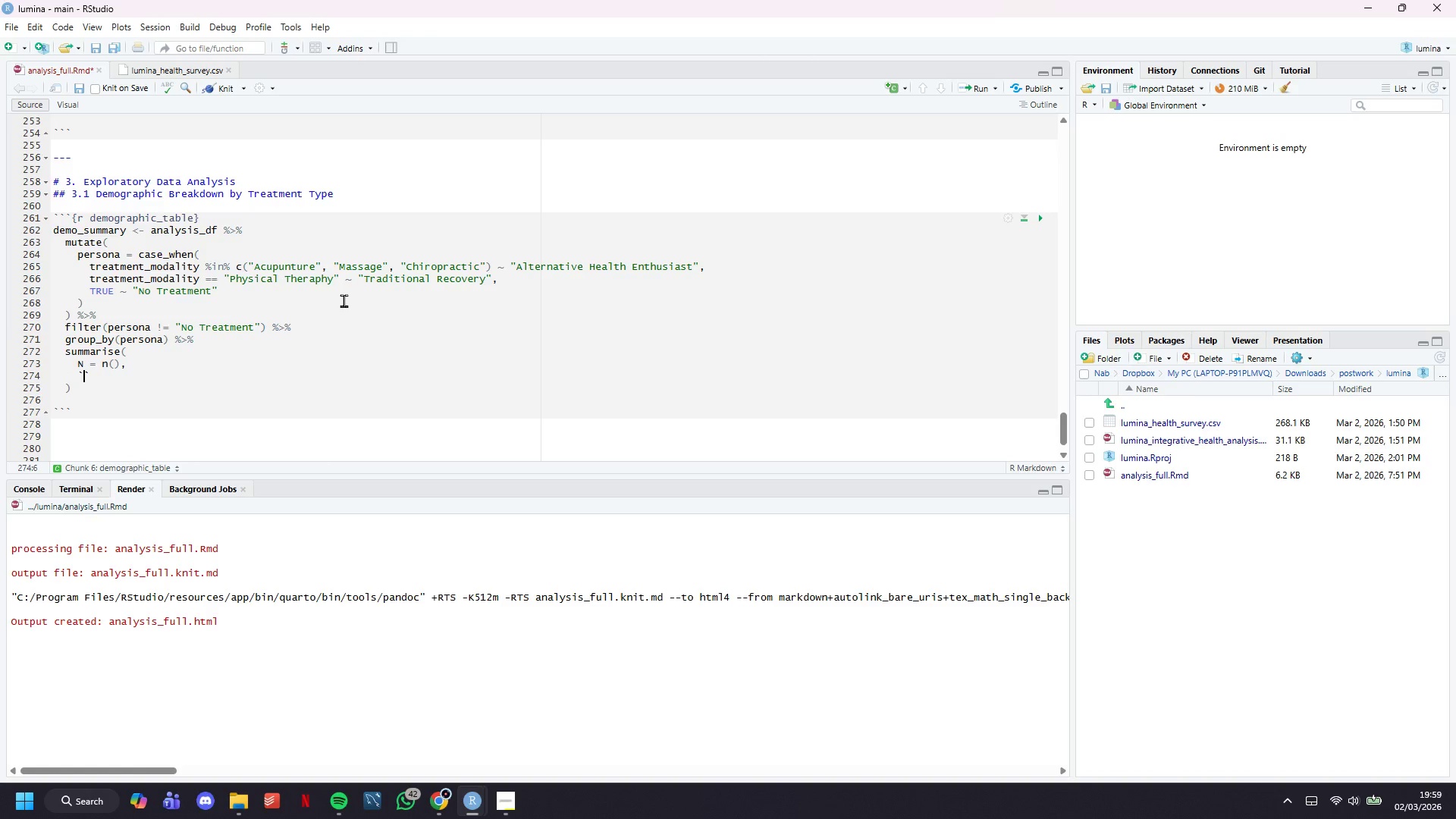 
key(ArrowLeft)
 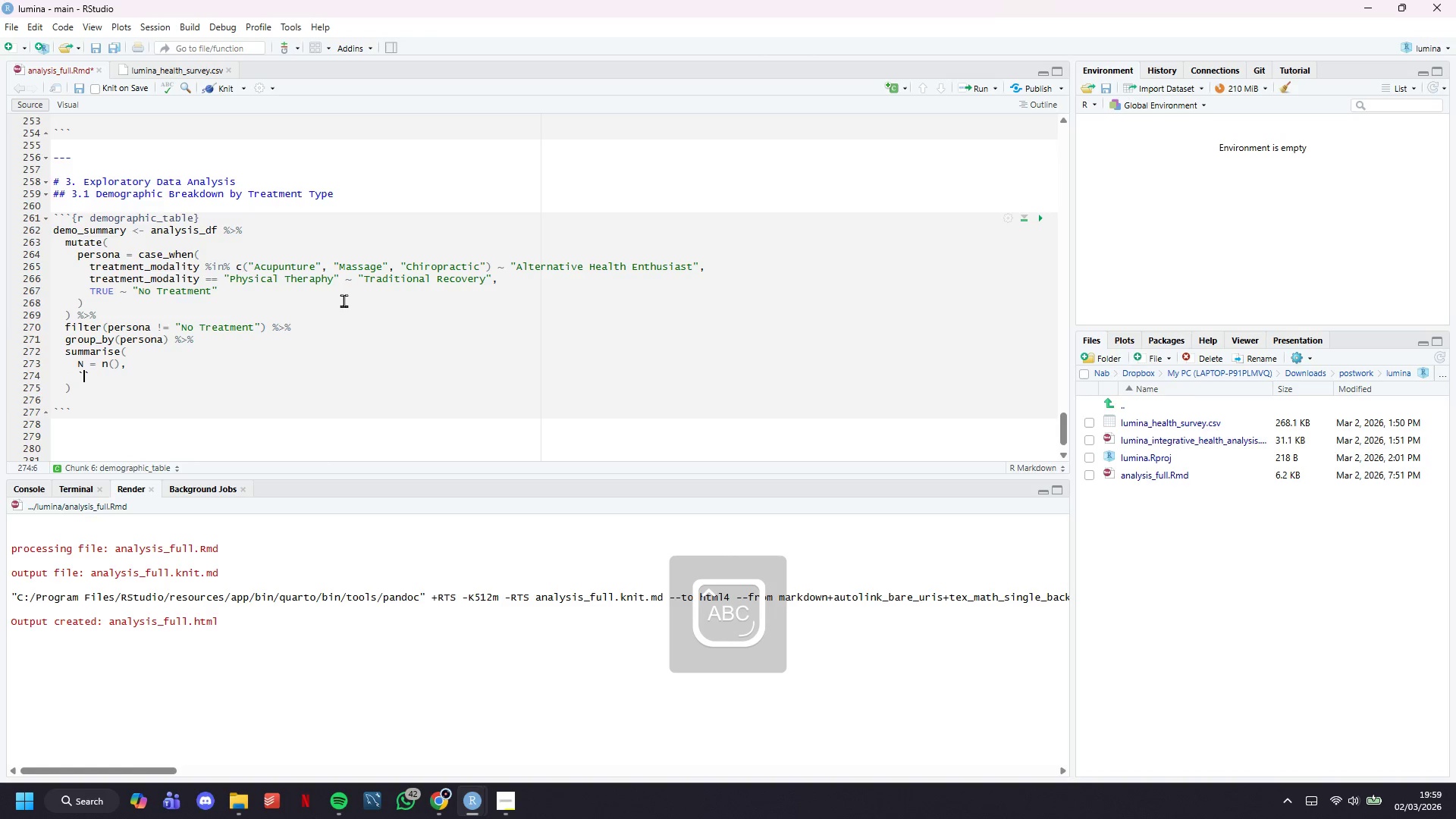 
type(Avg Age)
 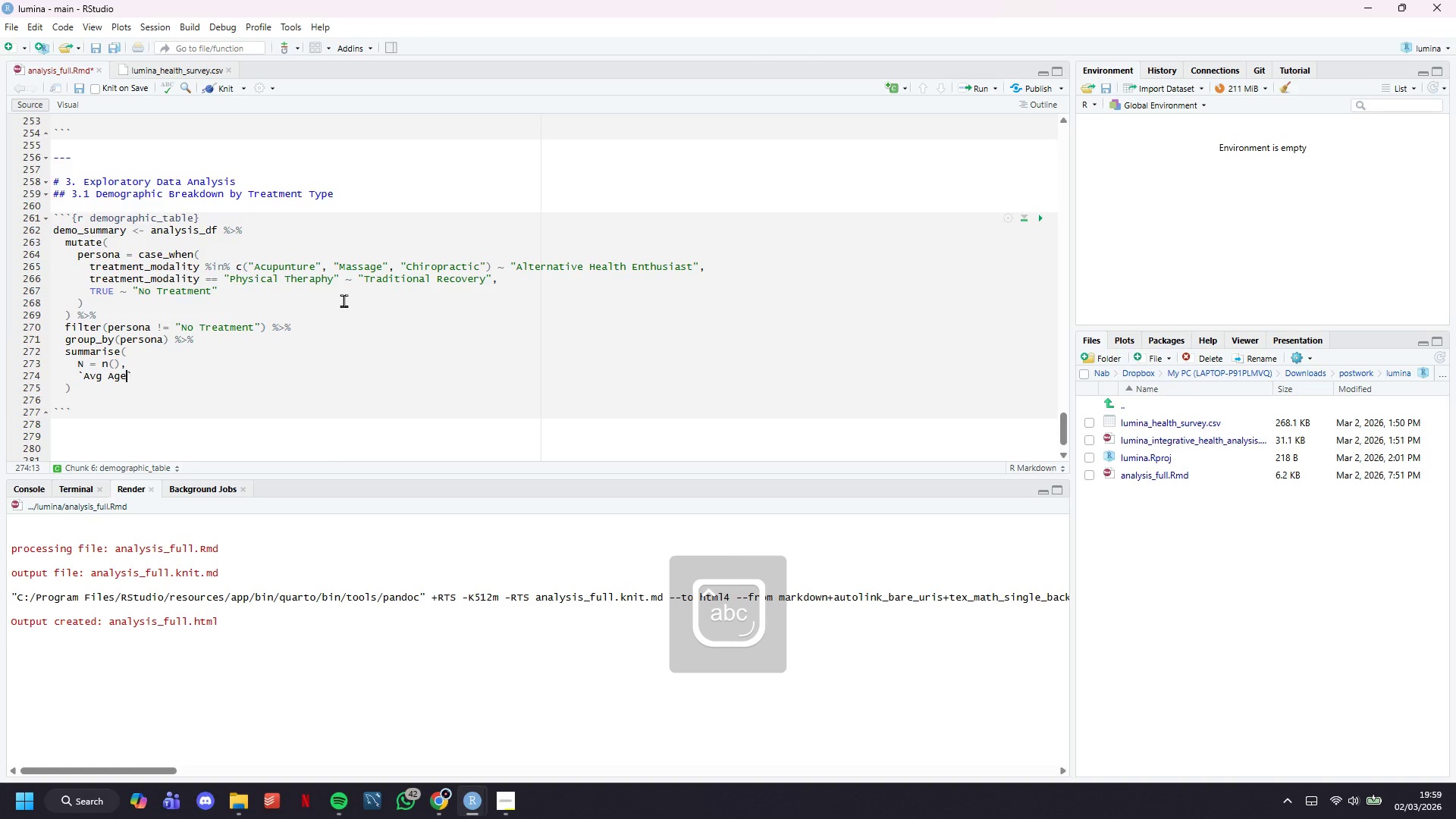 
key(ArrowRight)
 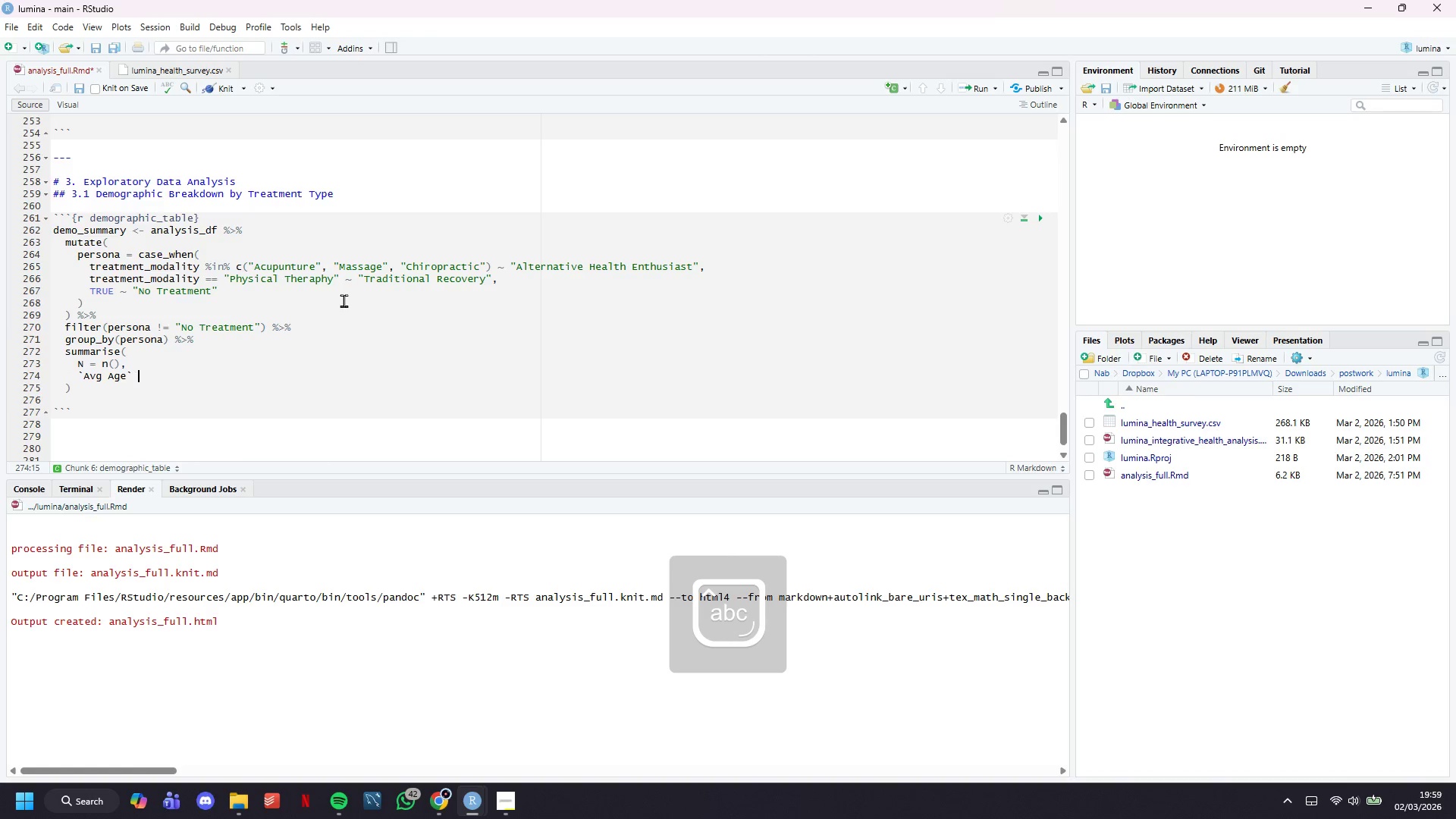 
type( = round(mee)
key(Backspace)
type(an(age)
 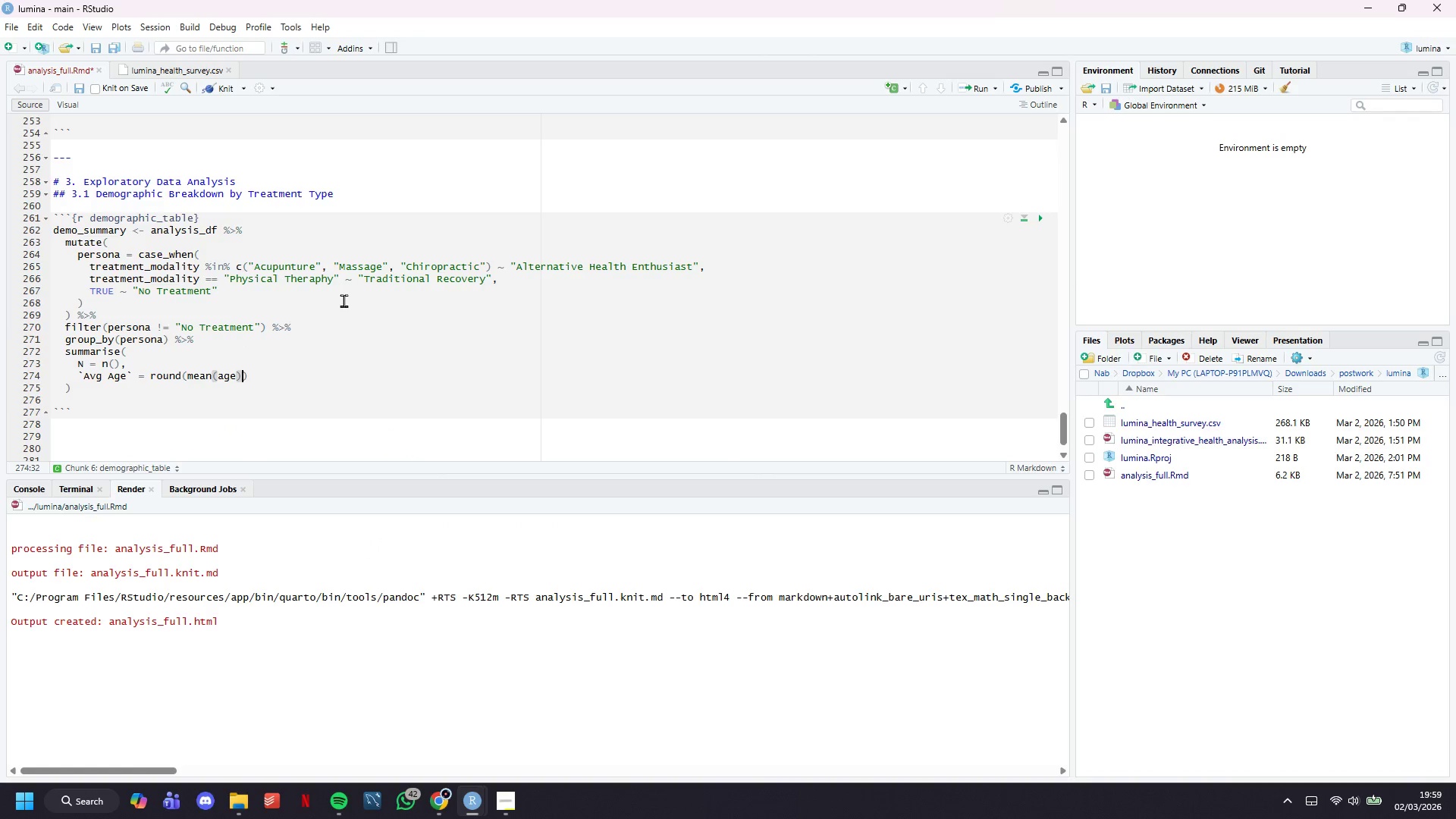 
 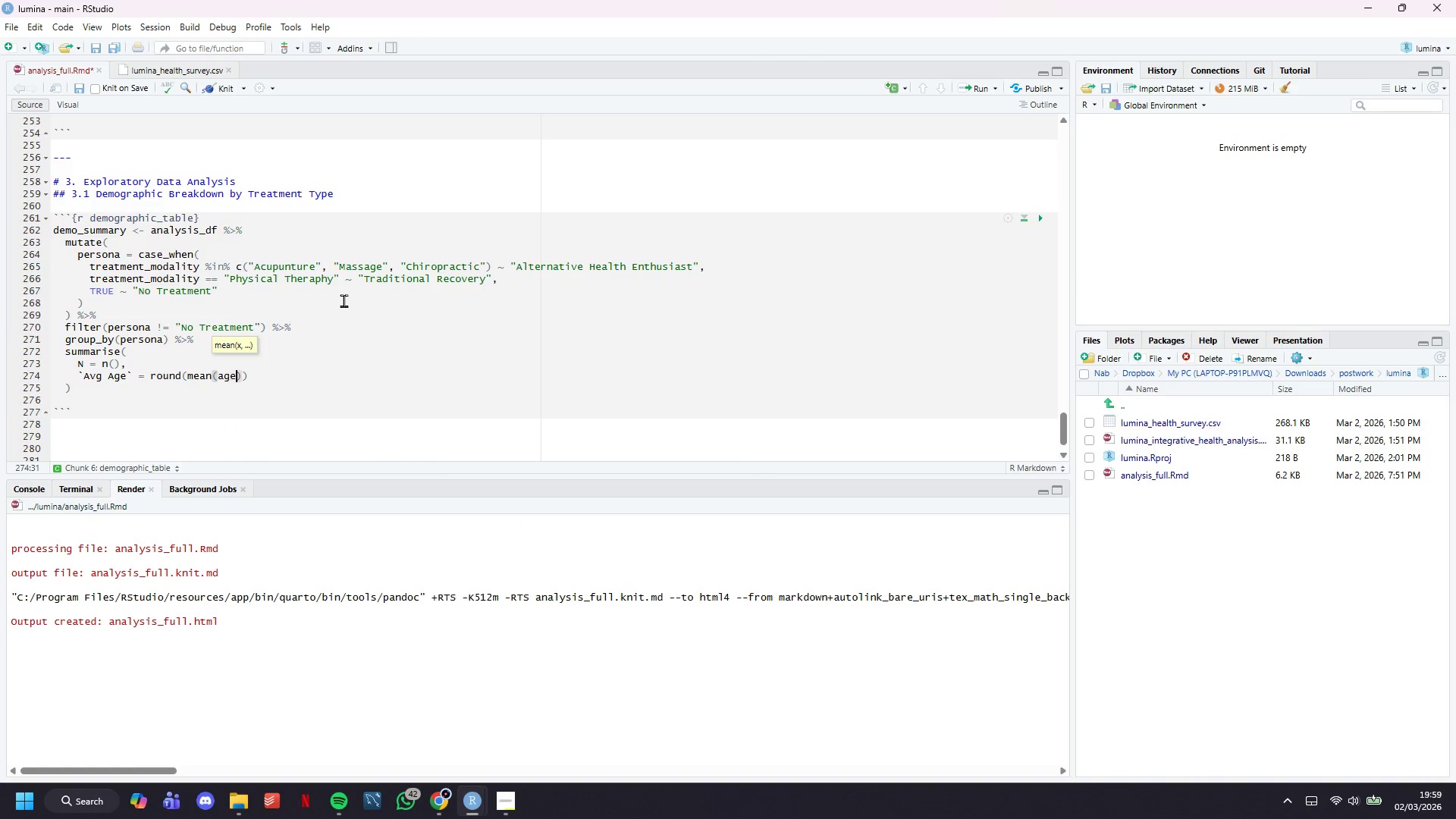 
key(ArrowRight)
 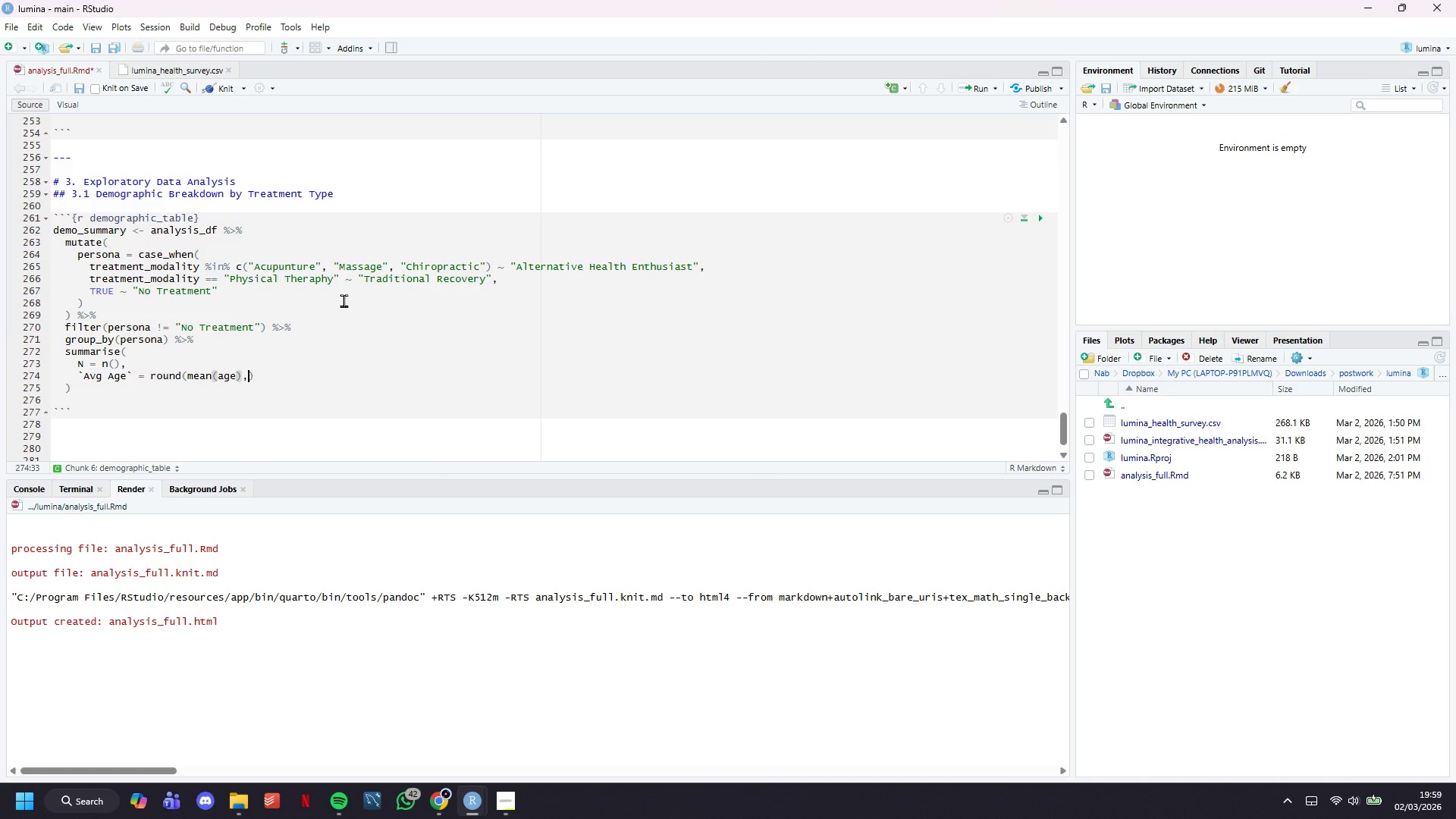 
key(Comma)
 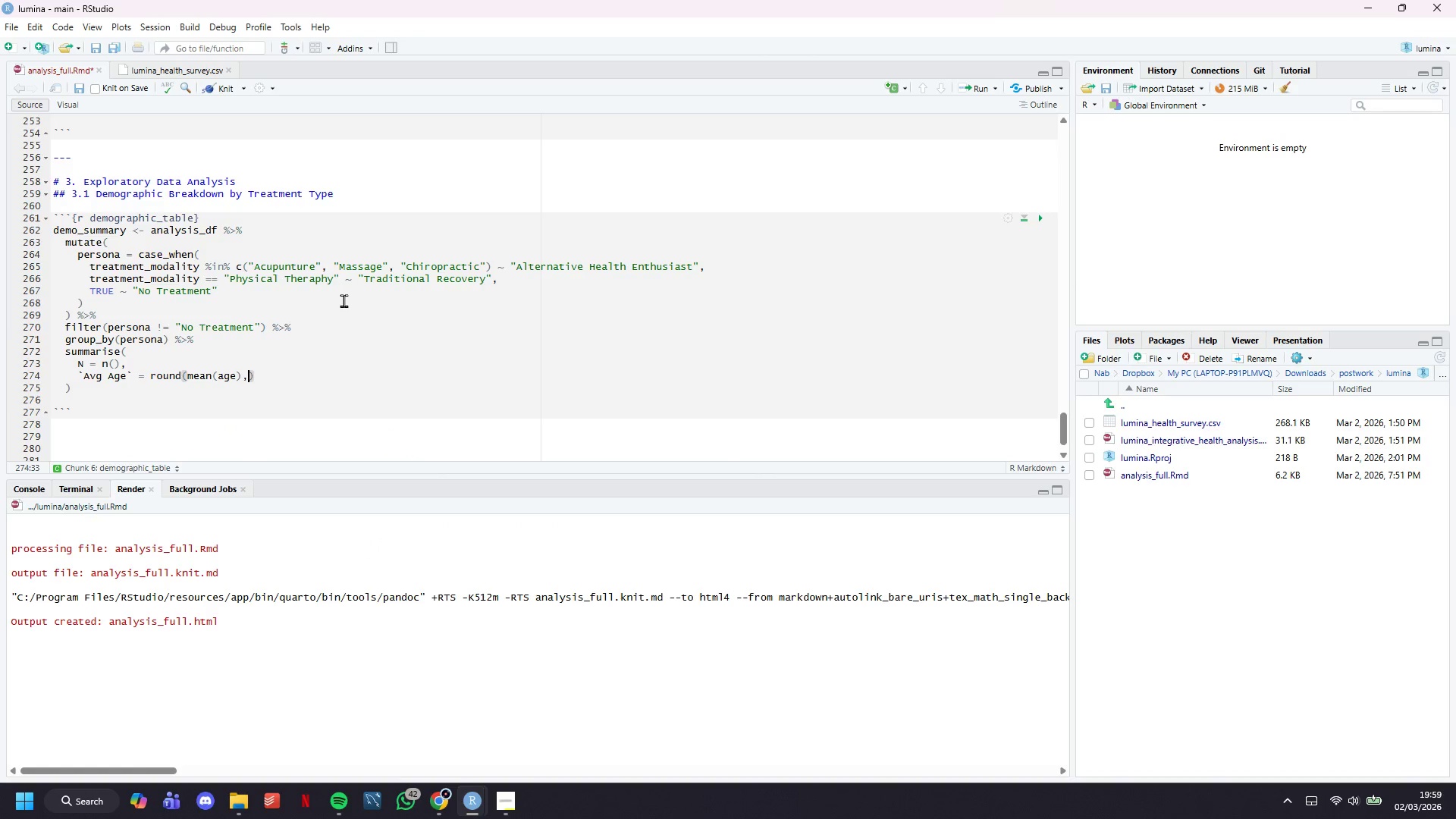 
key(Space)
 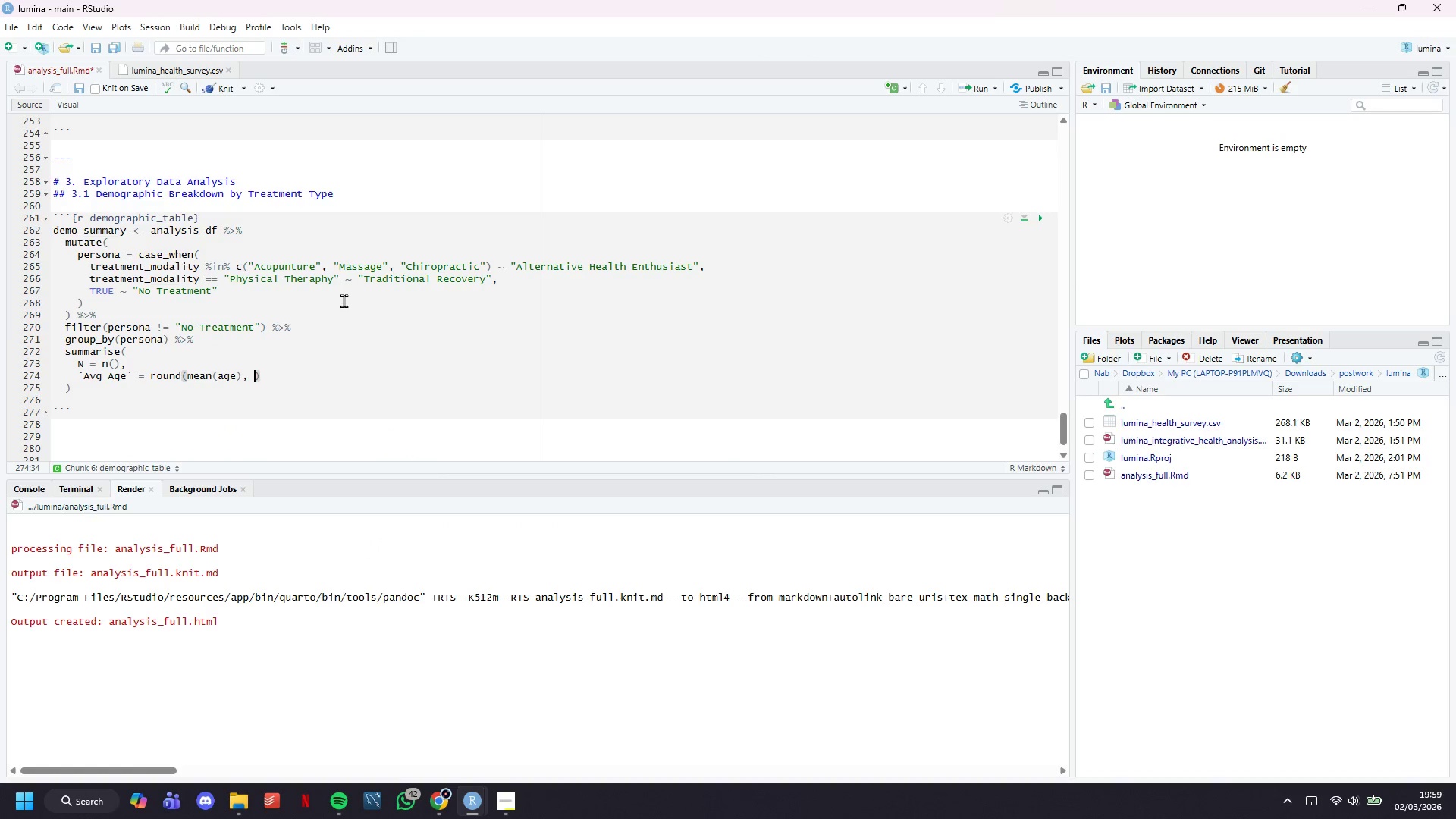 
key(1)
 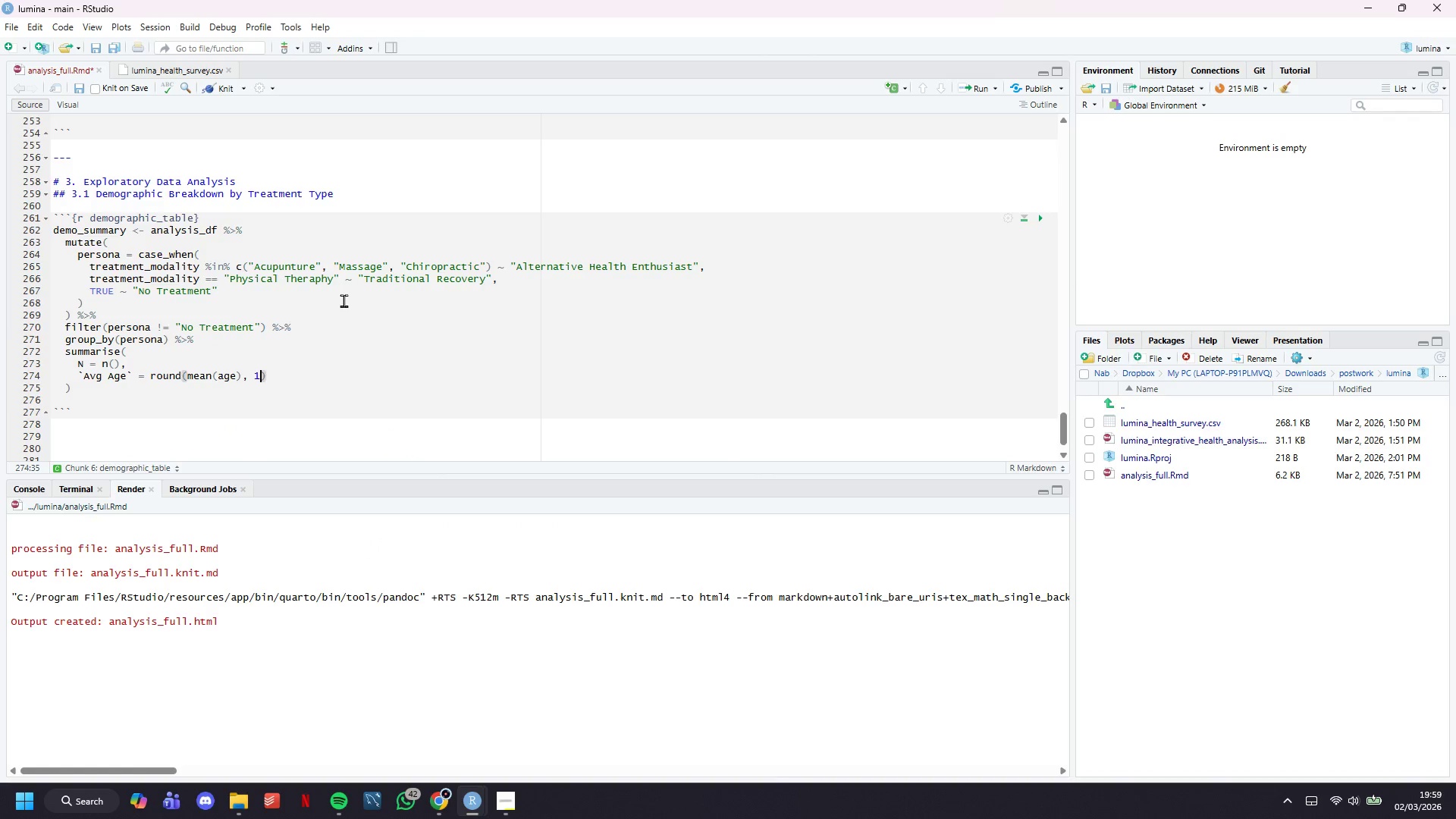 
key(ArrowRight)
 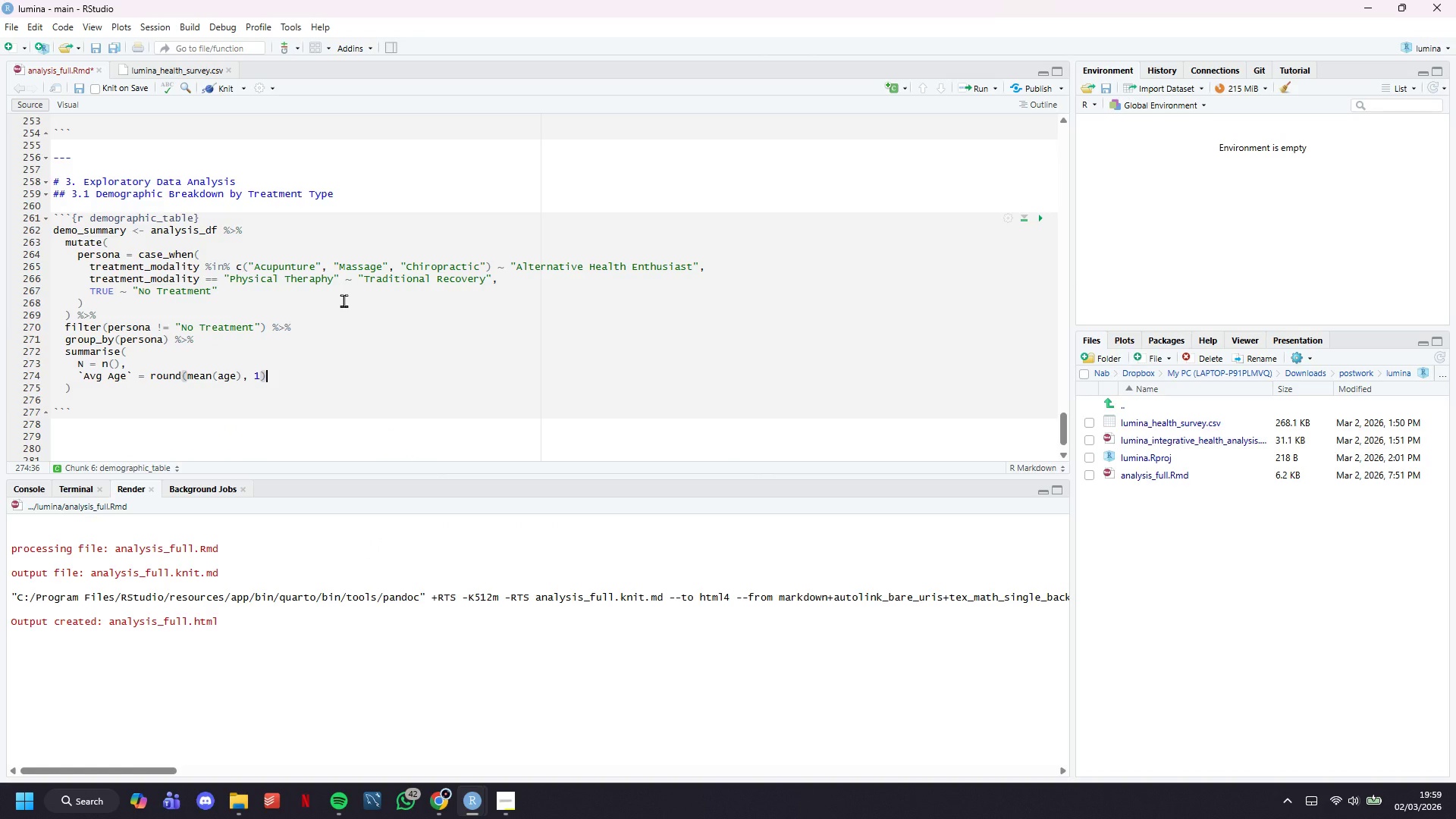 
key(Comma)
 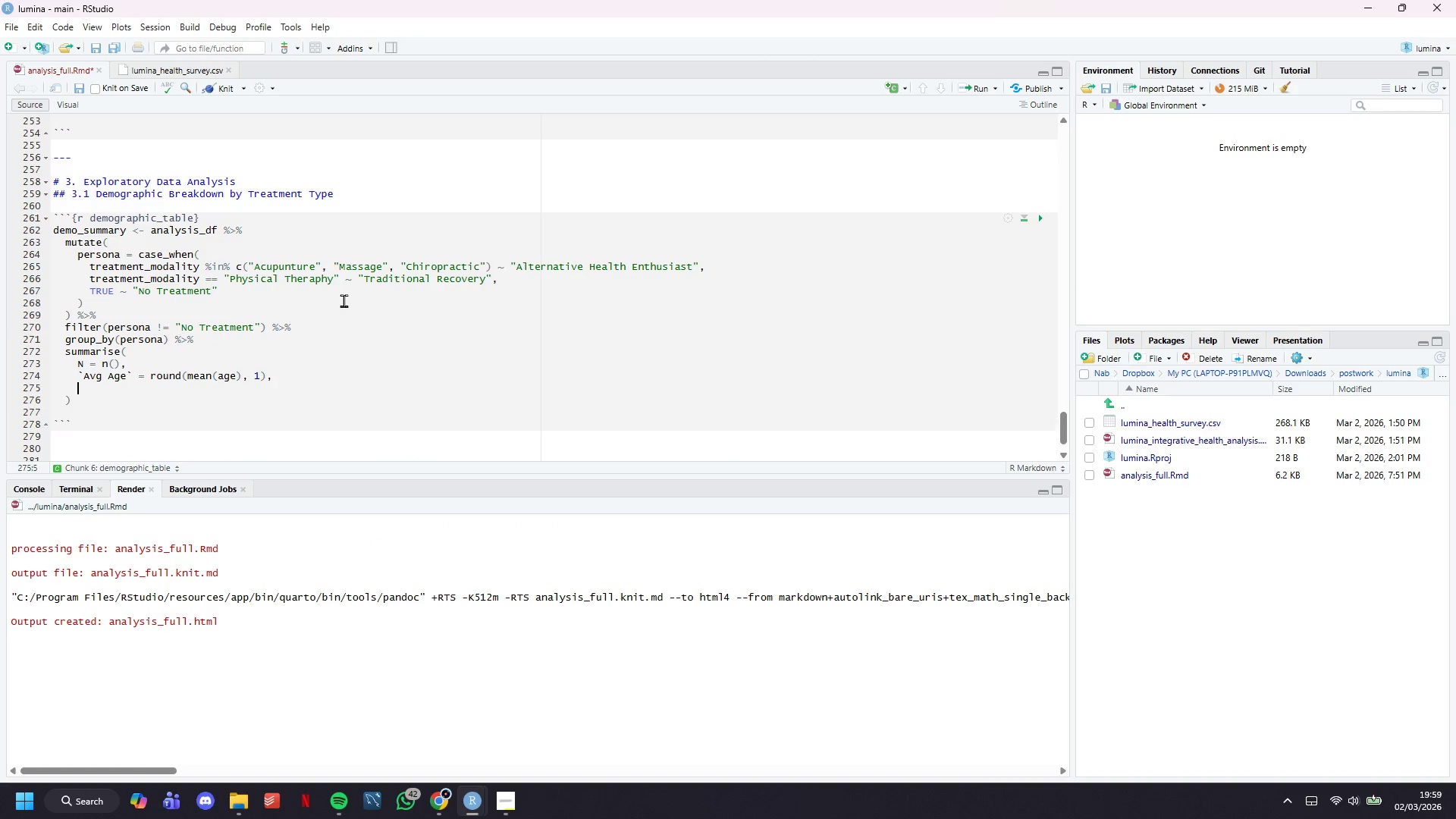 
key(Enter)
 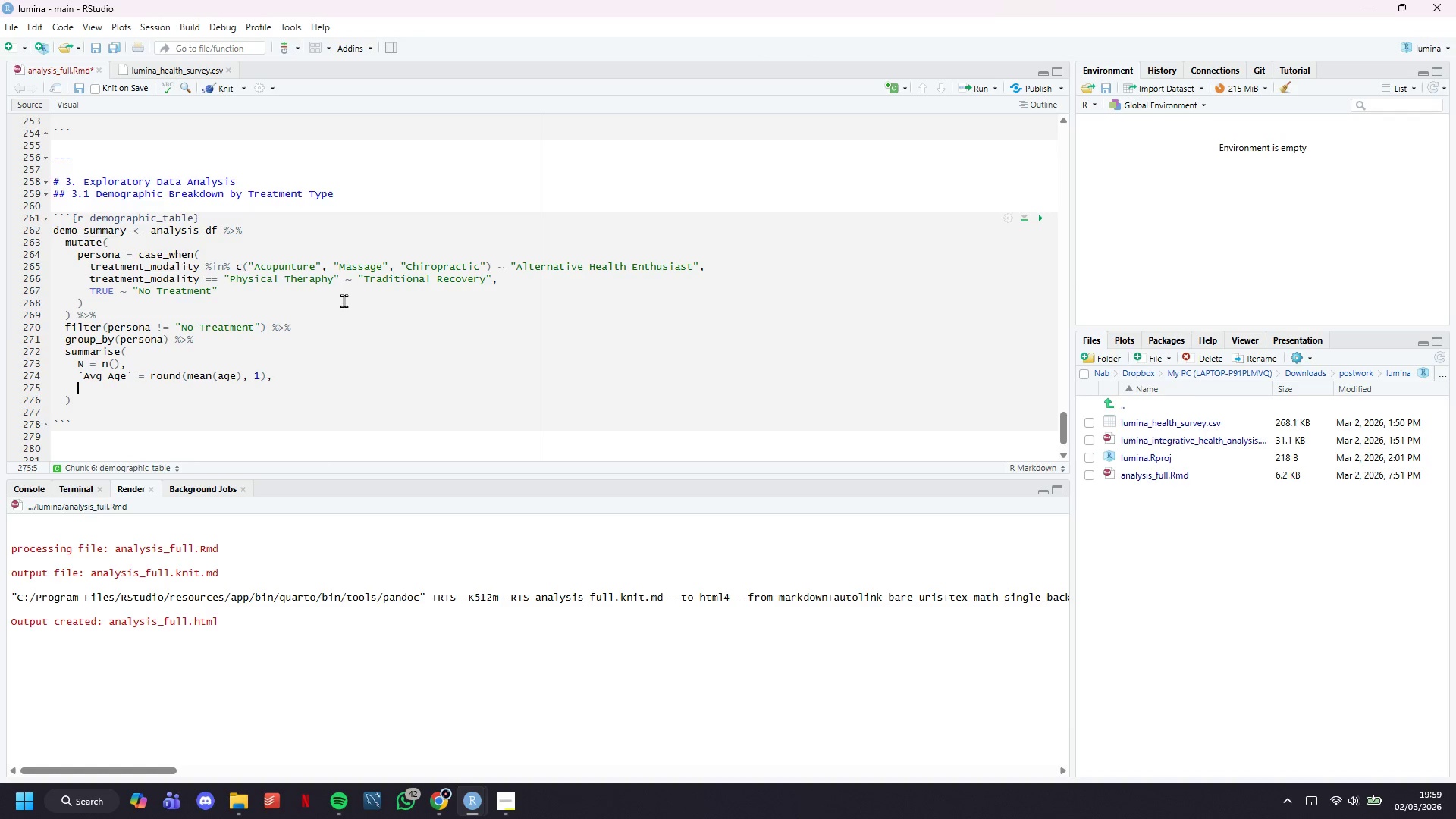 
wait(6.69)
 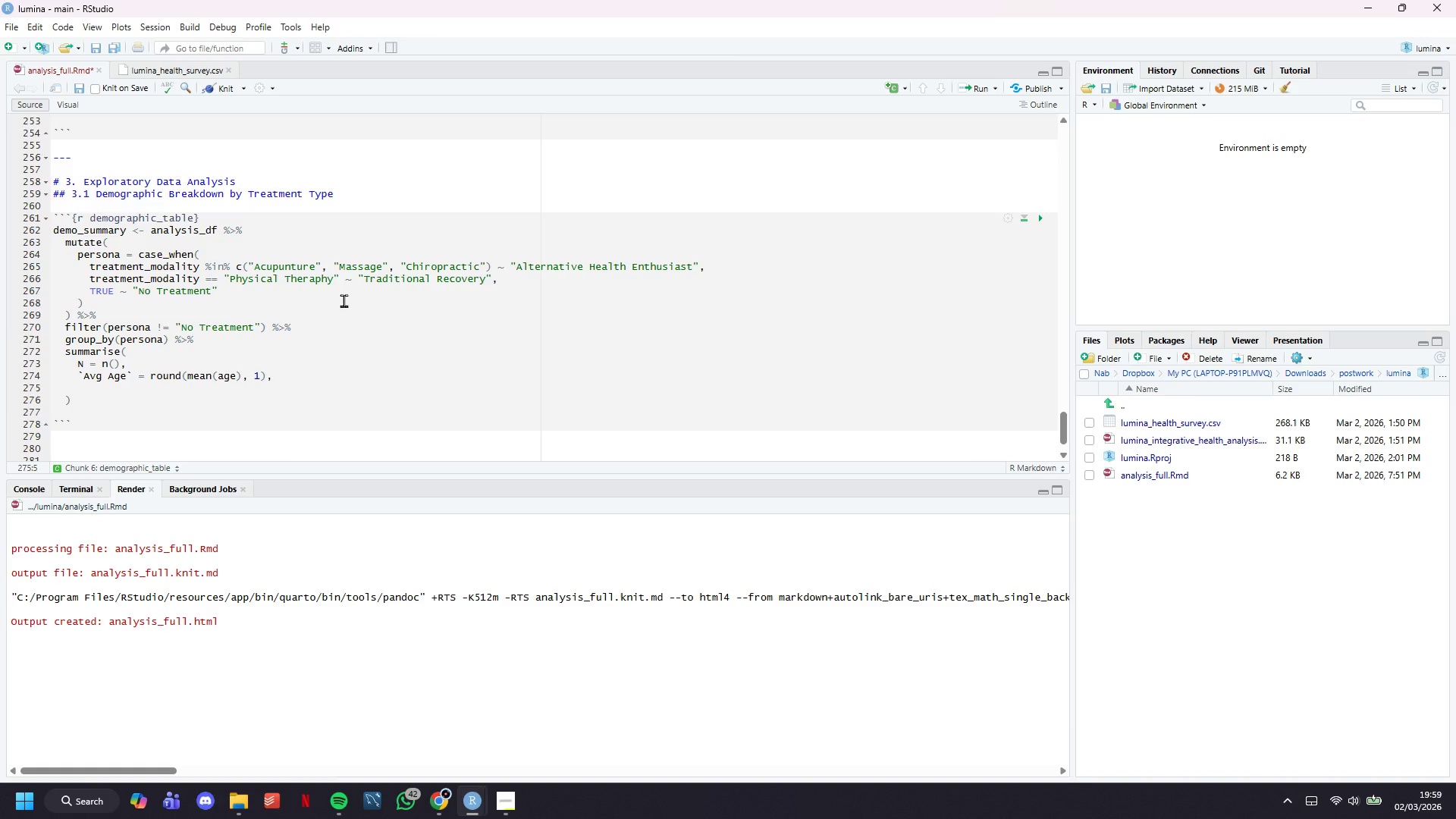 
key(Backquote)
 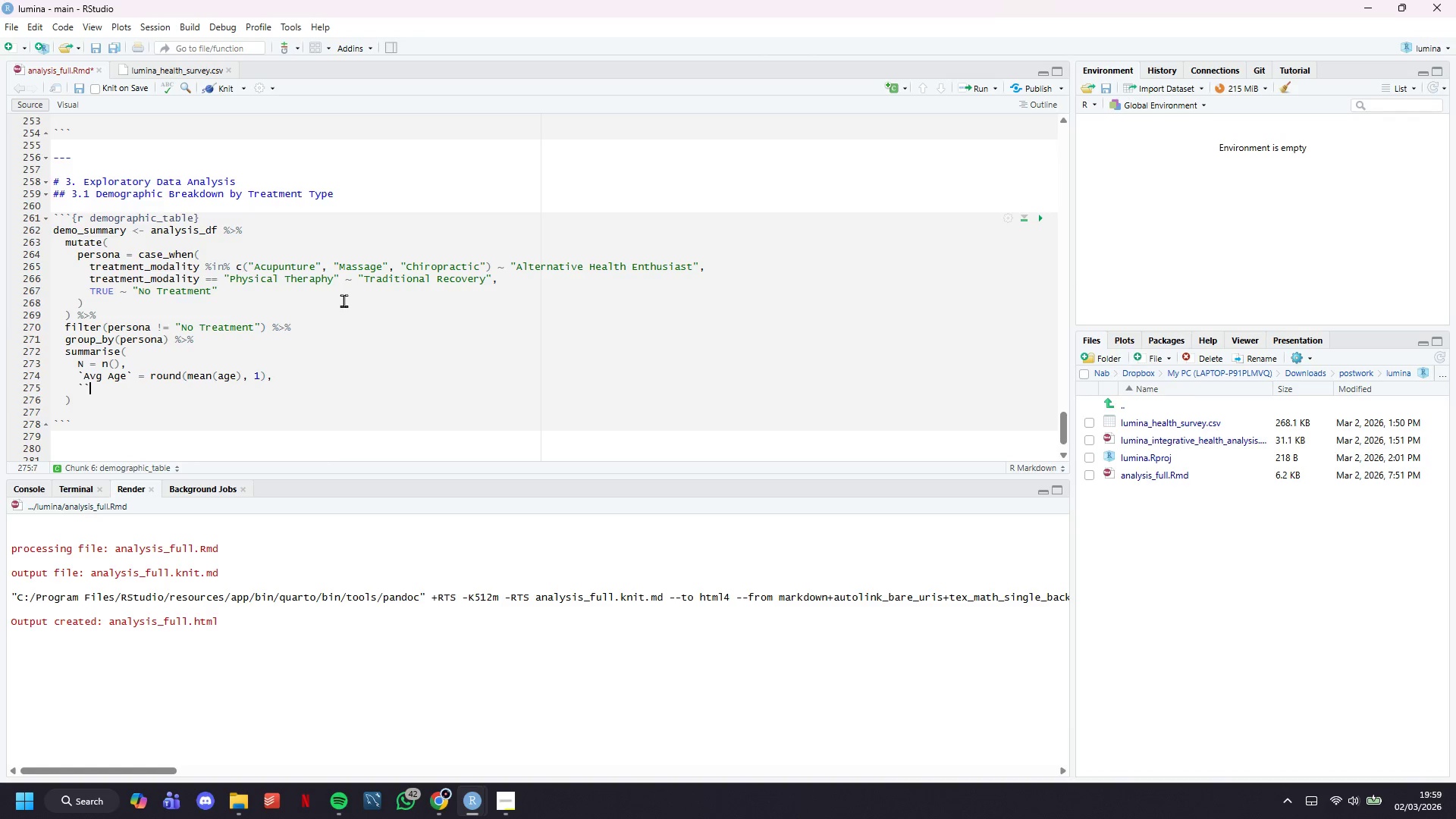 
key(Backquote)
 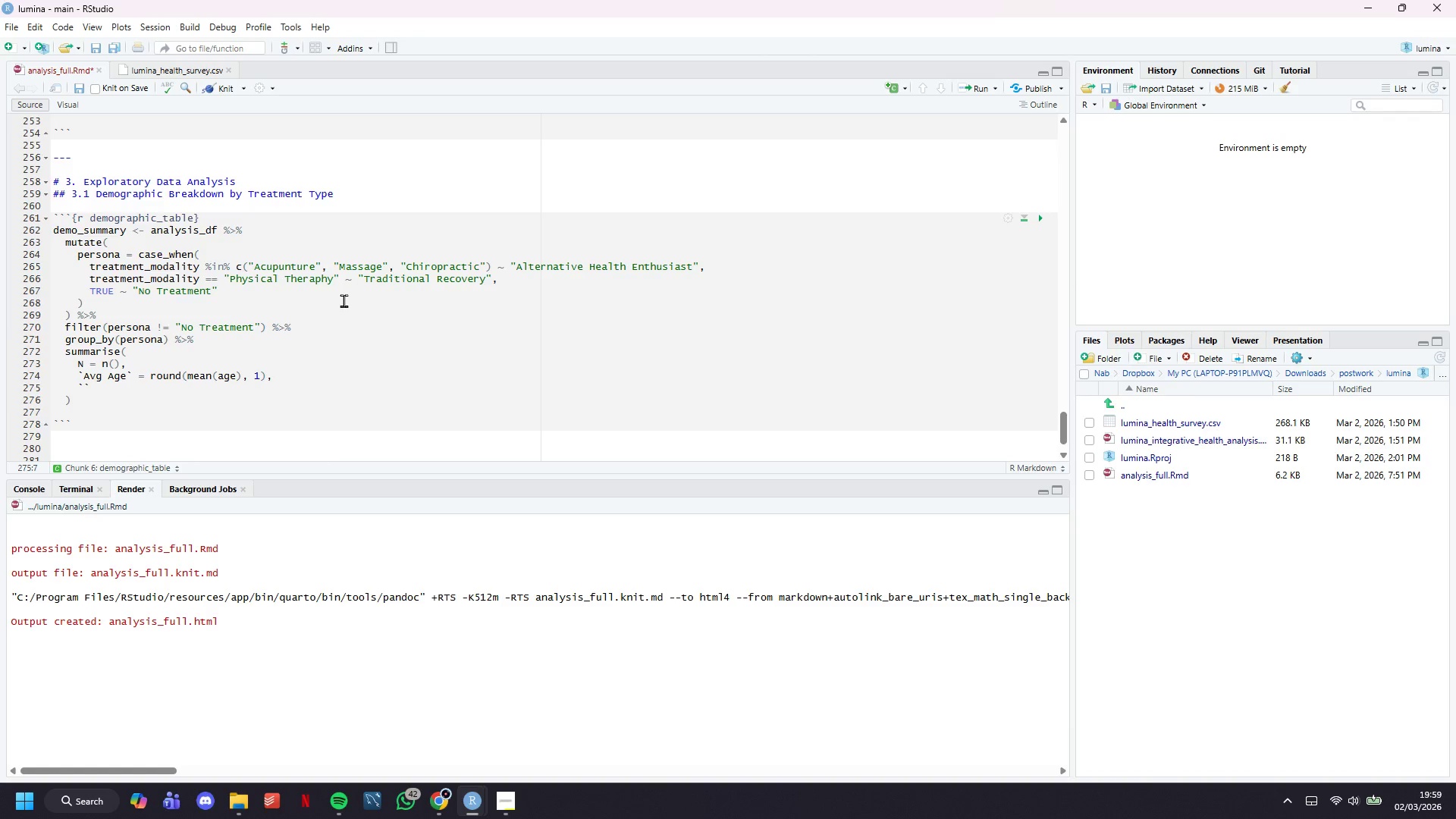 
key(ArrowLeft)
 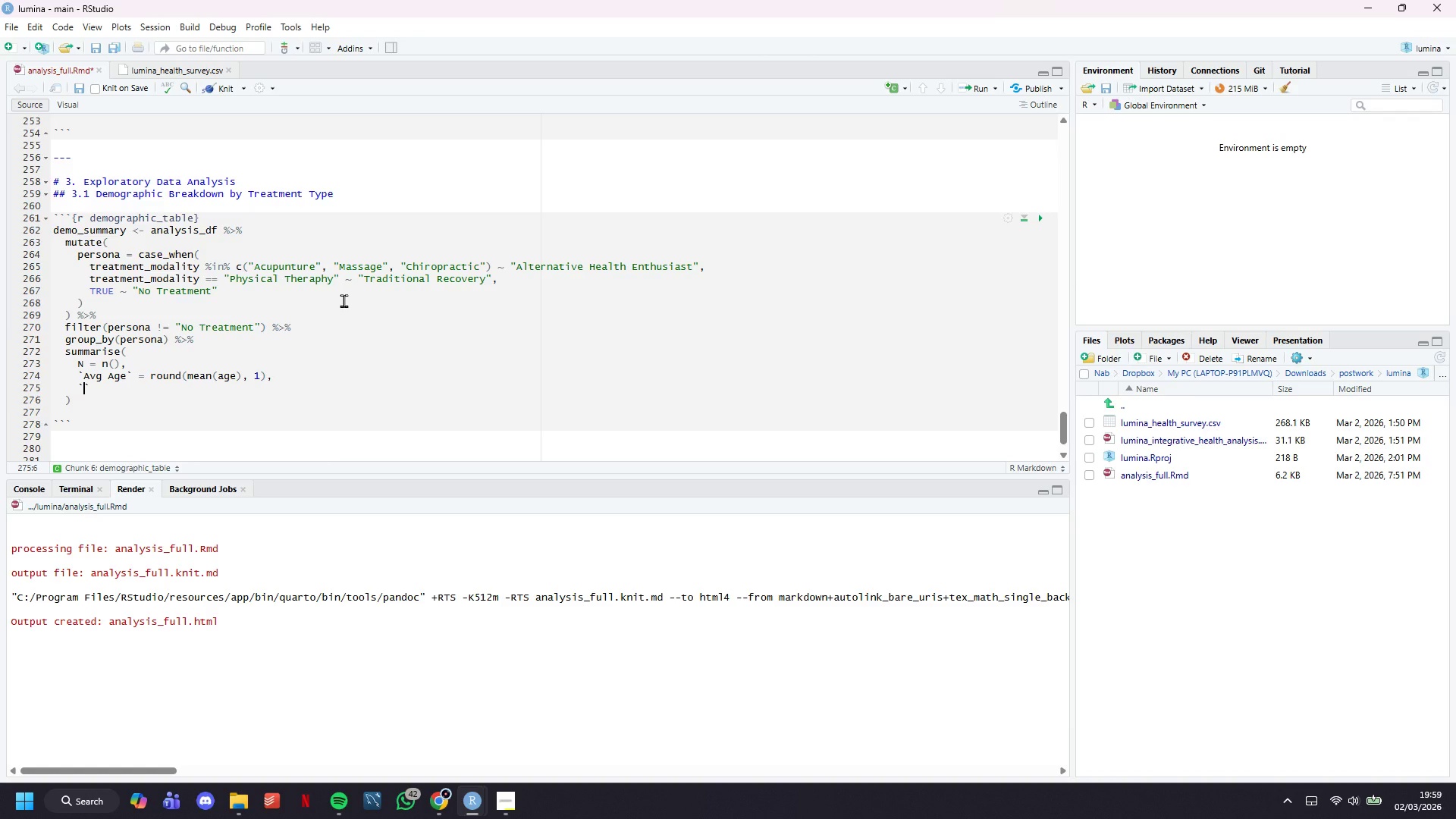 
type(% Female)
 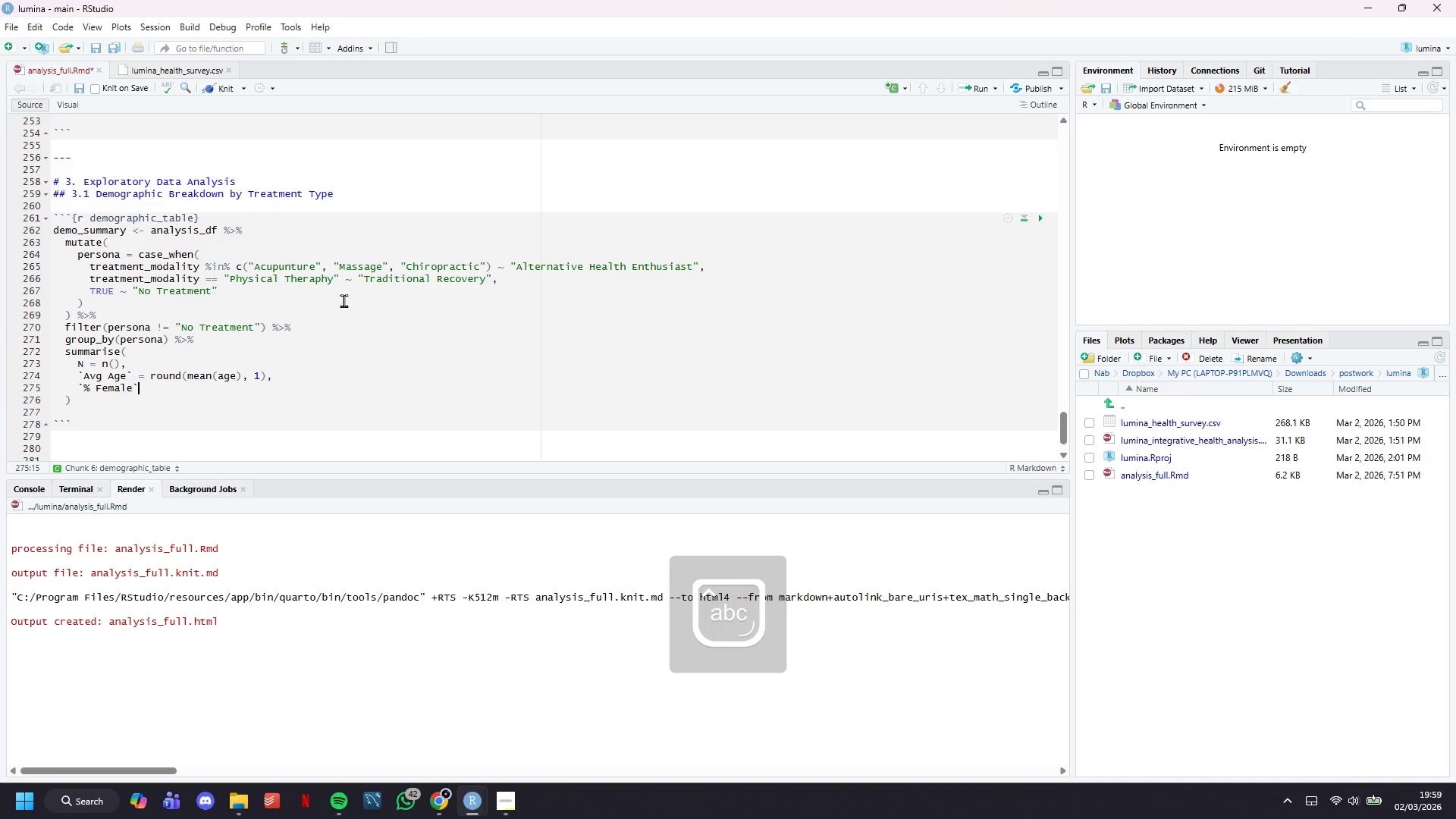 
key(ArrowRight)
 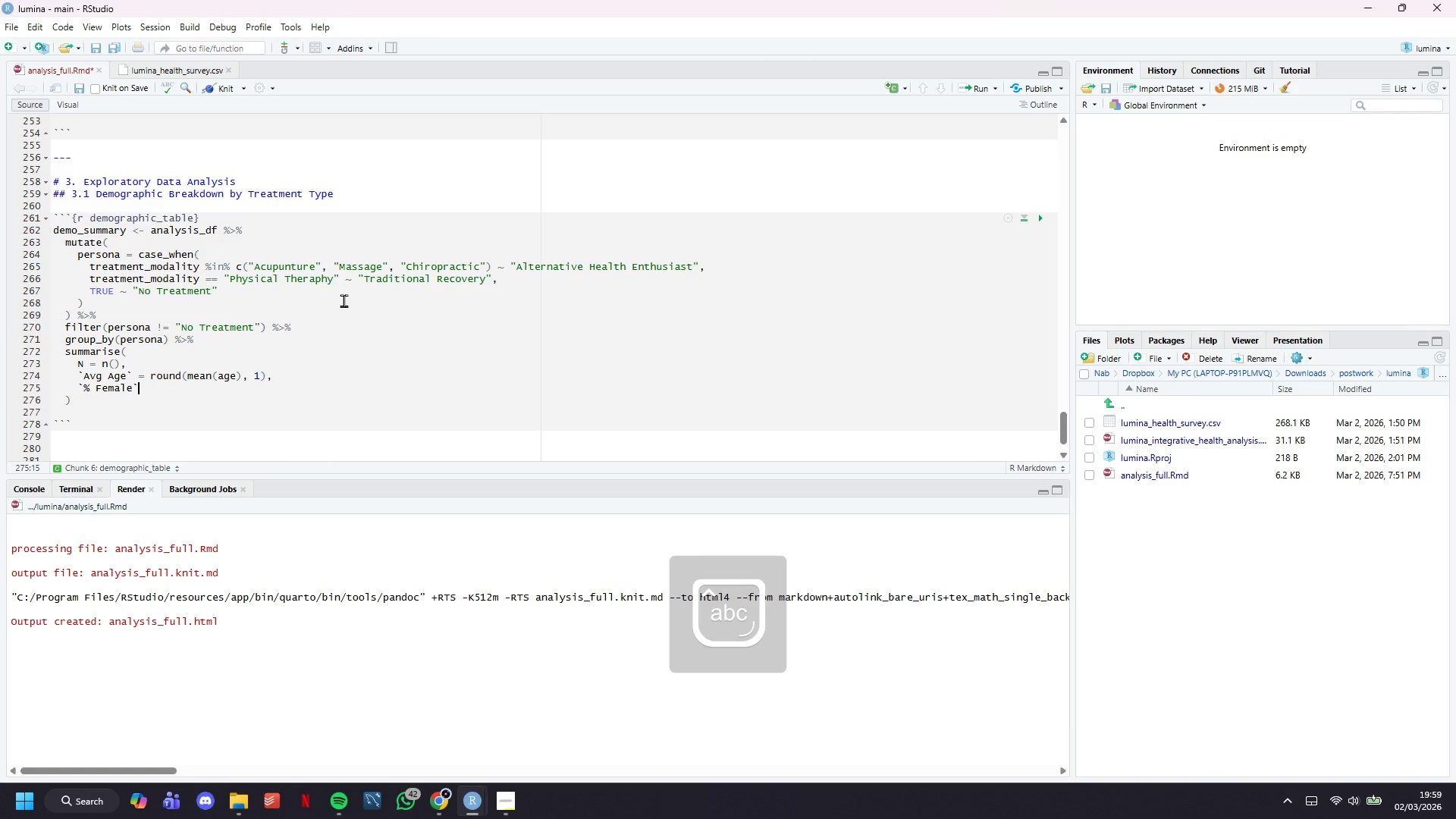 
type( = round(mean(sex == "Female)
 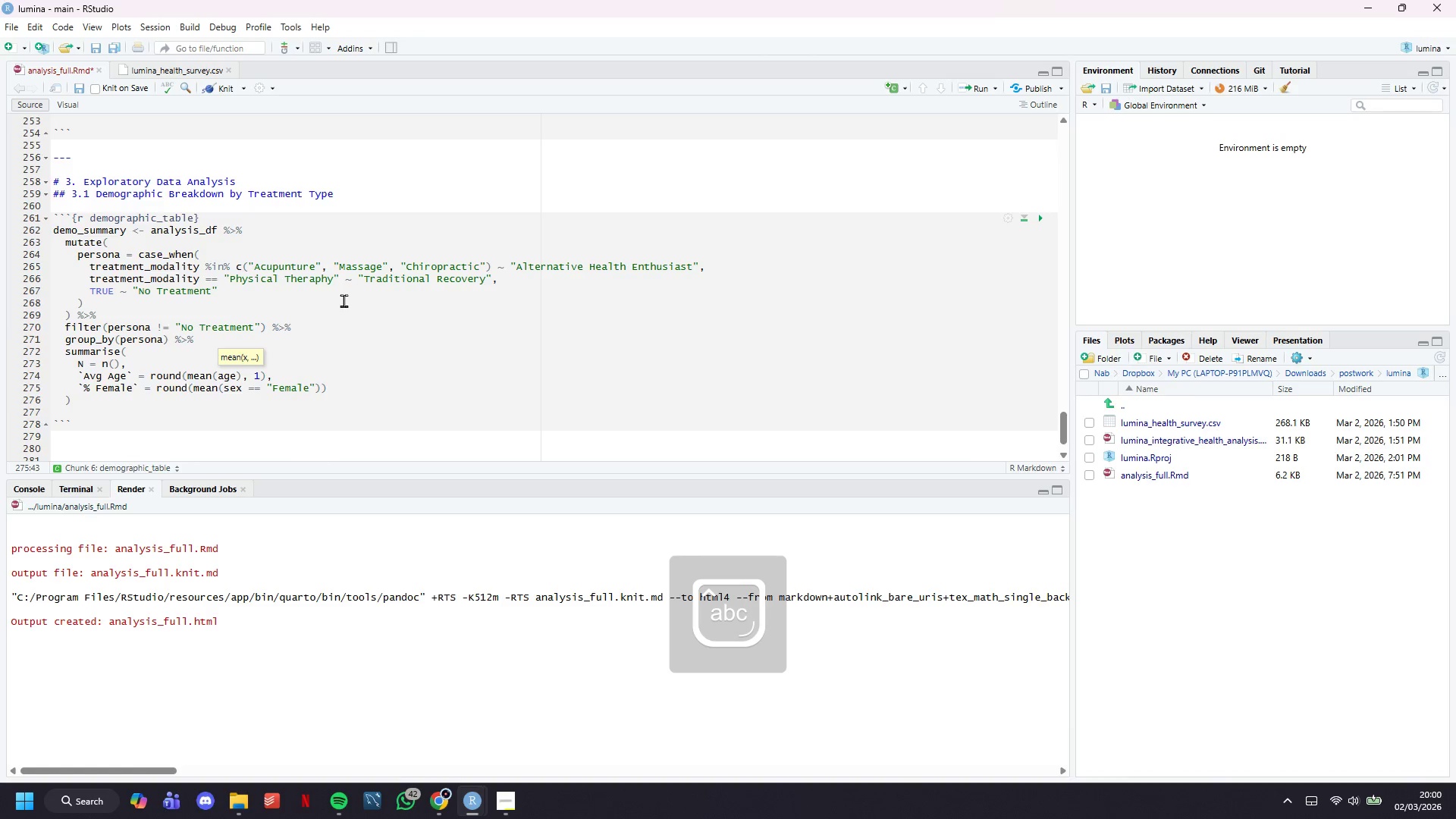 
key(ArrowRight)
 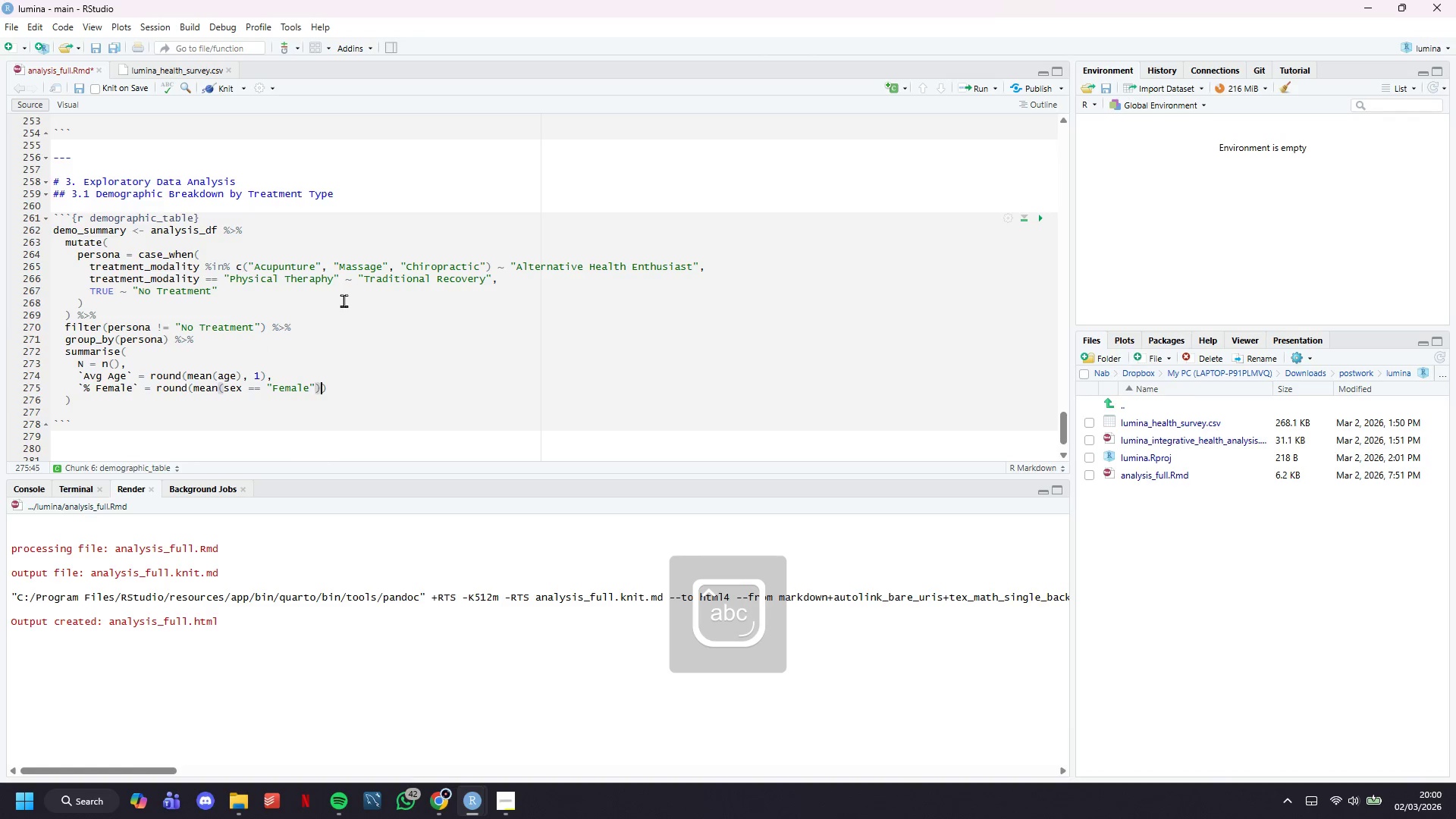 
key(ArrowRight)
 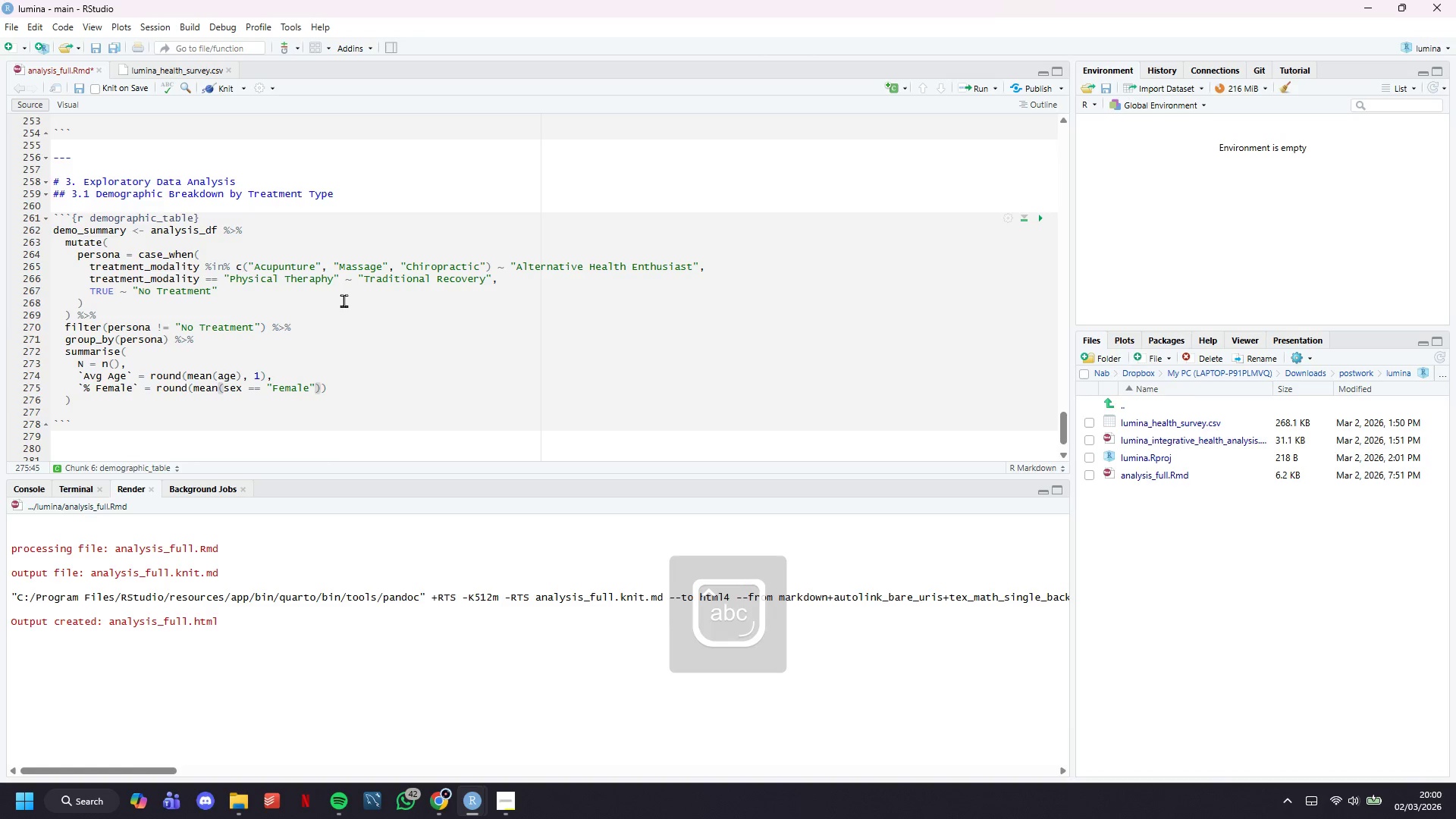 
type( * 100, 1)
 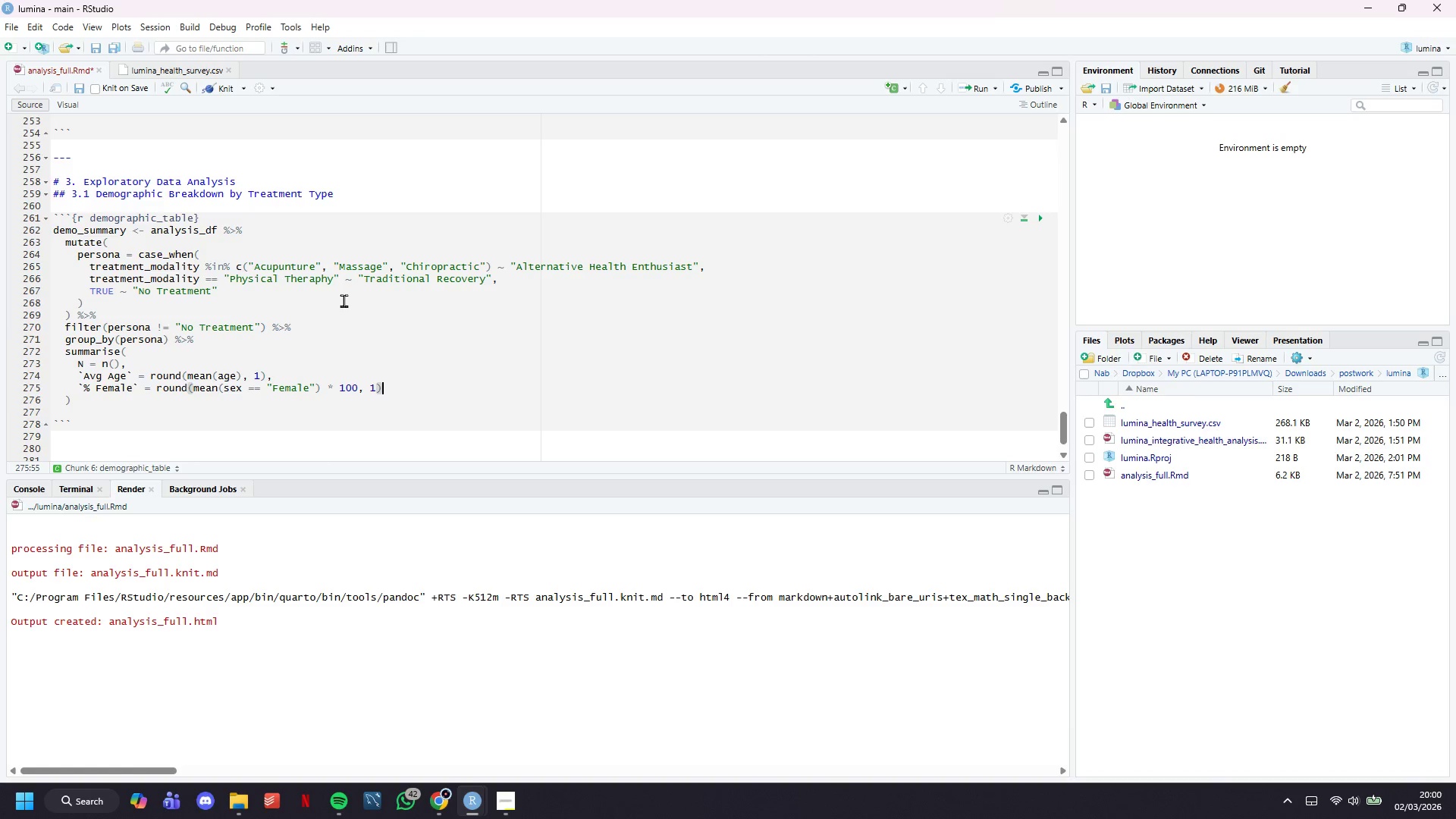 
 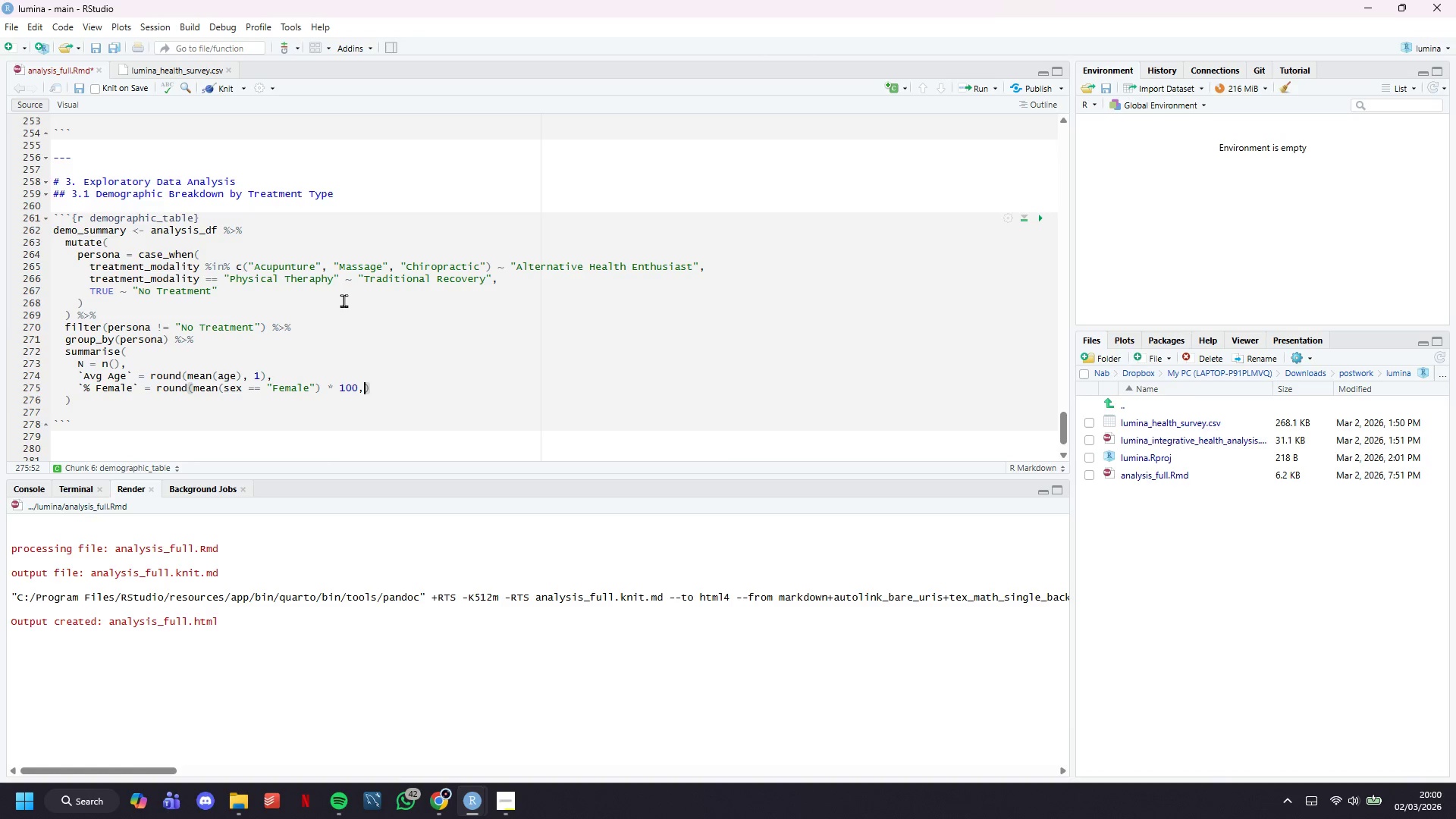 
key(ArrowRight)
 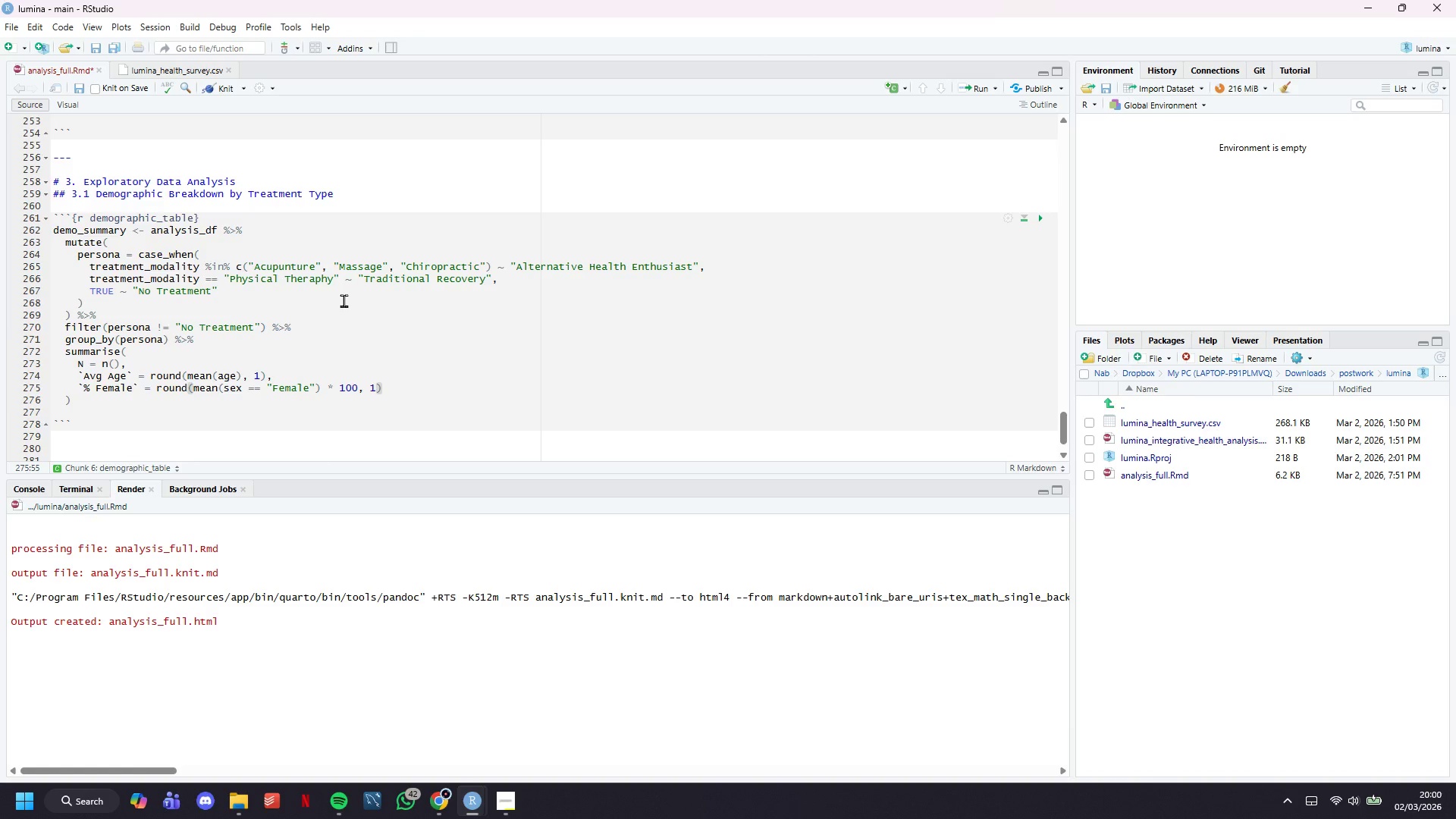 
key(Comma)
 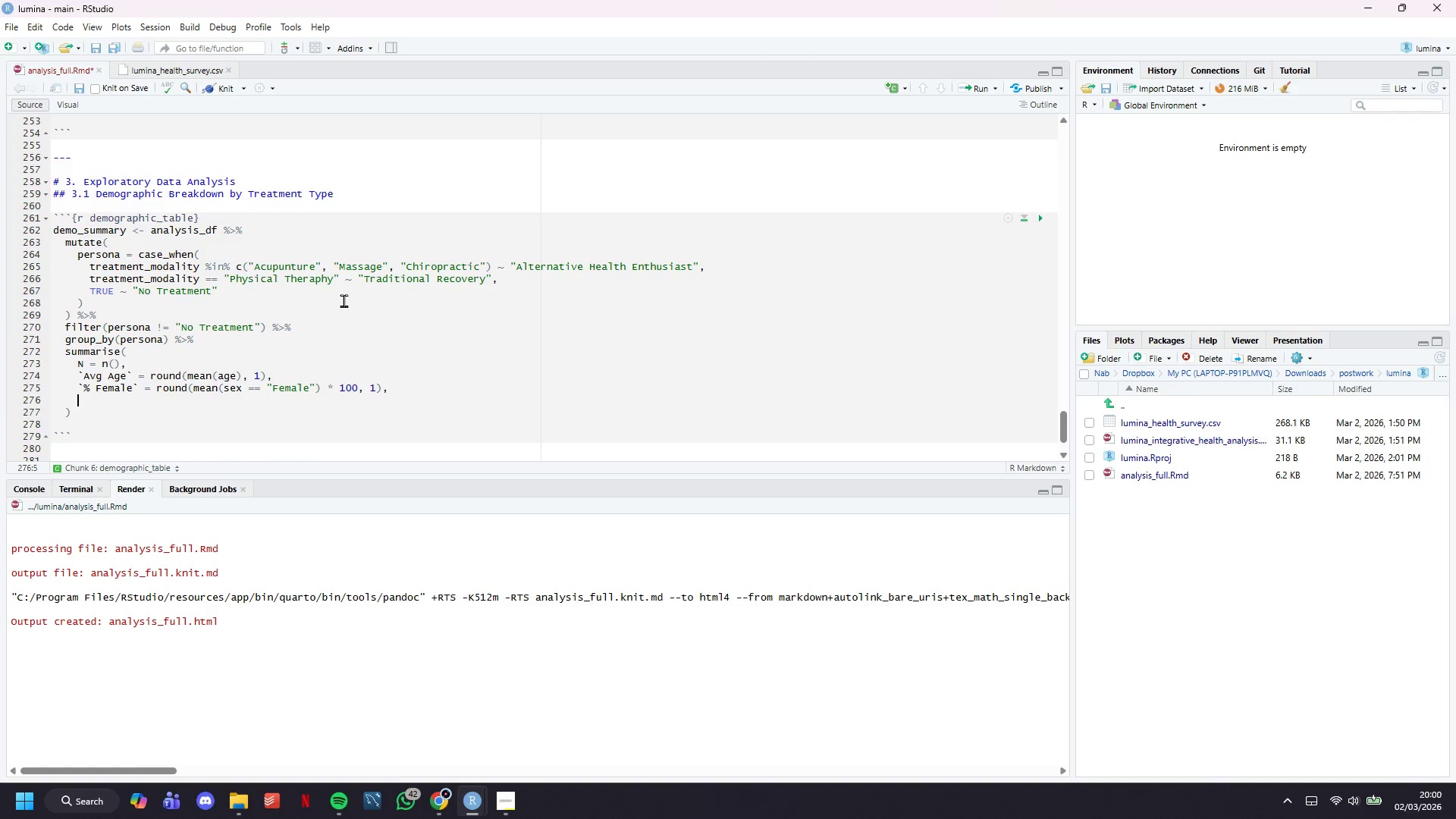 
key(Enter)
 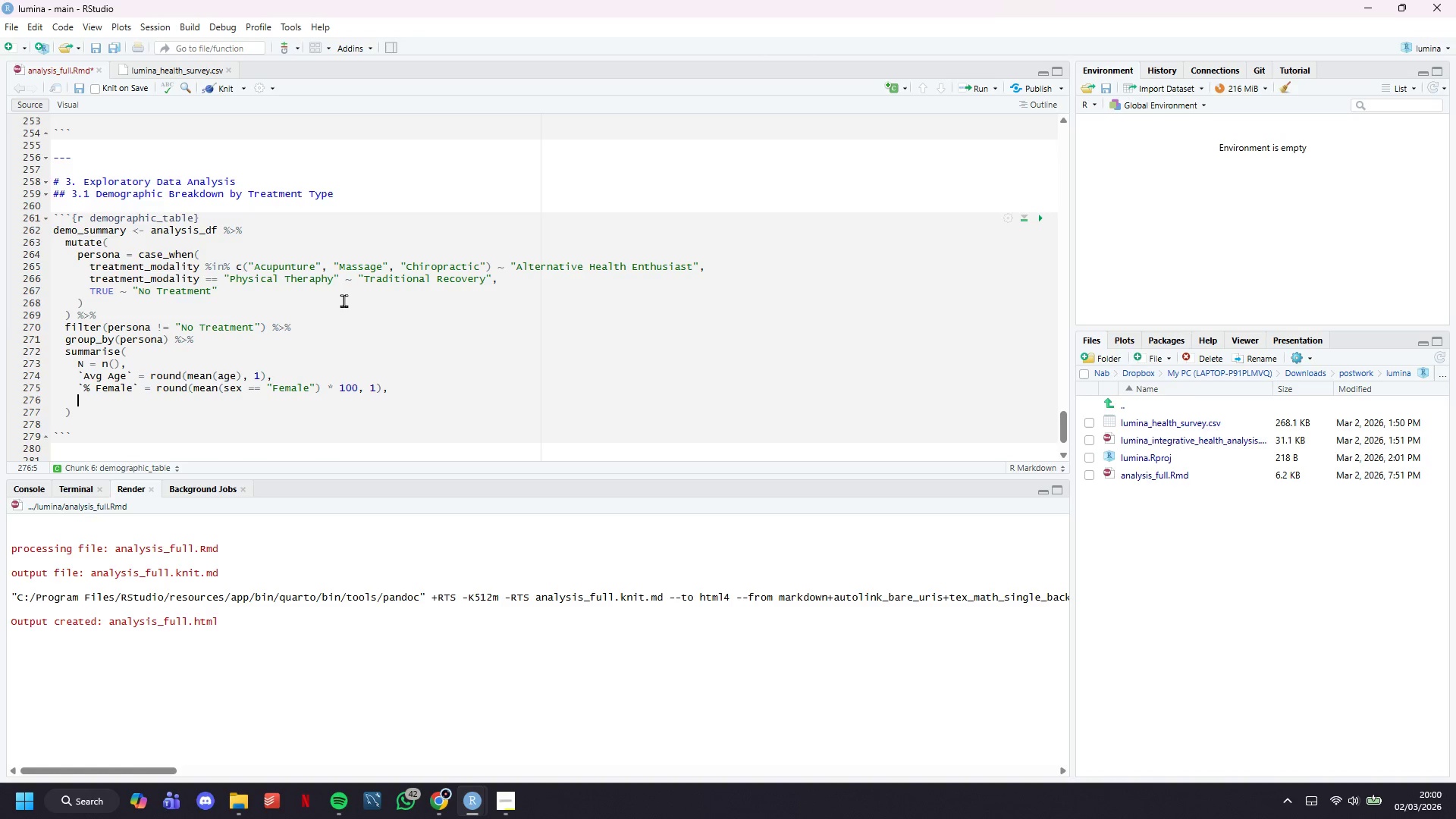 
key(Backquote)
 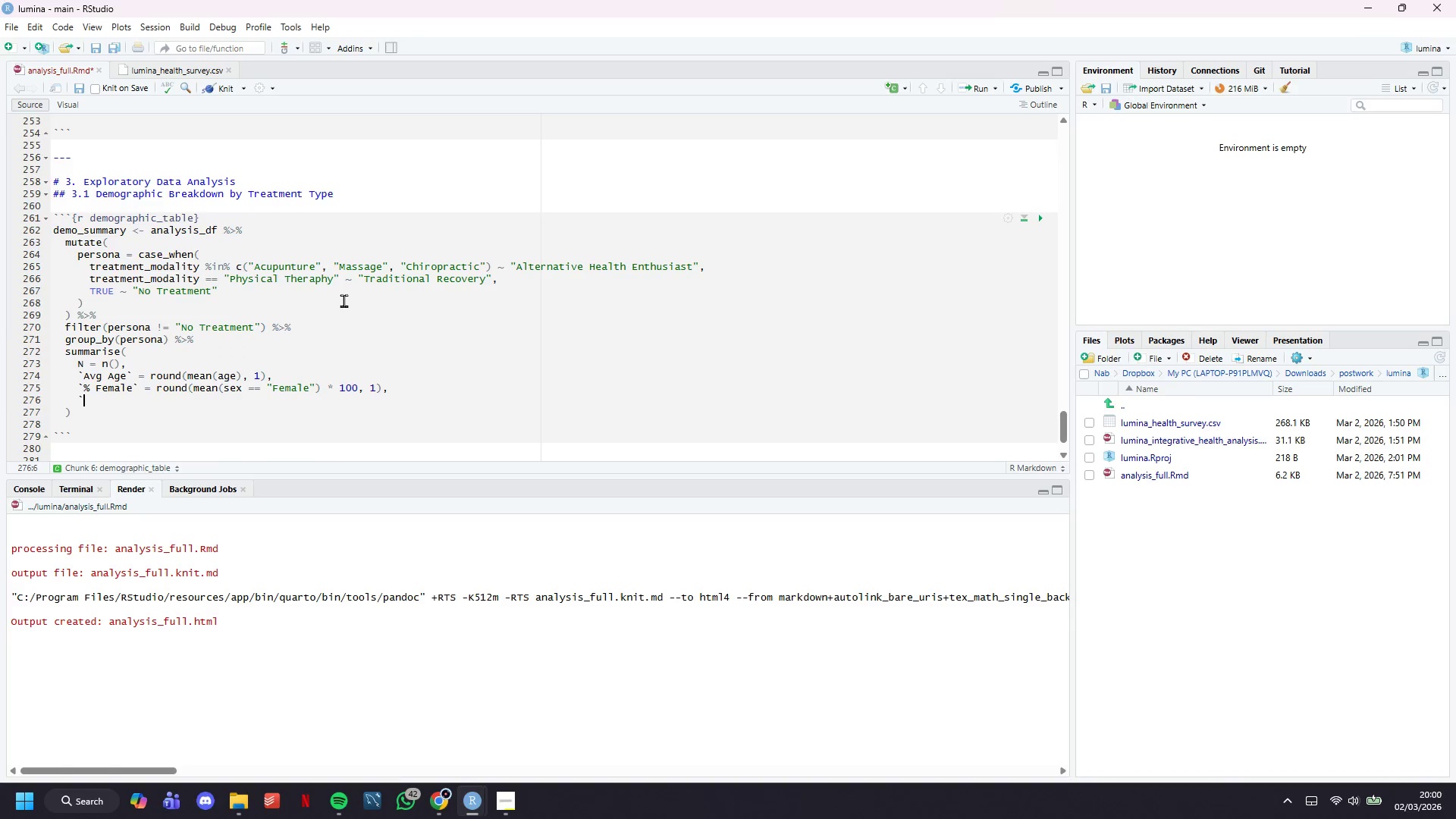 
key(Backquote)
 